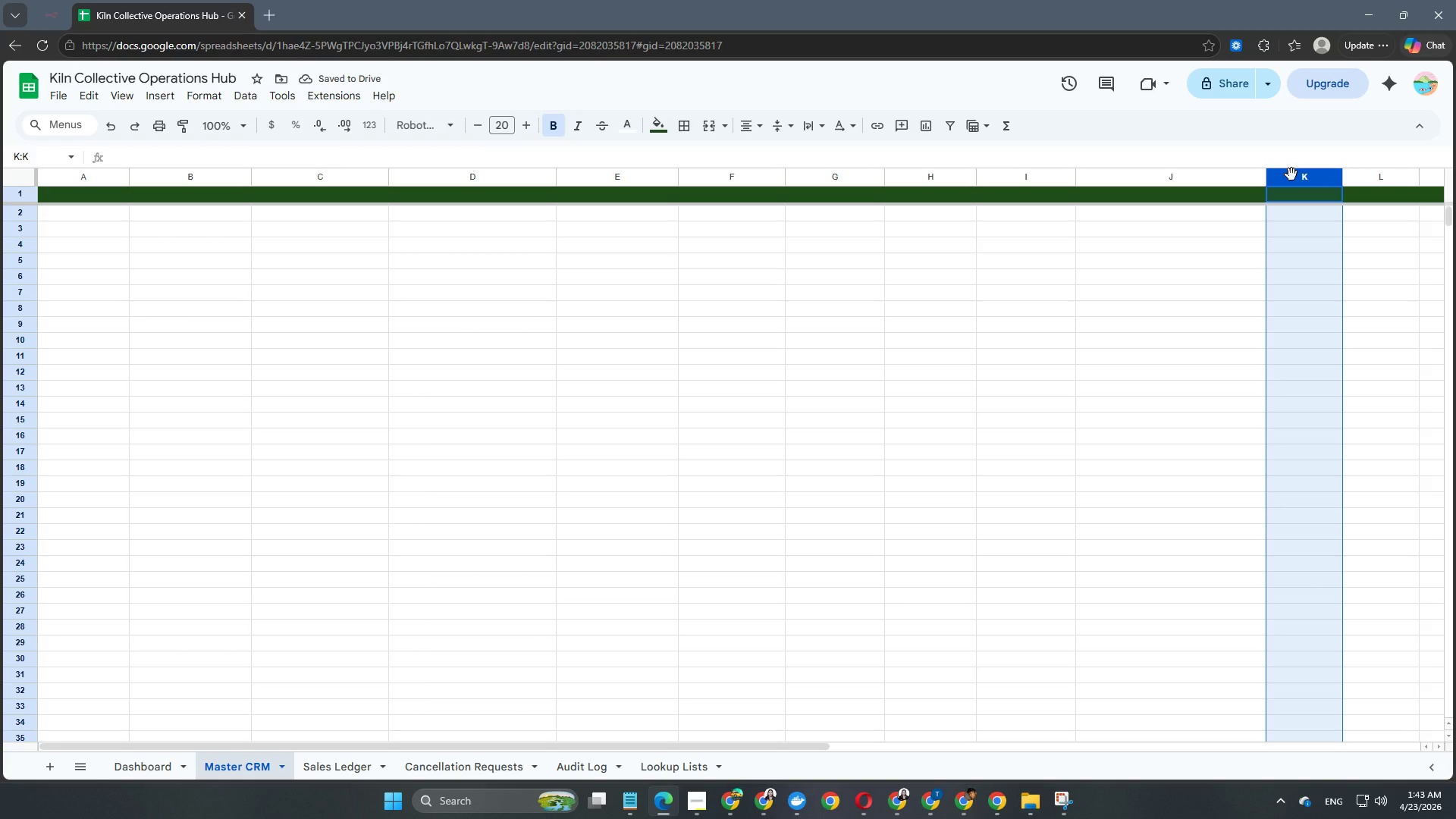 
hold_key(key=ShiftLeft, duration=1.92)
 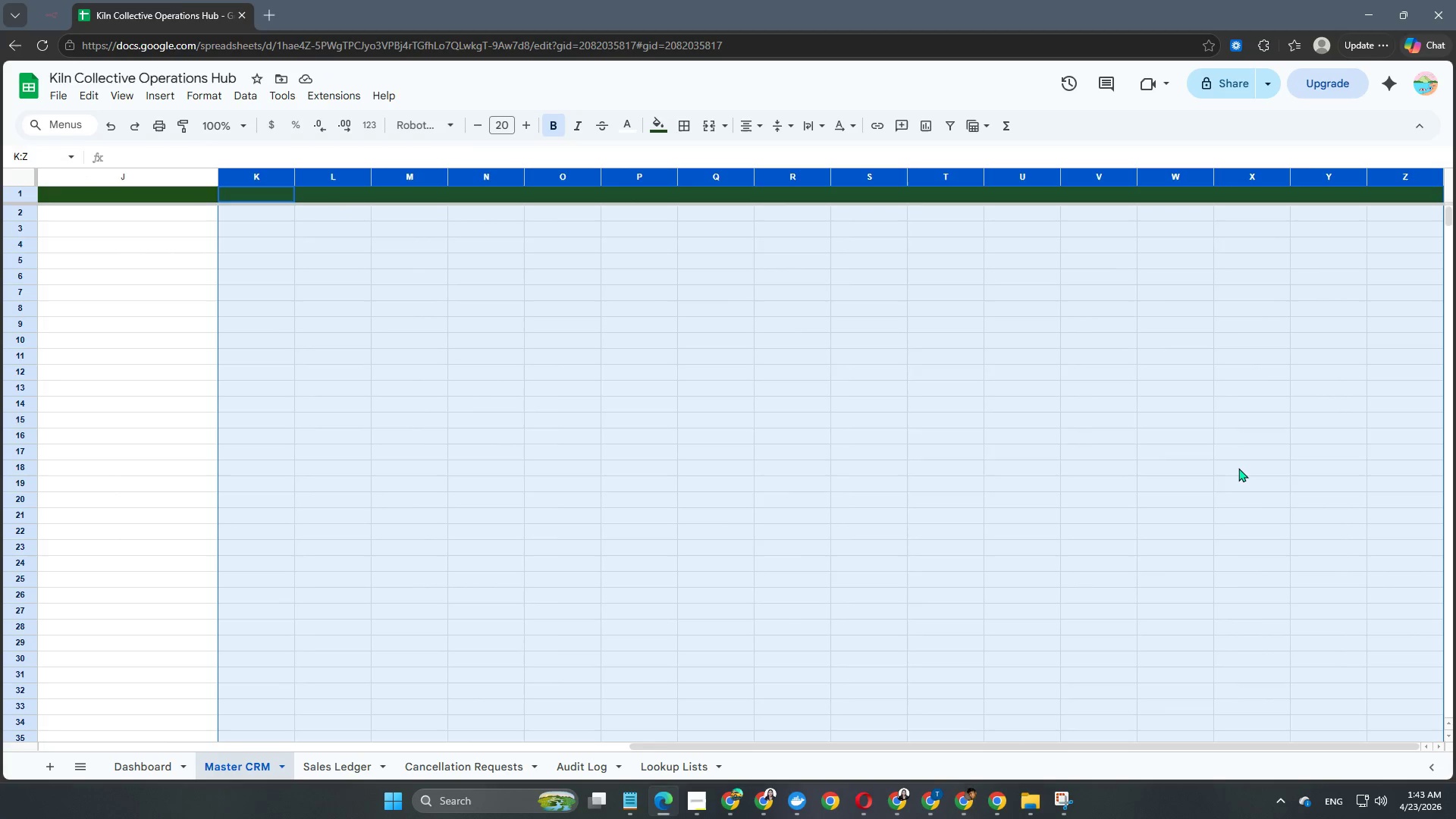 
hold_key(key=ArrowRight, duration=1.44)
 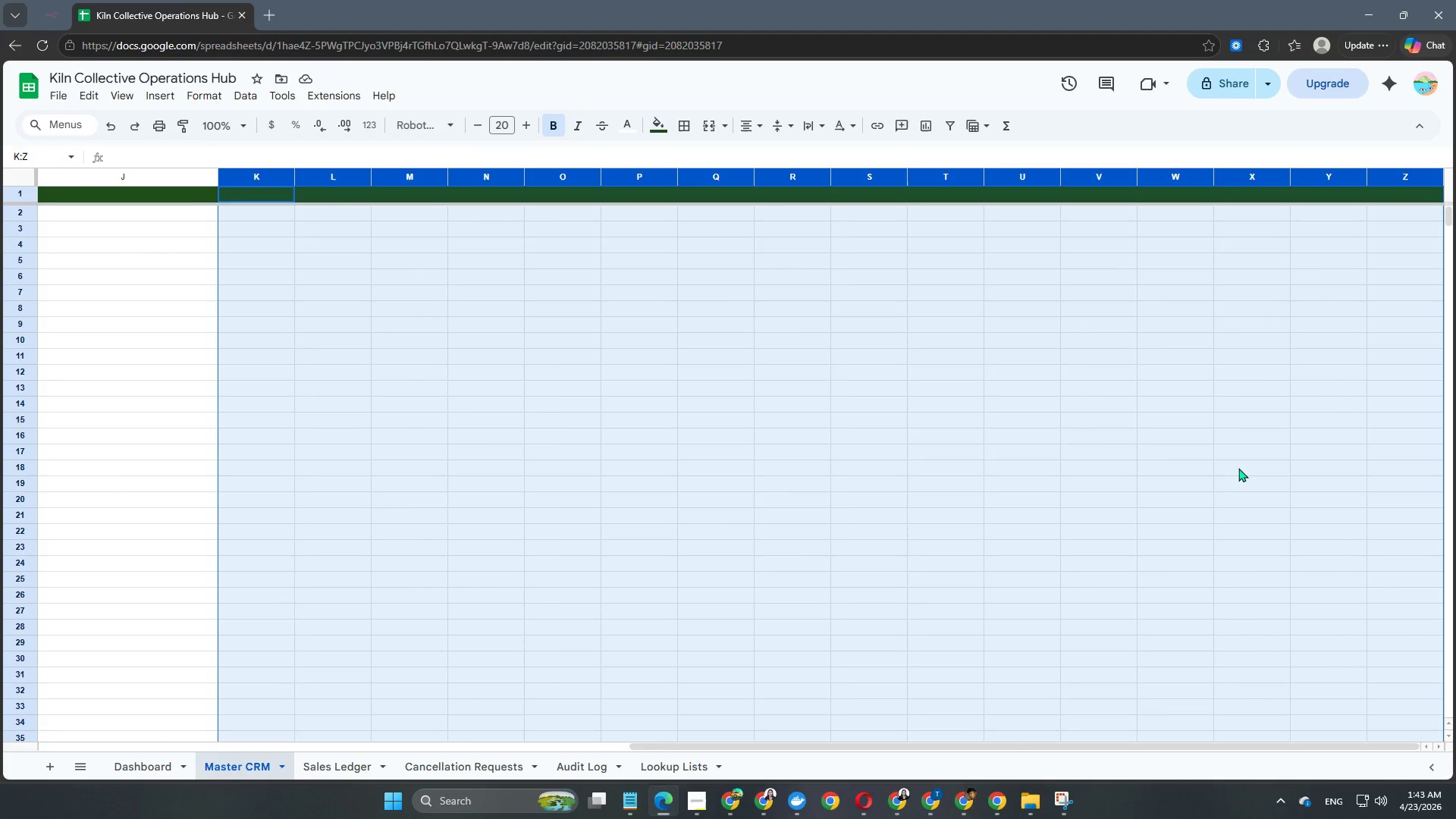 
right_click([1211, 453])
 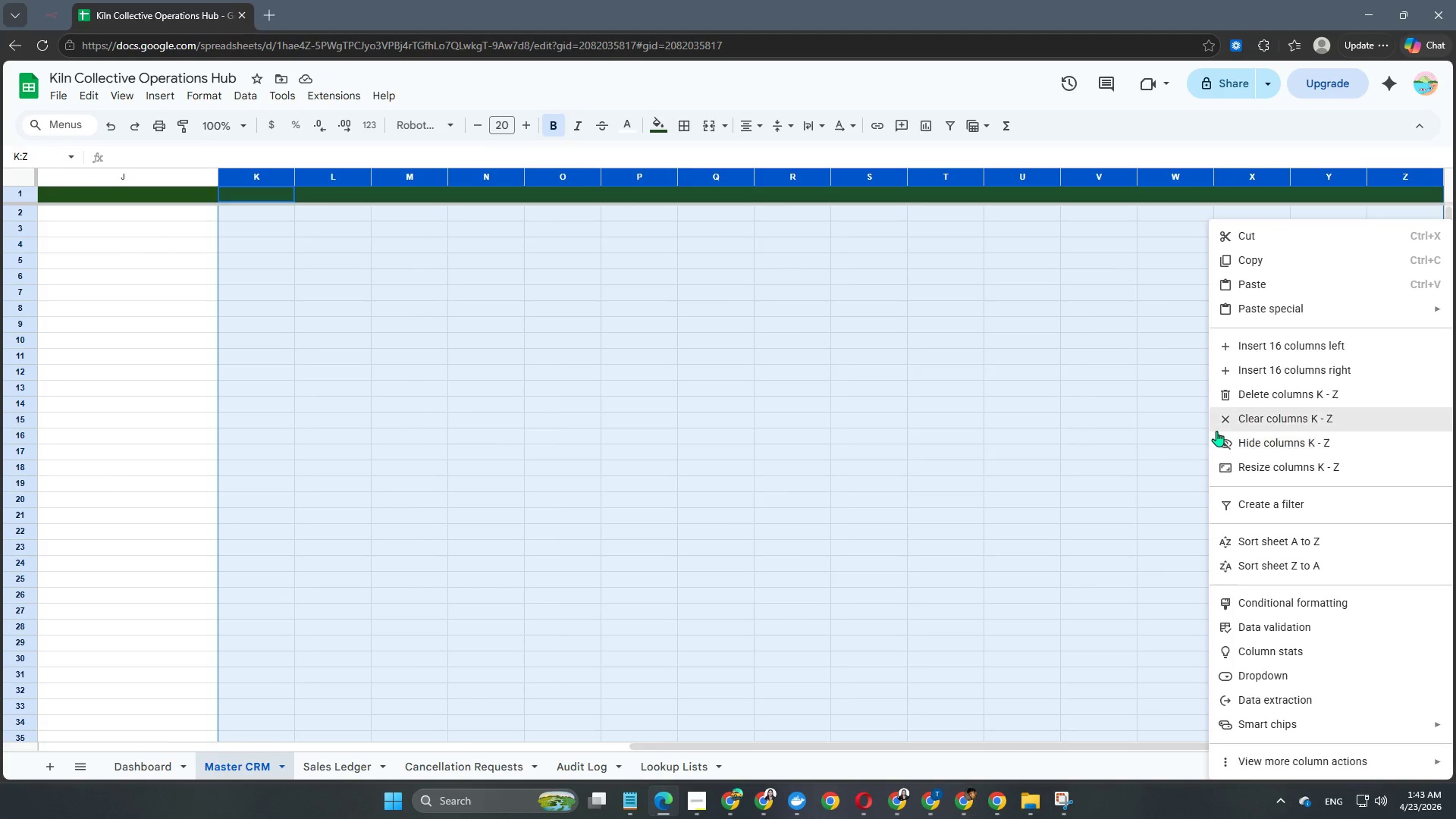 
left_click([1238, 395])
 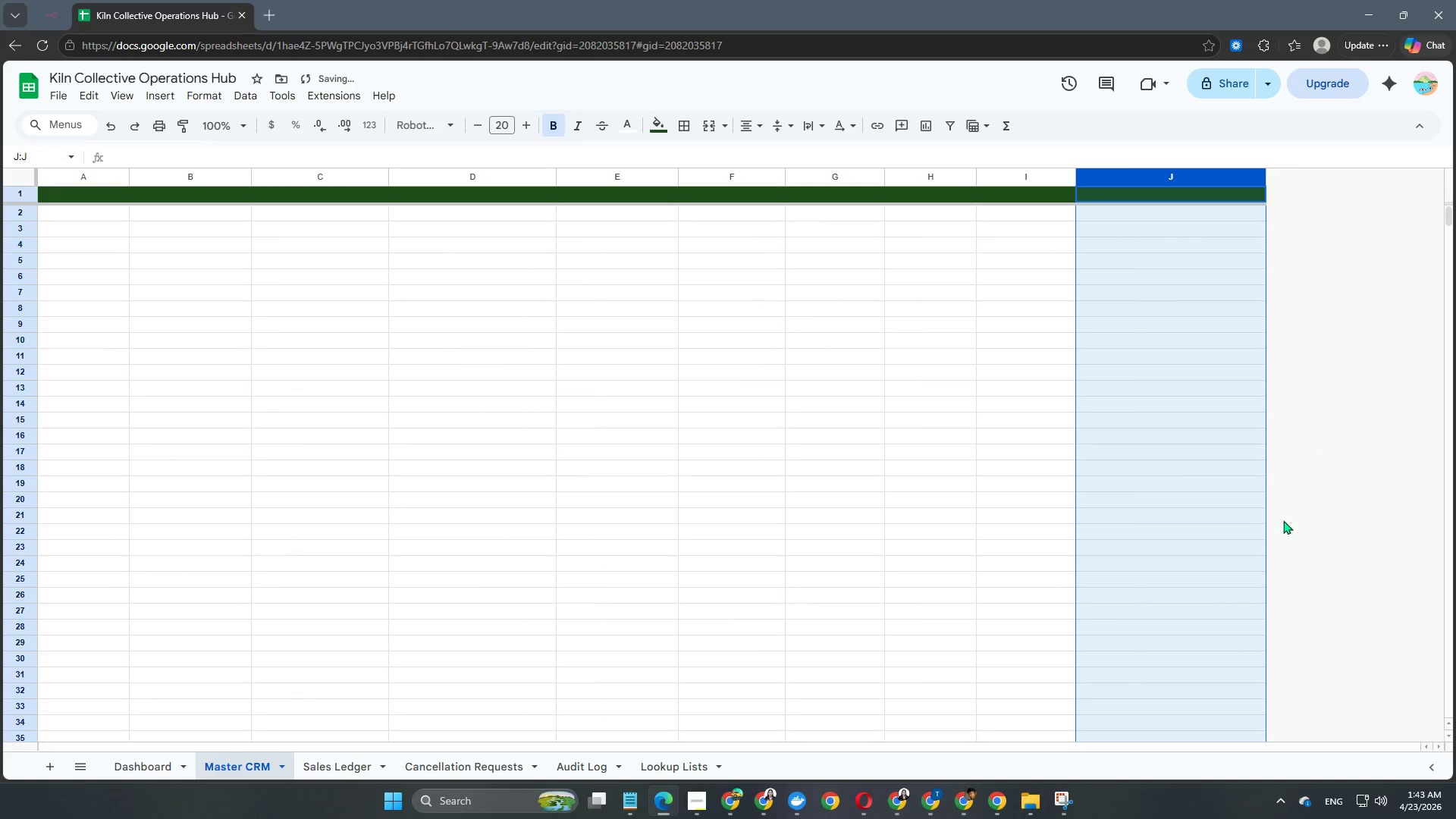 
left_click([1341, 525])
 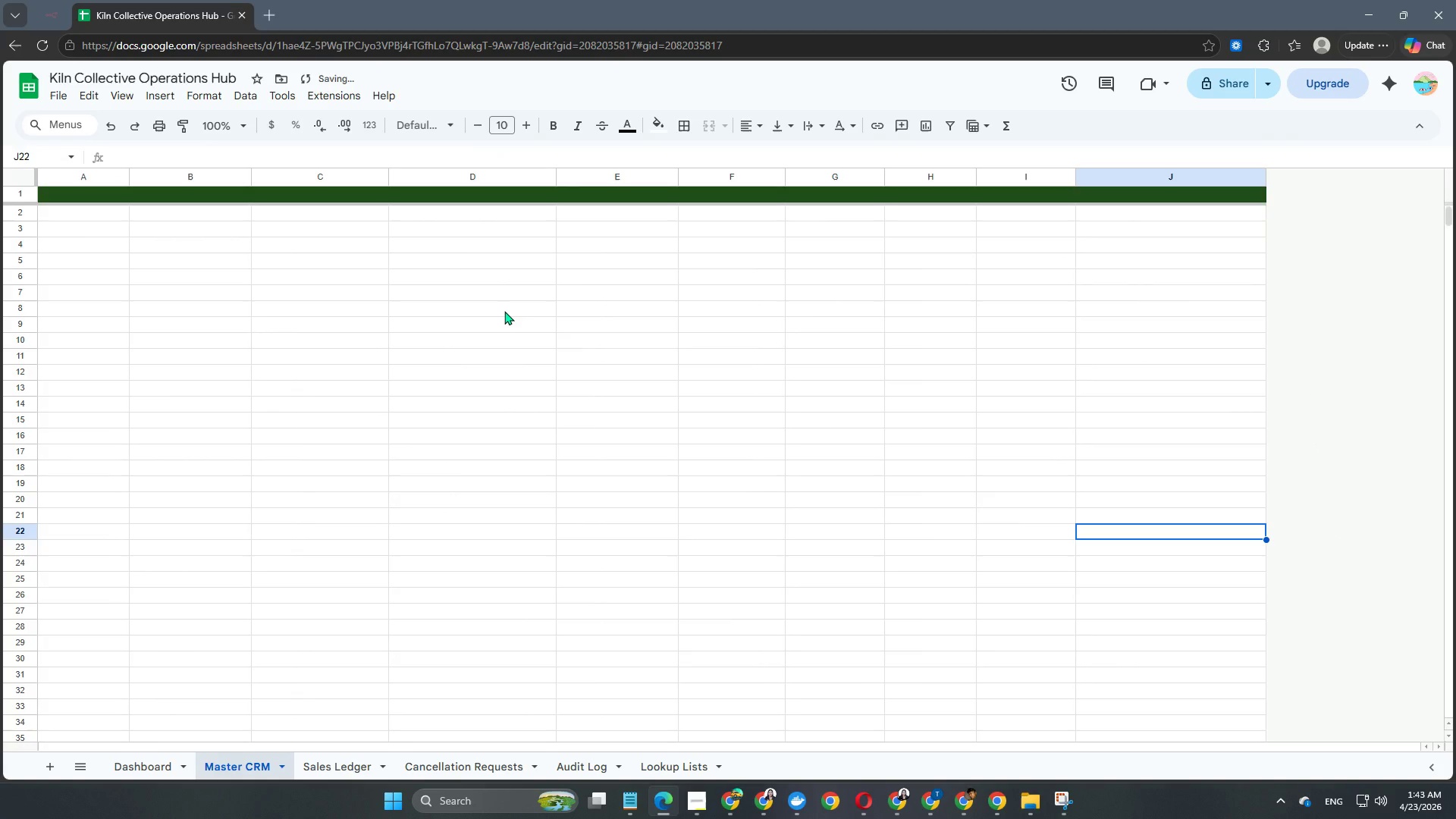 
scroll: coordinate [504, 311], scroll_direction: up, amount: 3.0
 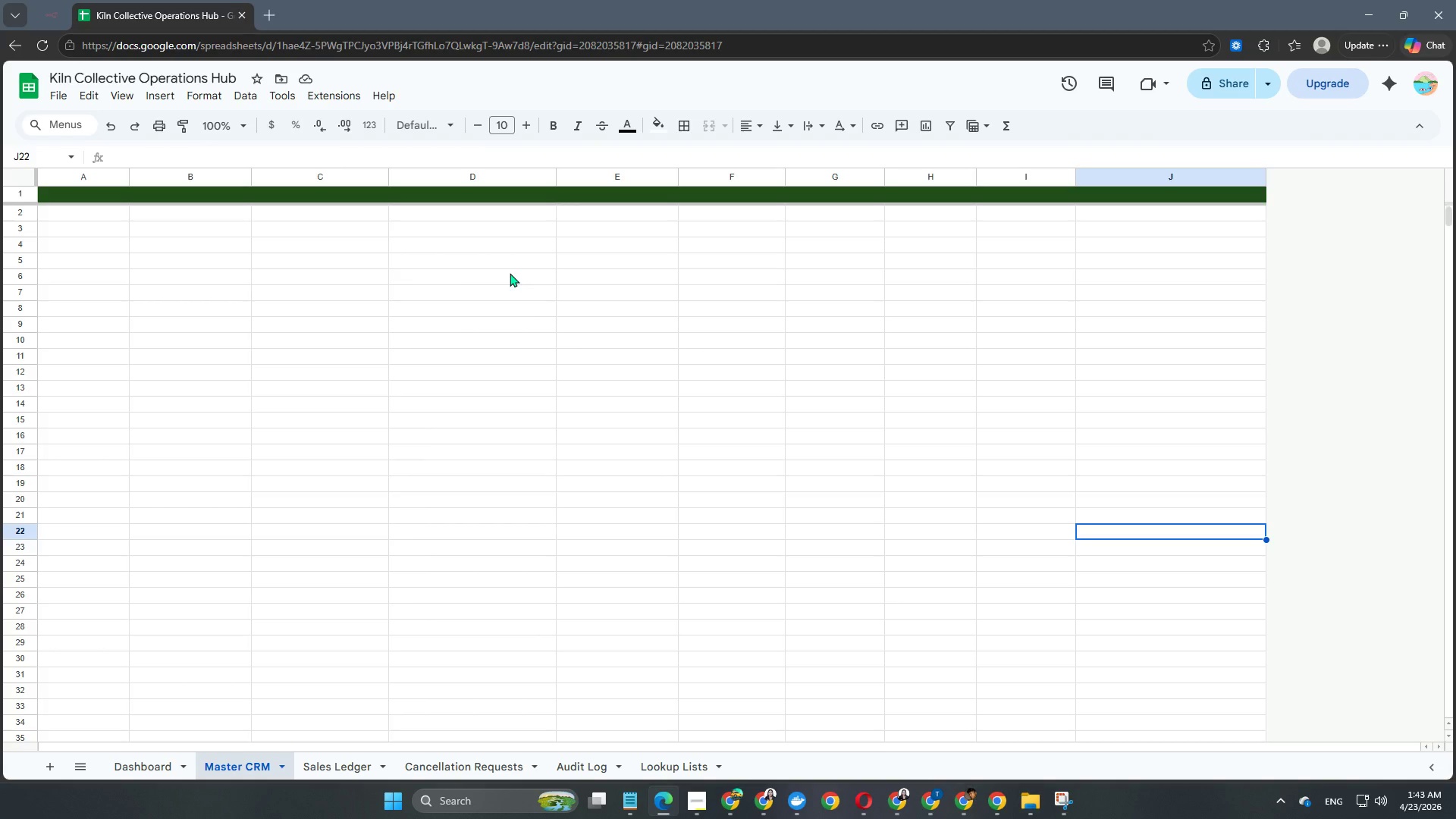 
wait(8.73)
 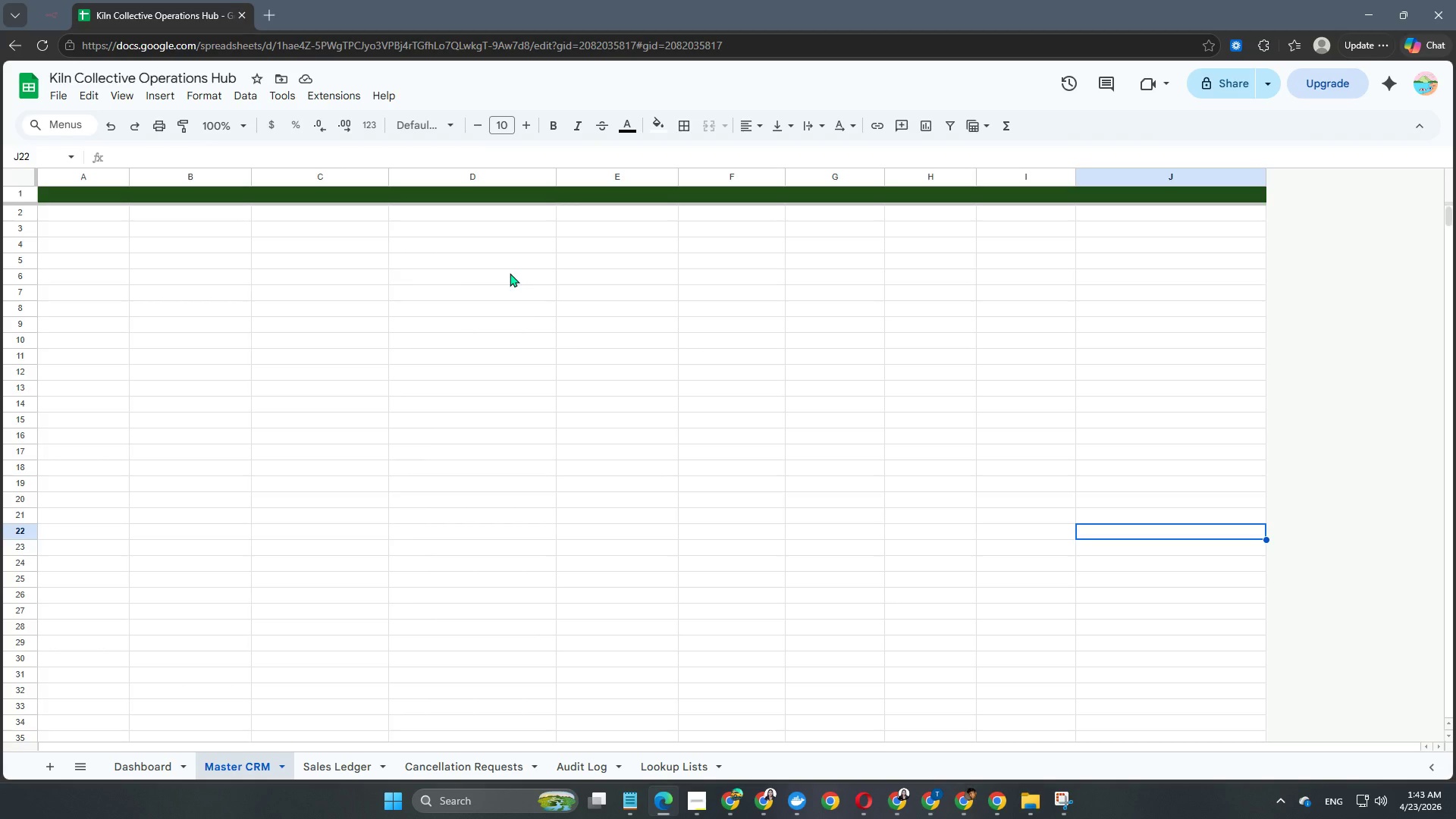 
left_click([95, 199])
 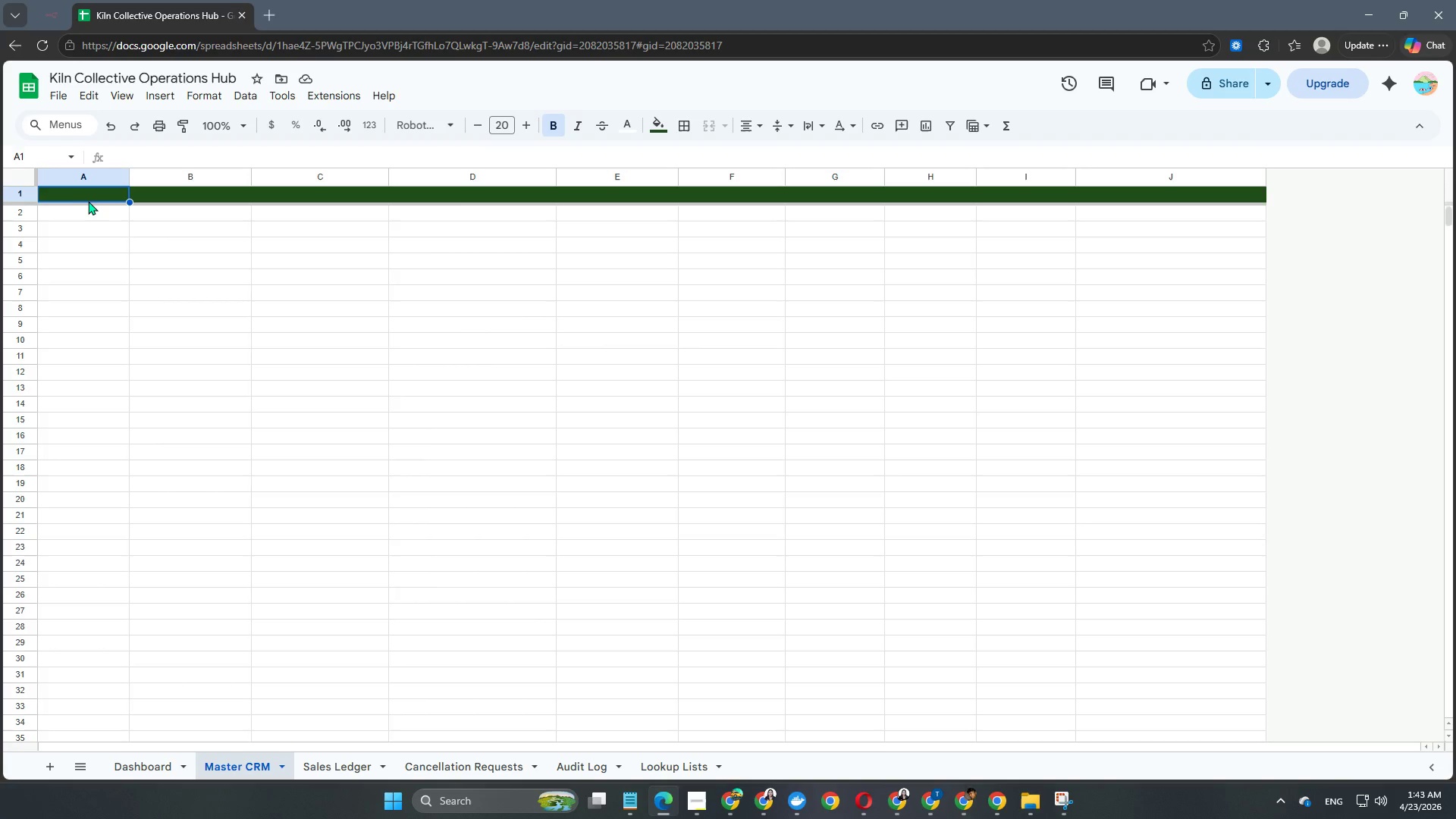 
double_click([89, 198])
 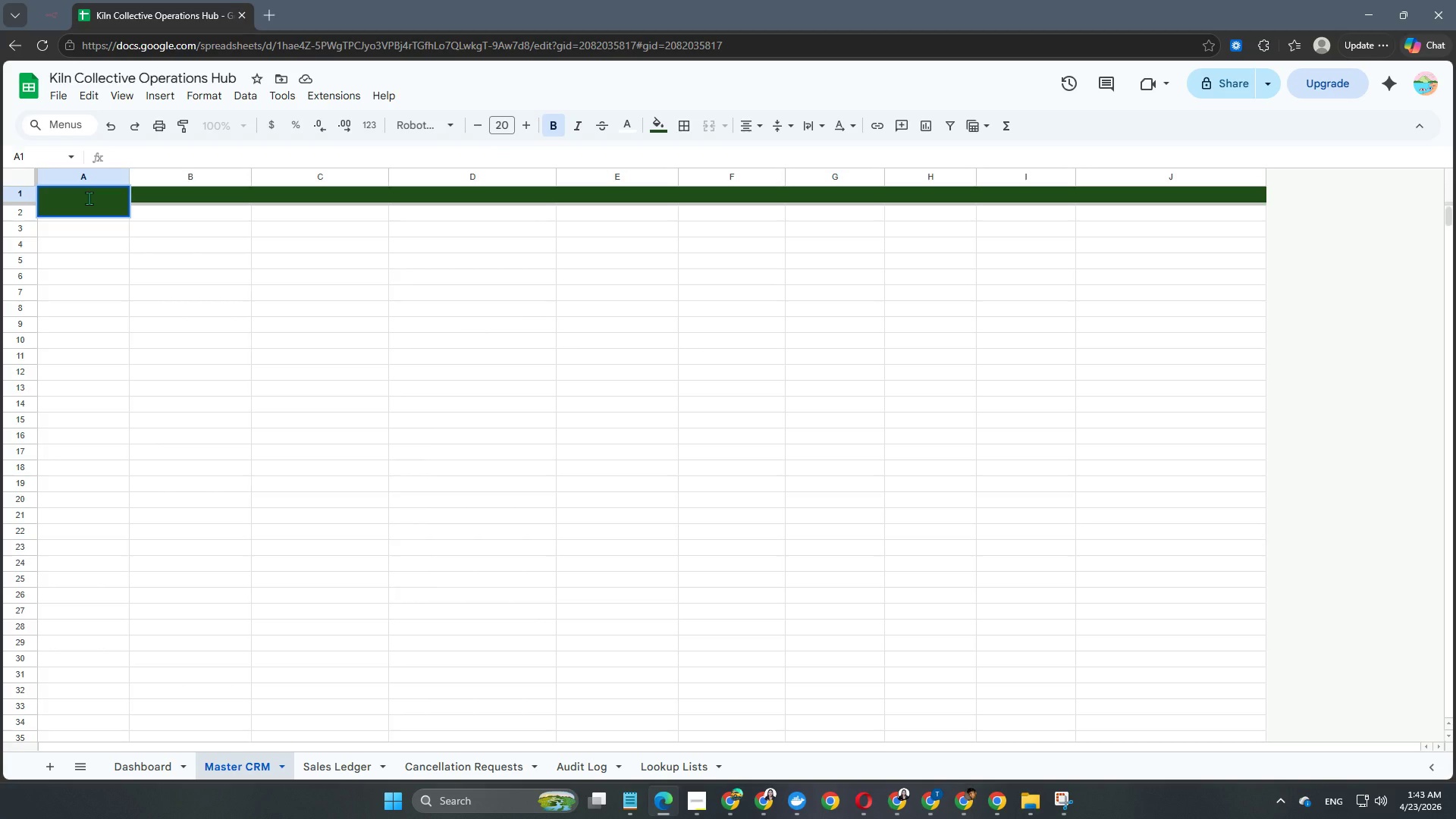 
type(lEA)
key(Backspace)
key(Backspace)
key(Backspace)
type(Lead ID)
key(NumpadEnter)
 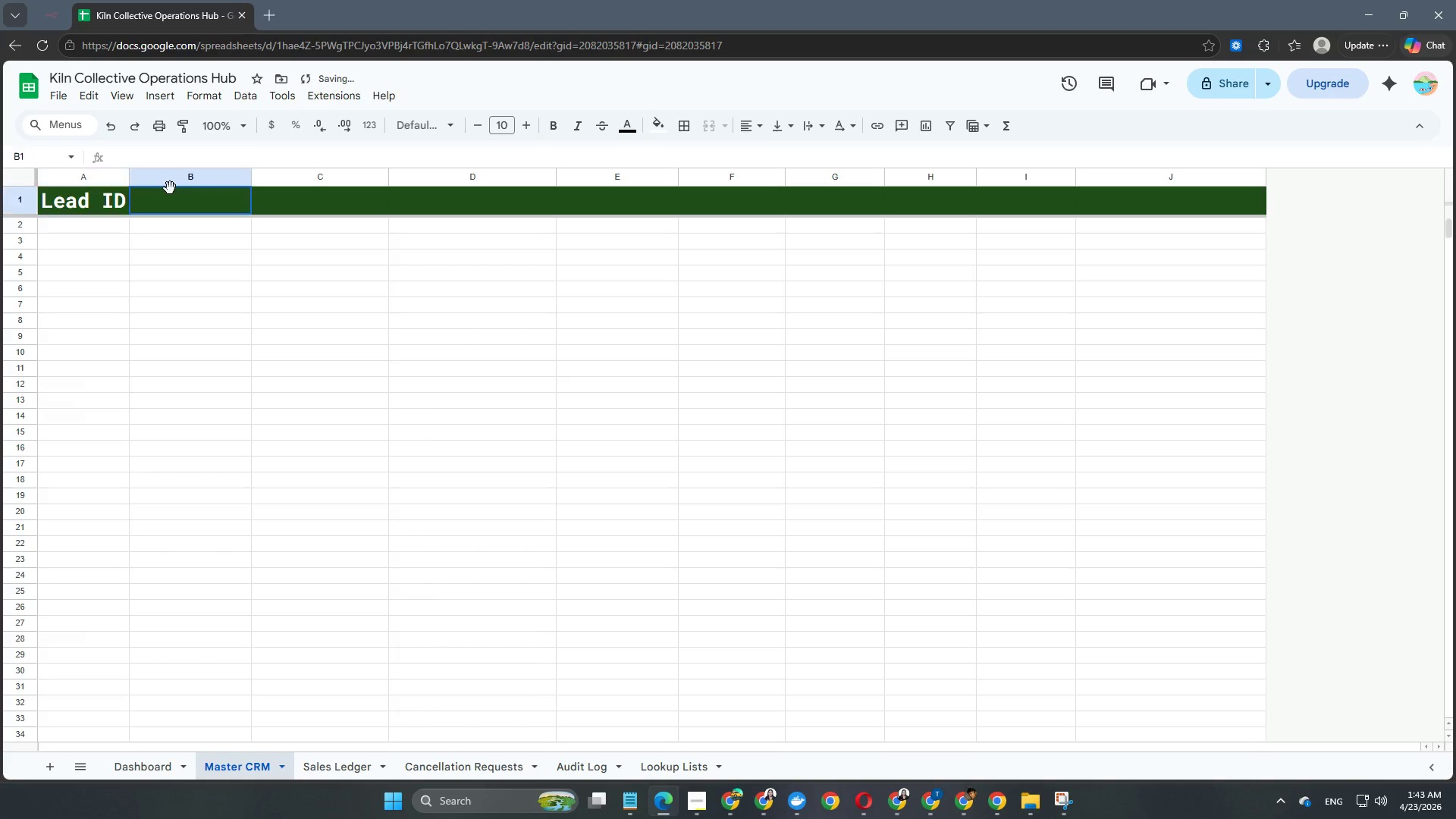 
double_click([174, 199])
 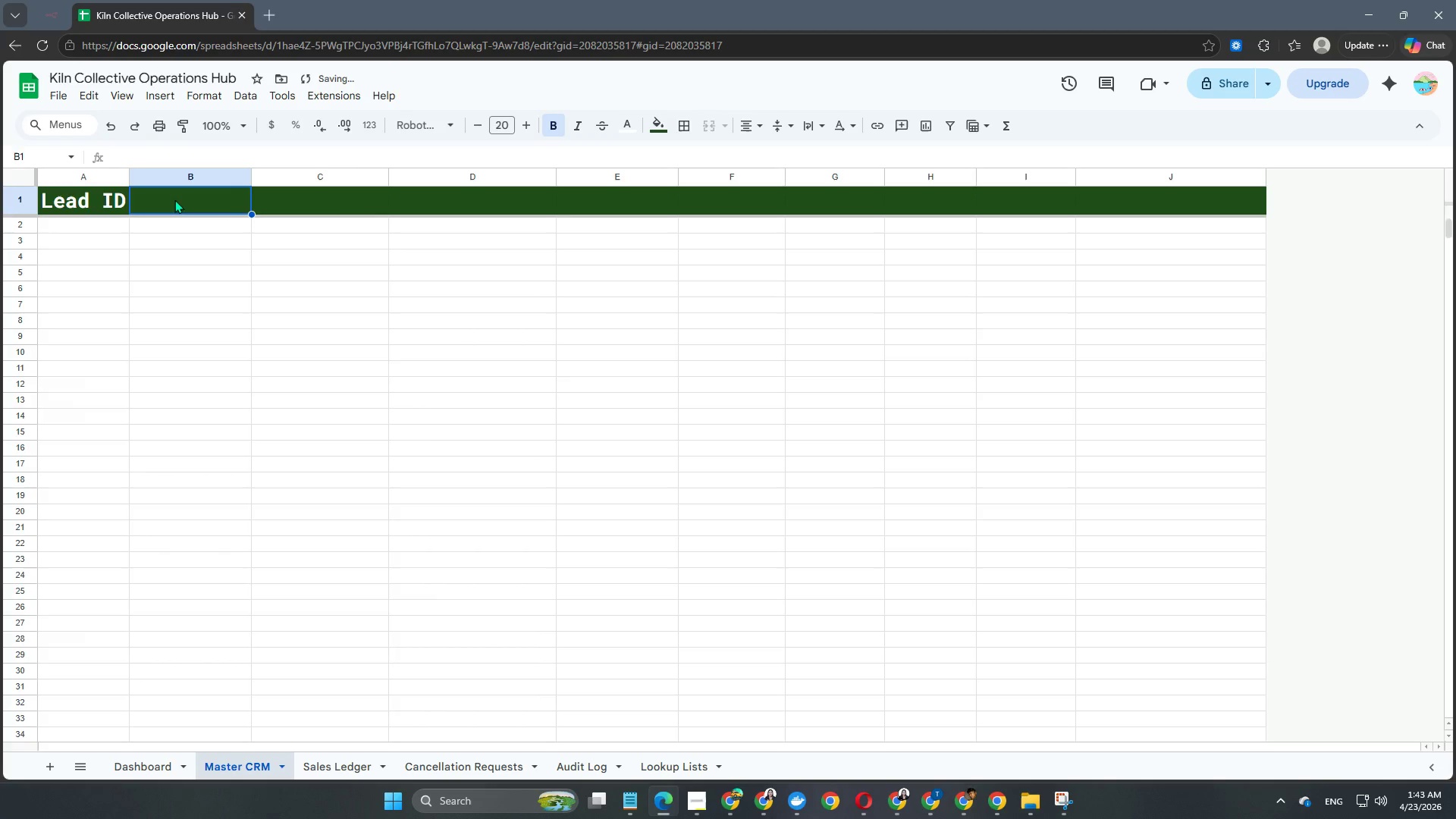 
triple_click([174, 199])
 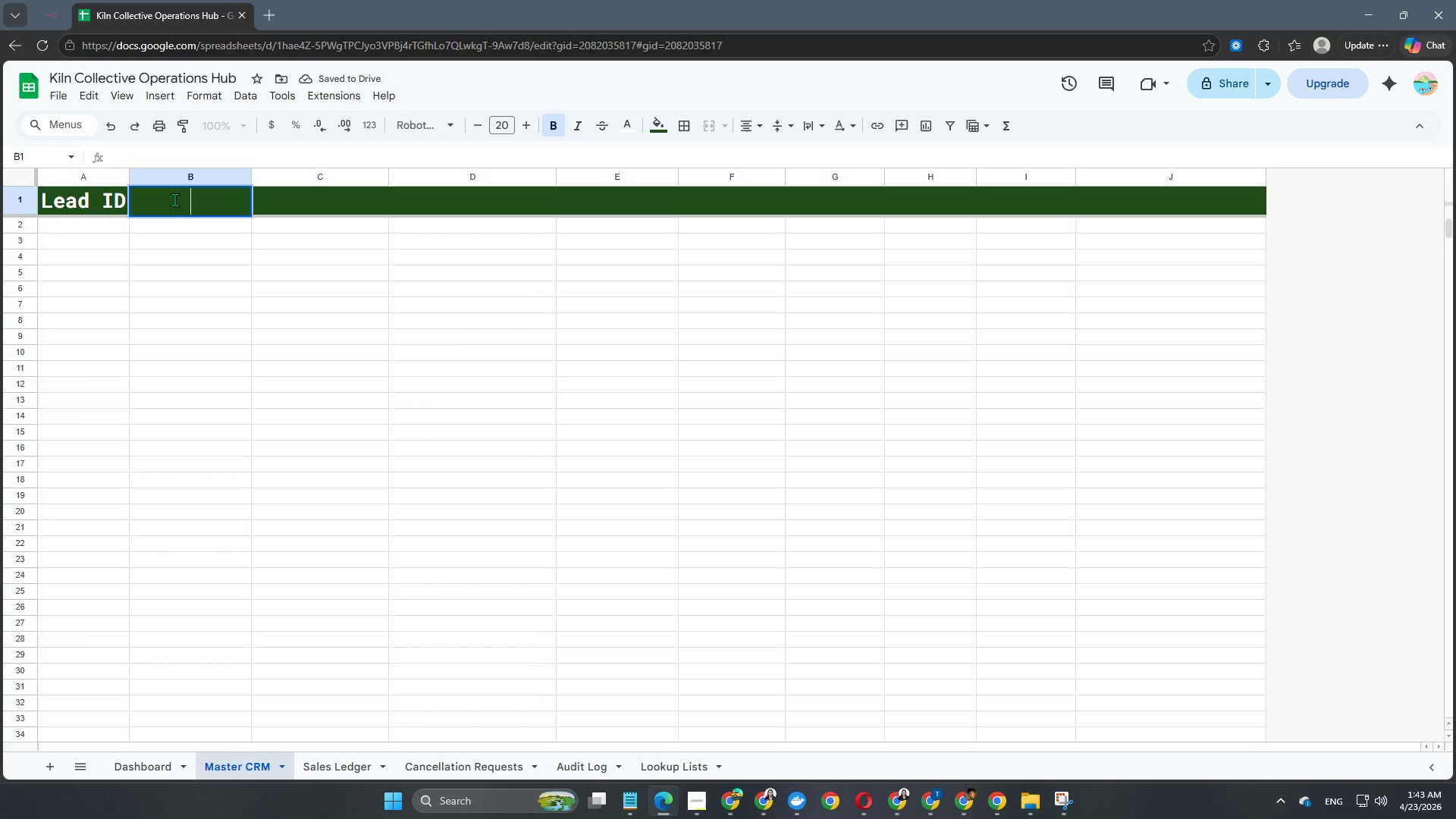 
type(Created At)
 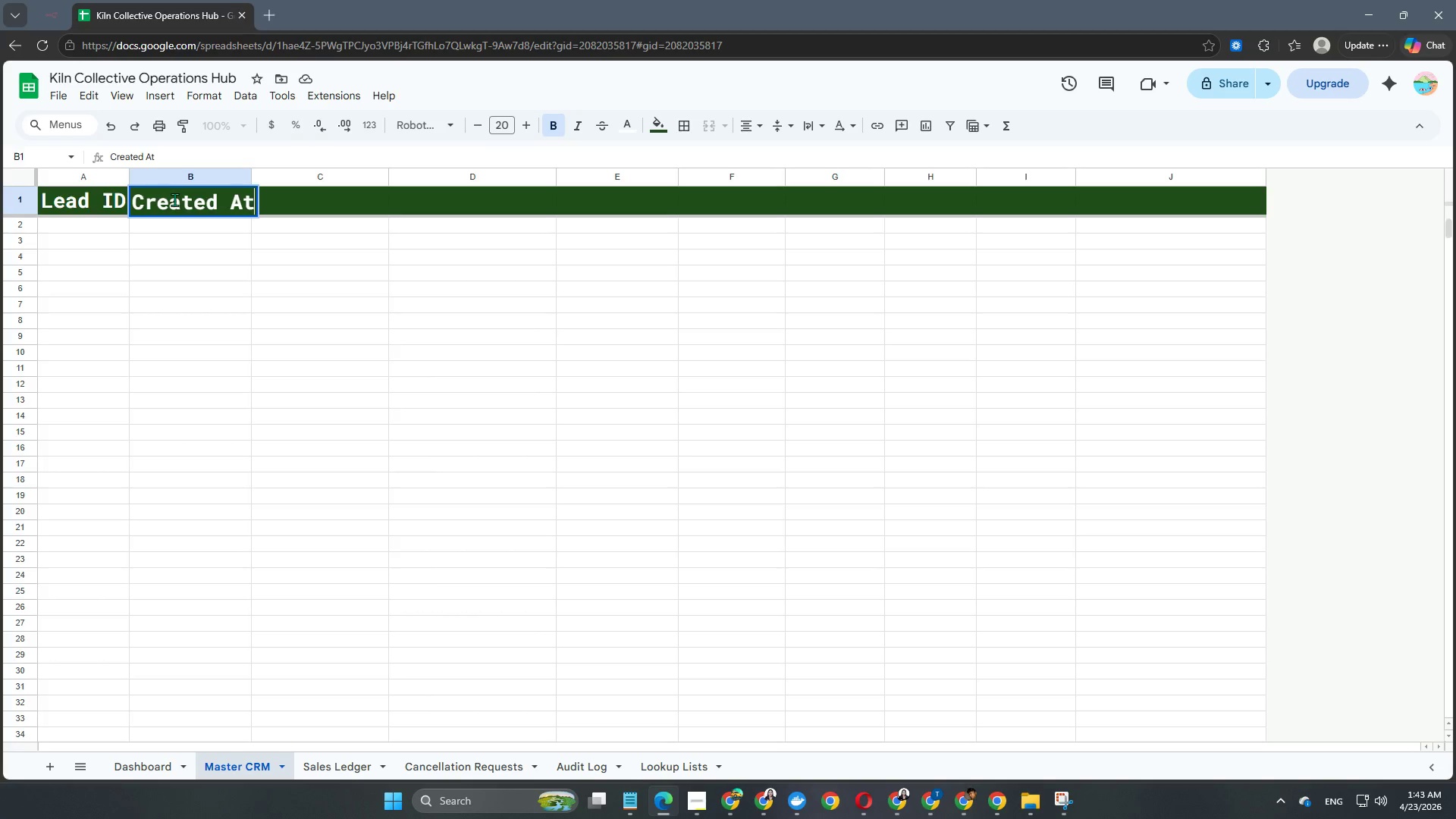 
key(Enter)
 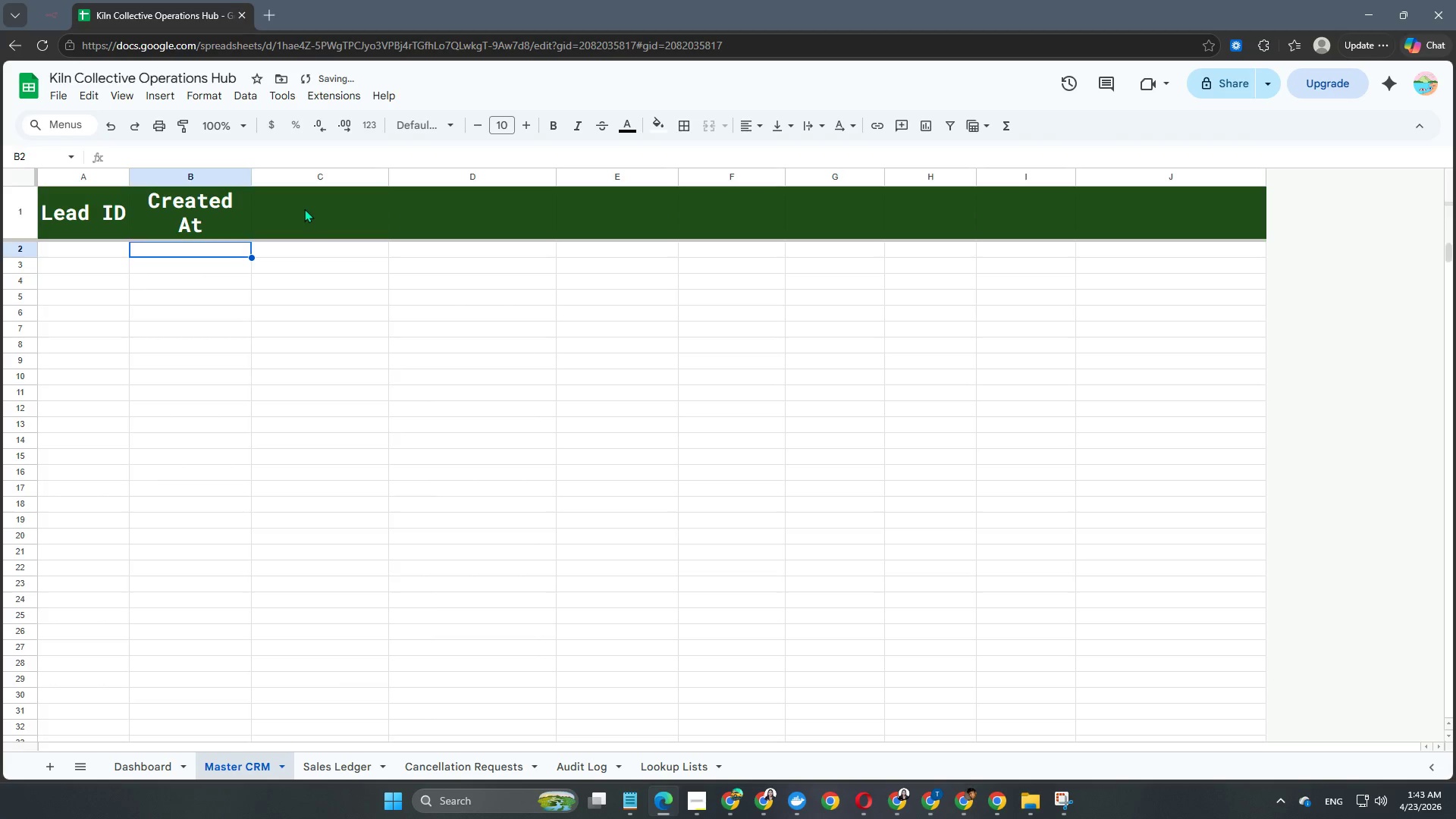 
double_click([304, 209])
 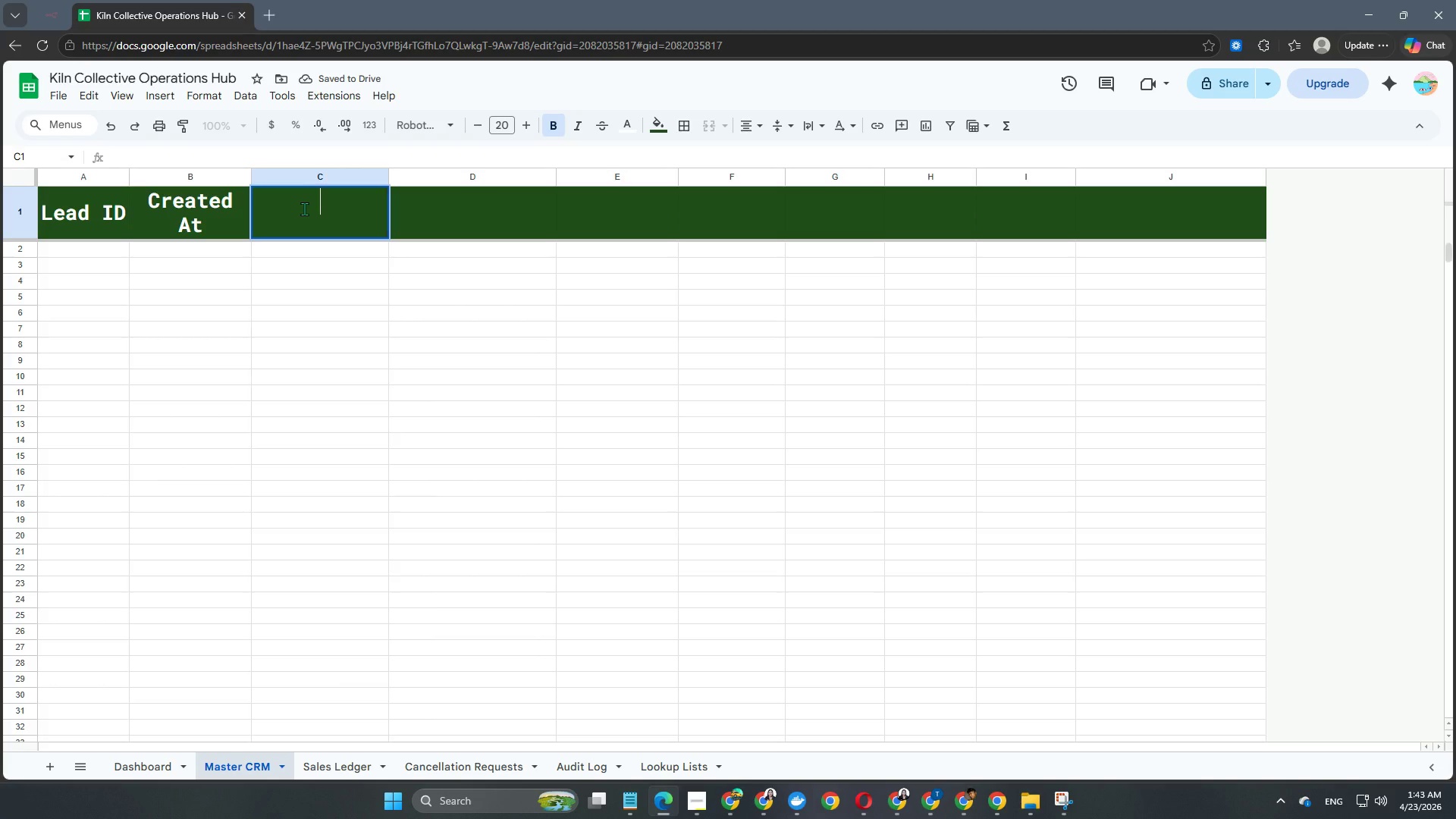 
type(Full Name)
 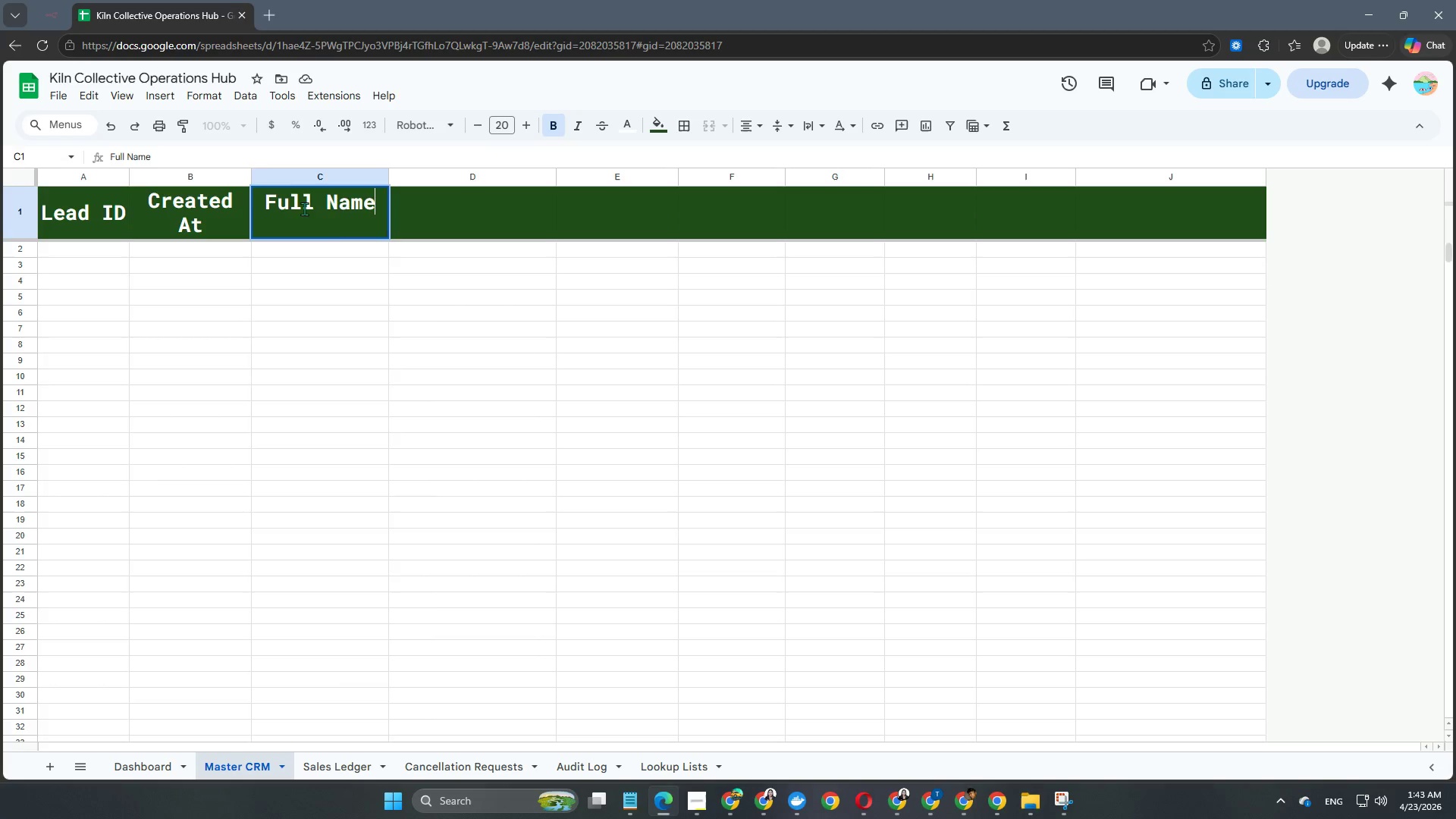 
key(Enter)
 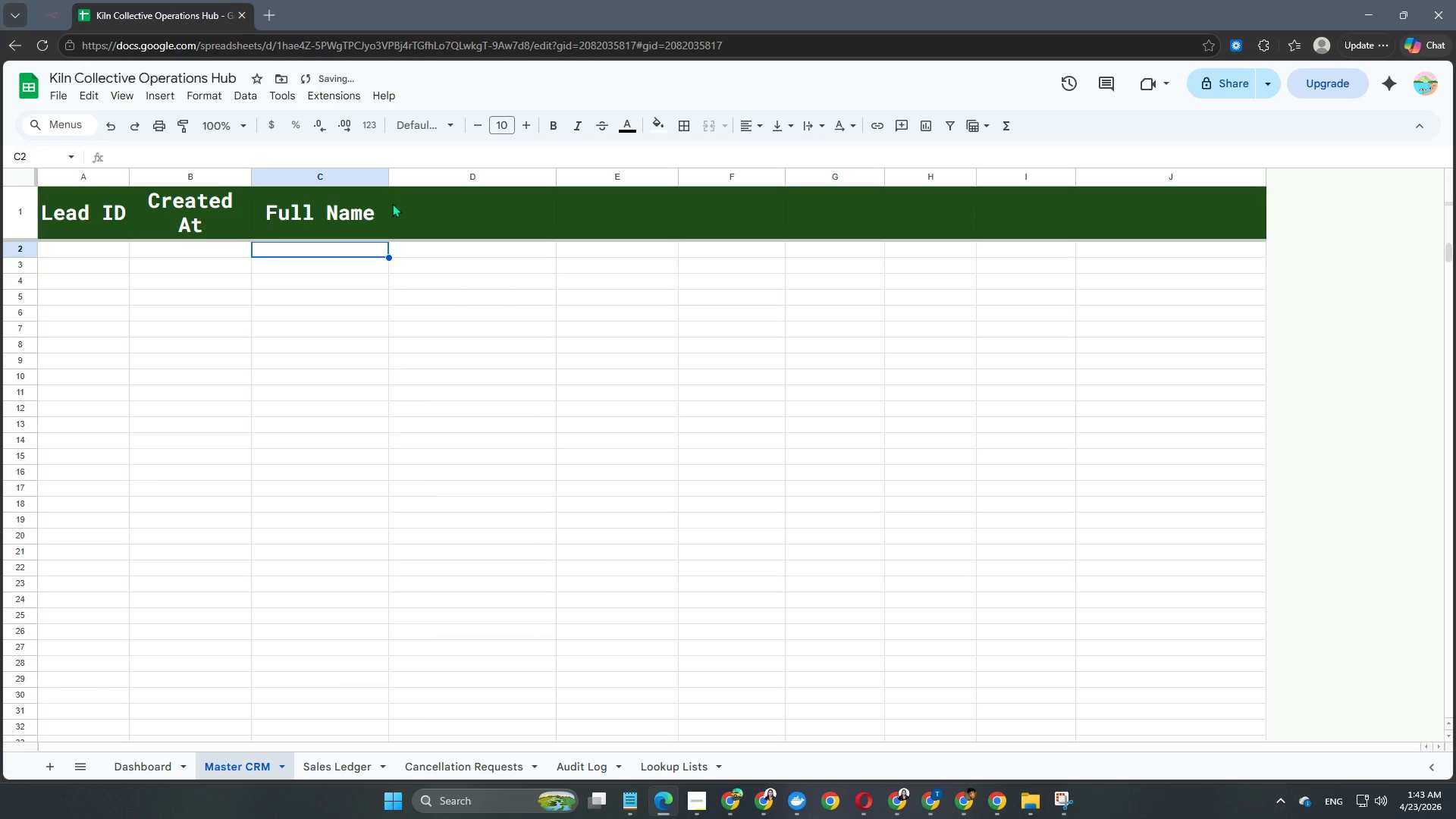 
left_click([408, 209])
 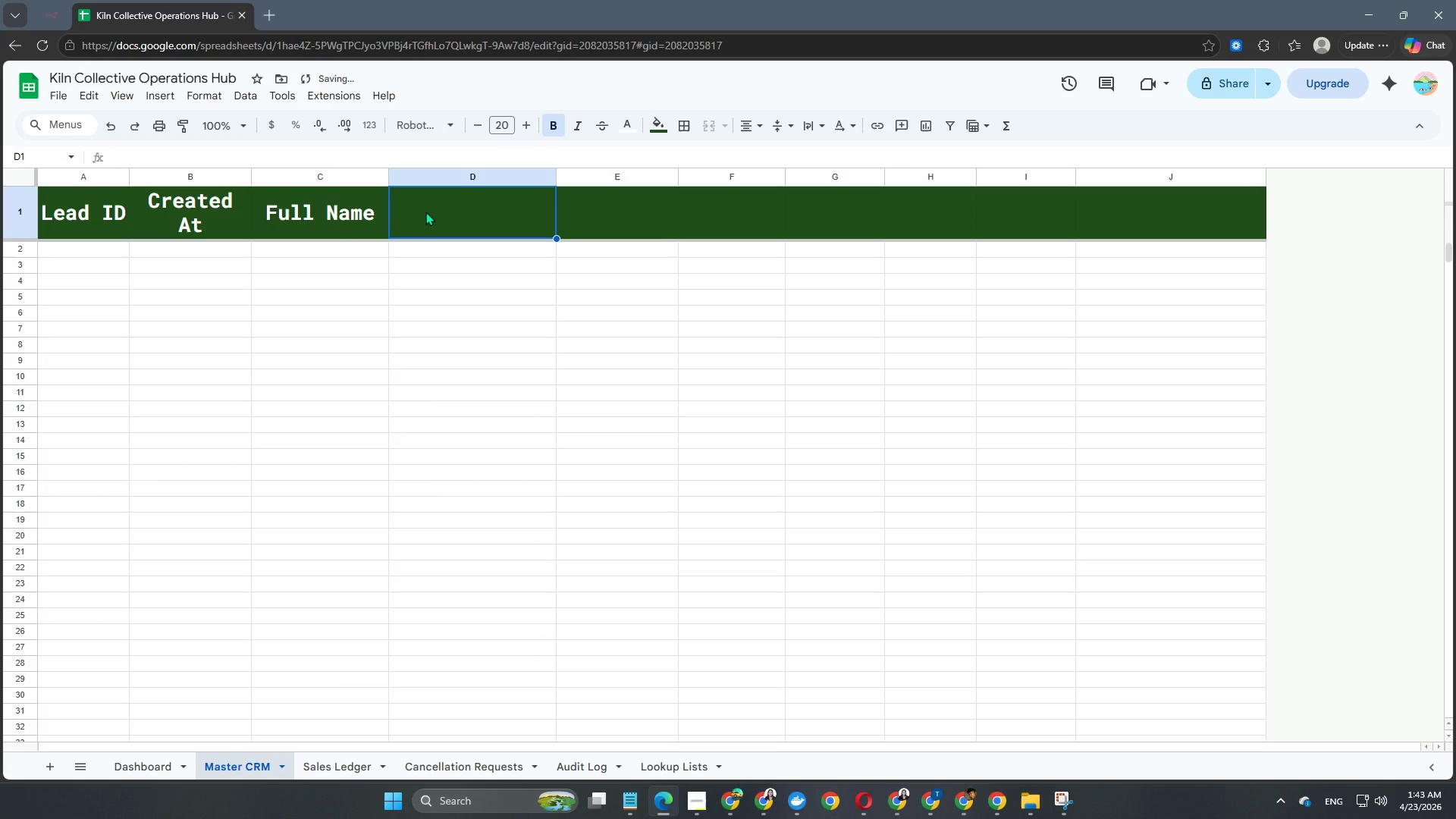 
double_click([425, 212])
 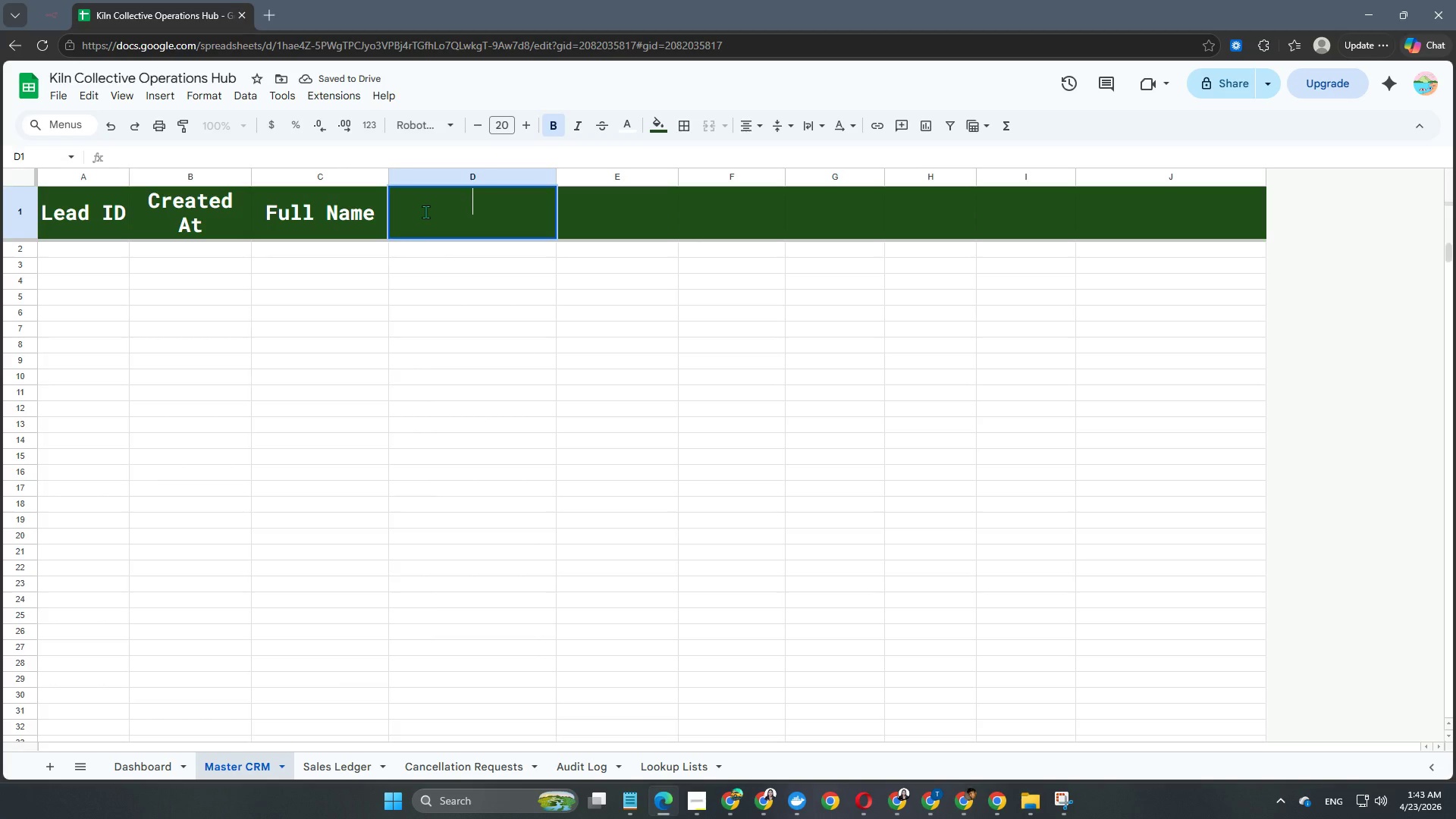 
type(Email)
 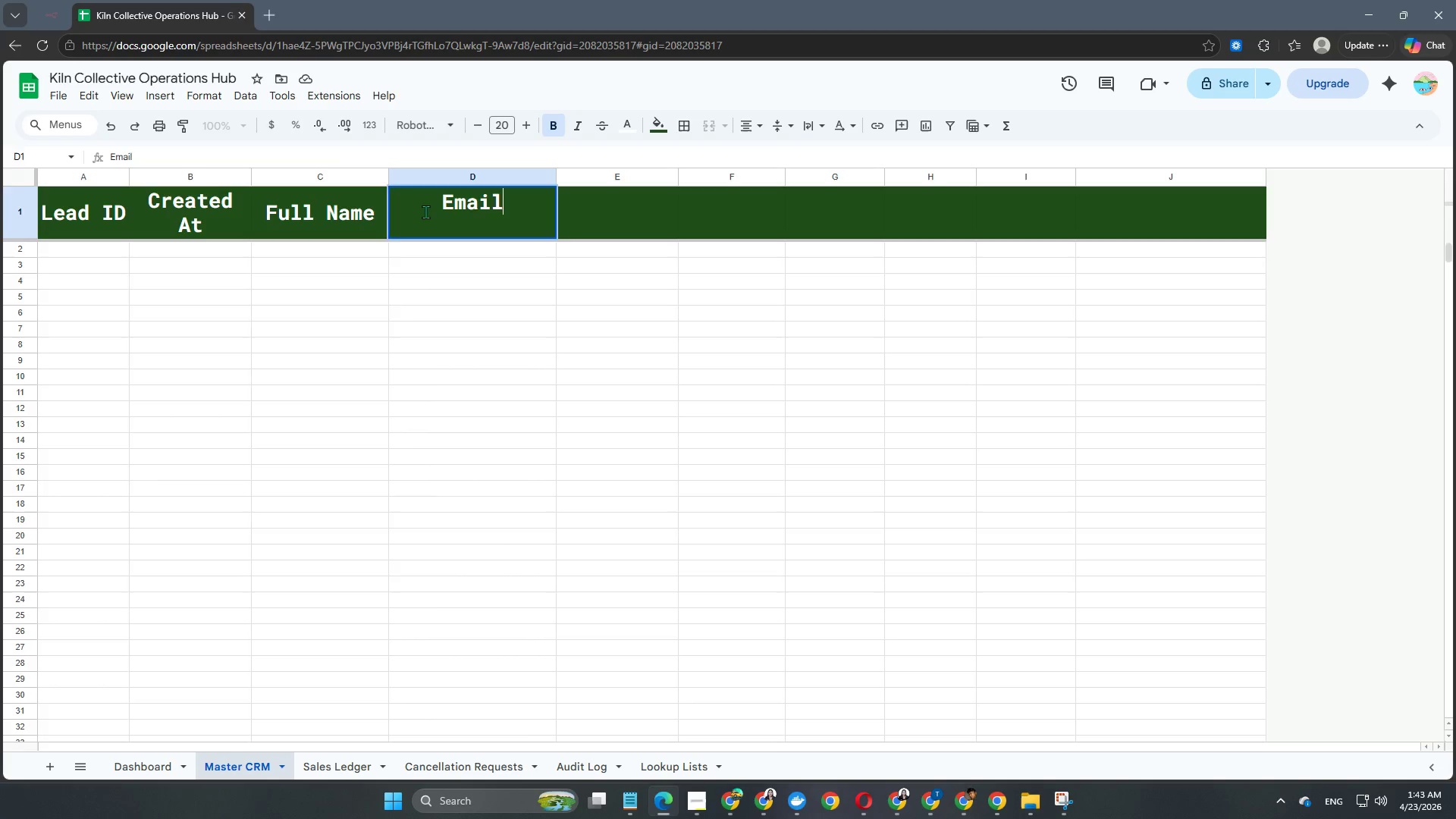 
key(Enter)
 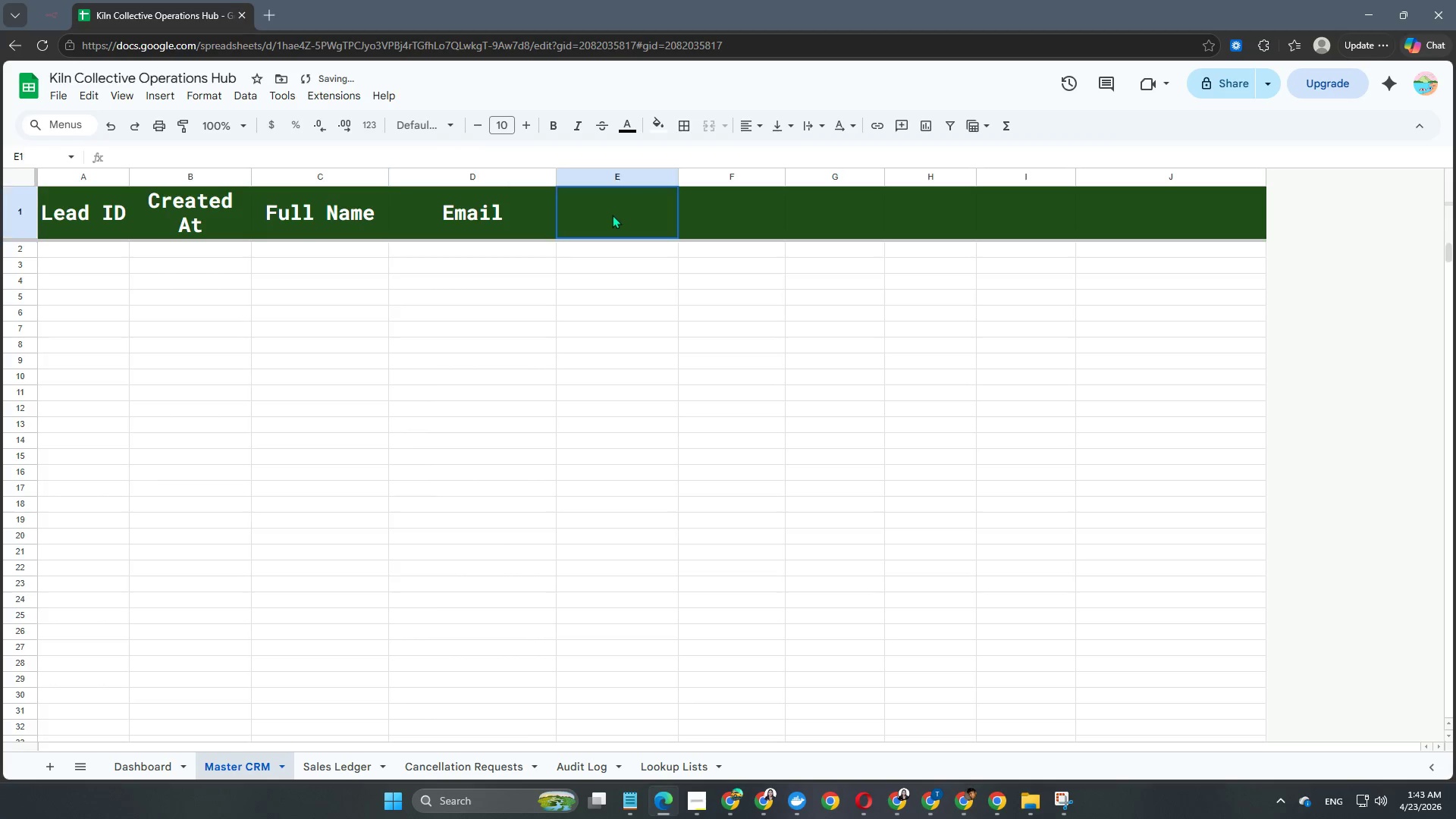 
double_click([612, 215])
 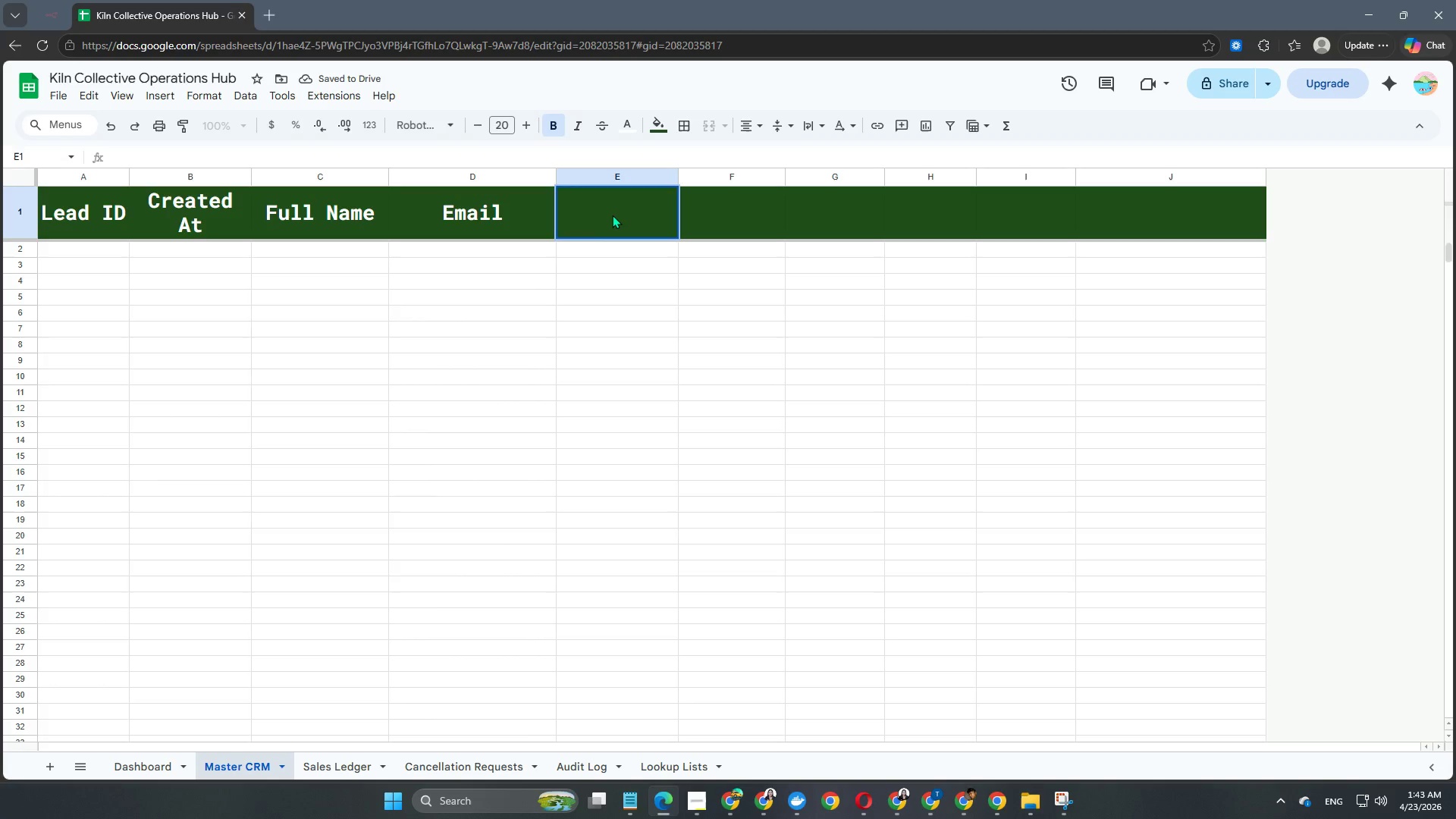 
type(Intereste)
key(Backspace)
type( Type)
 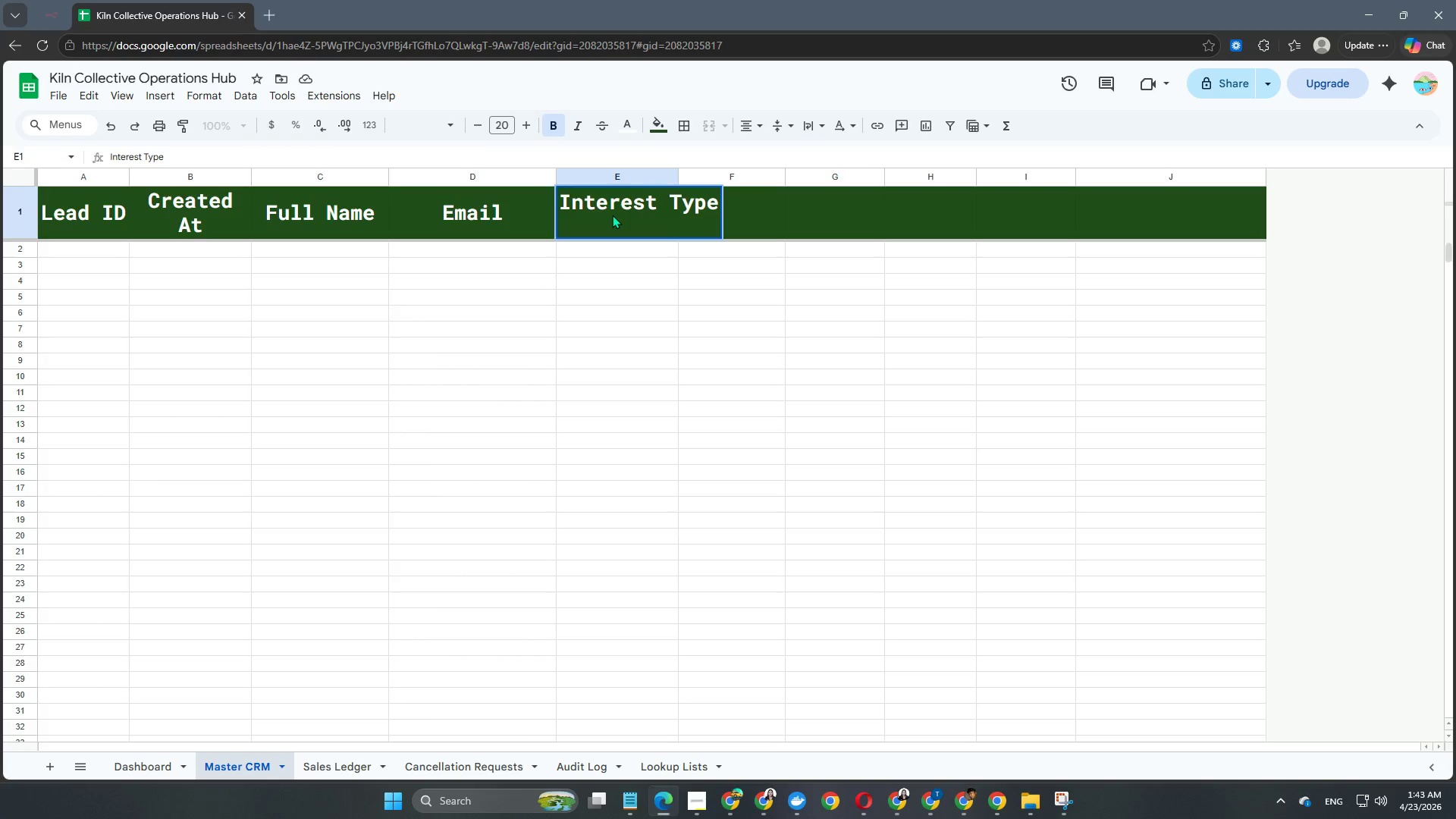 
key(Enter)
 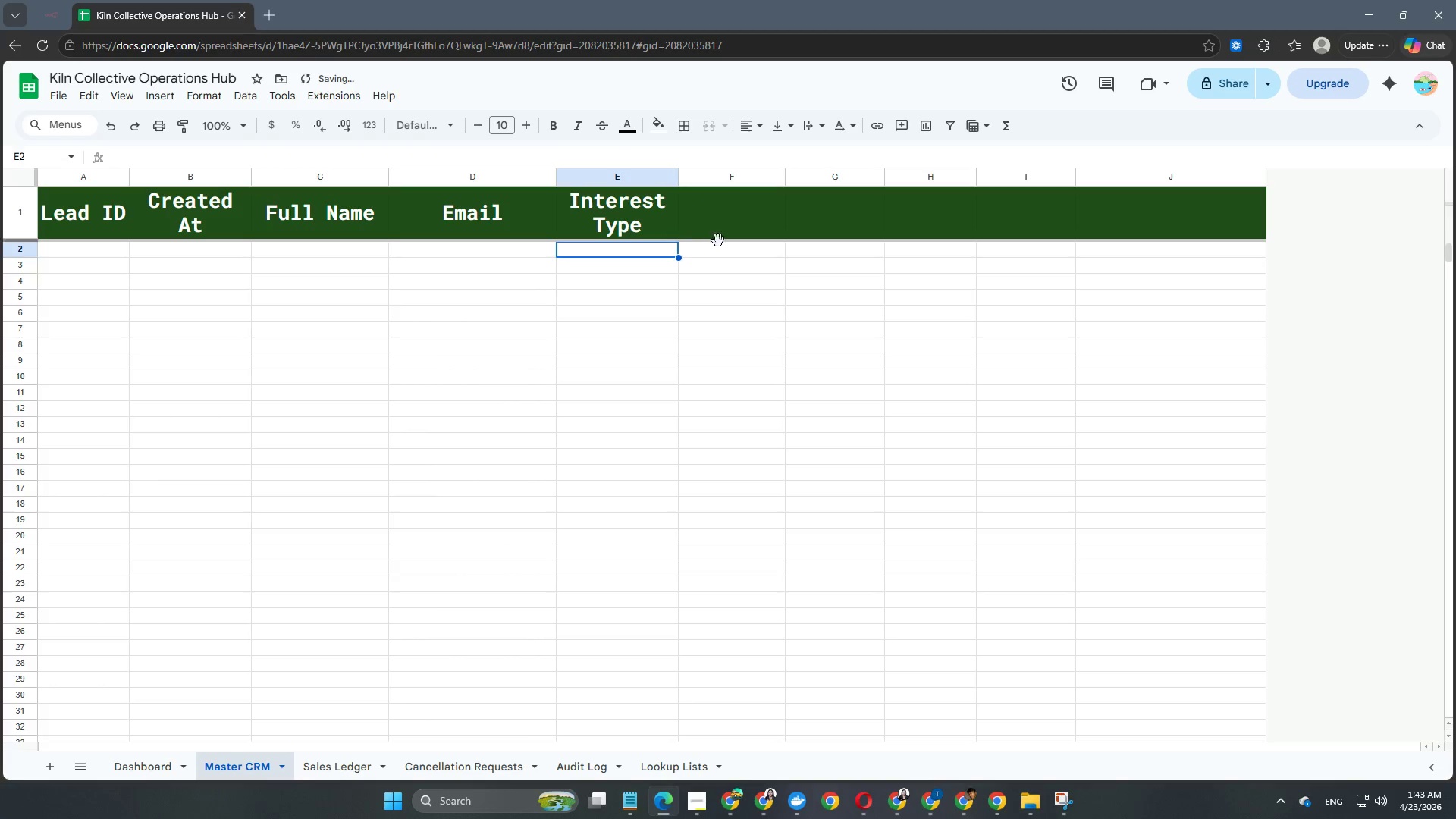 
left_click([735, 228])
 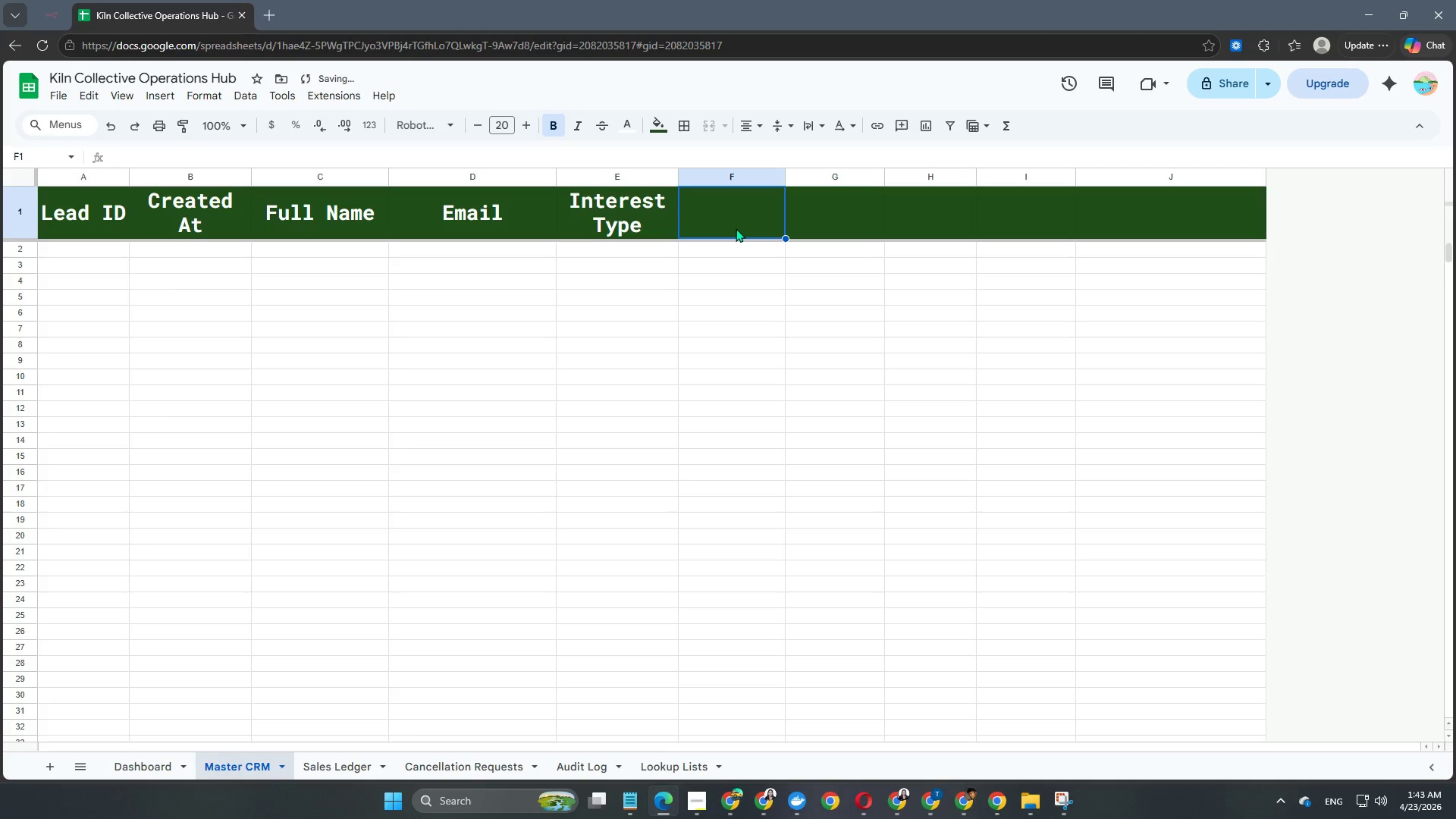 
double_click([736, 228])
 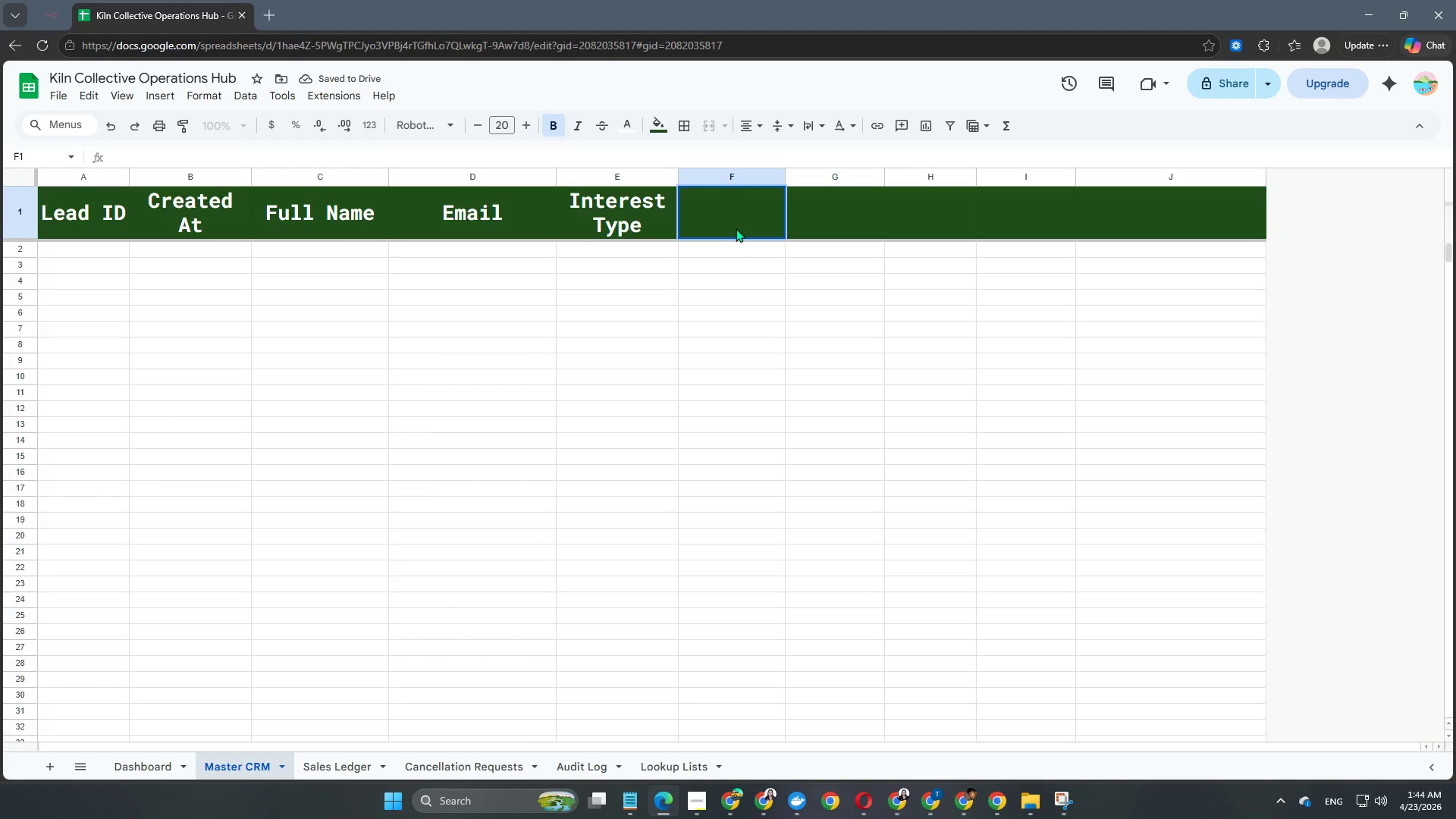 
type(Lead Source)
 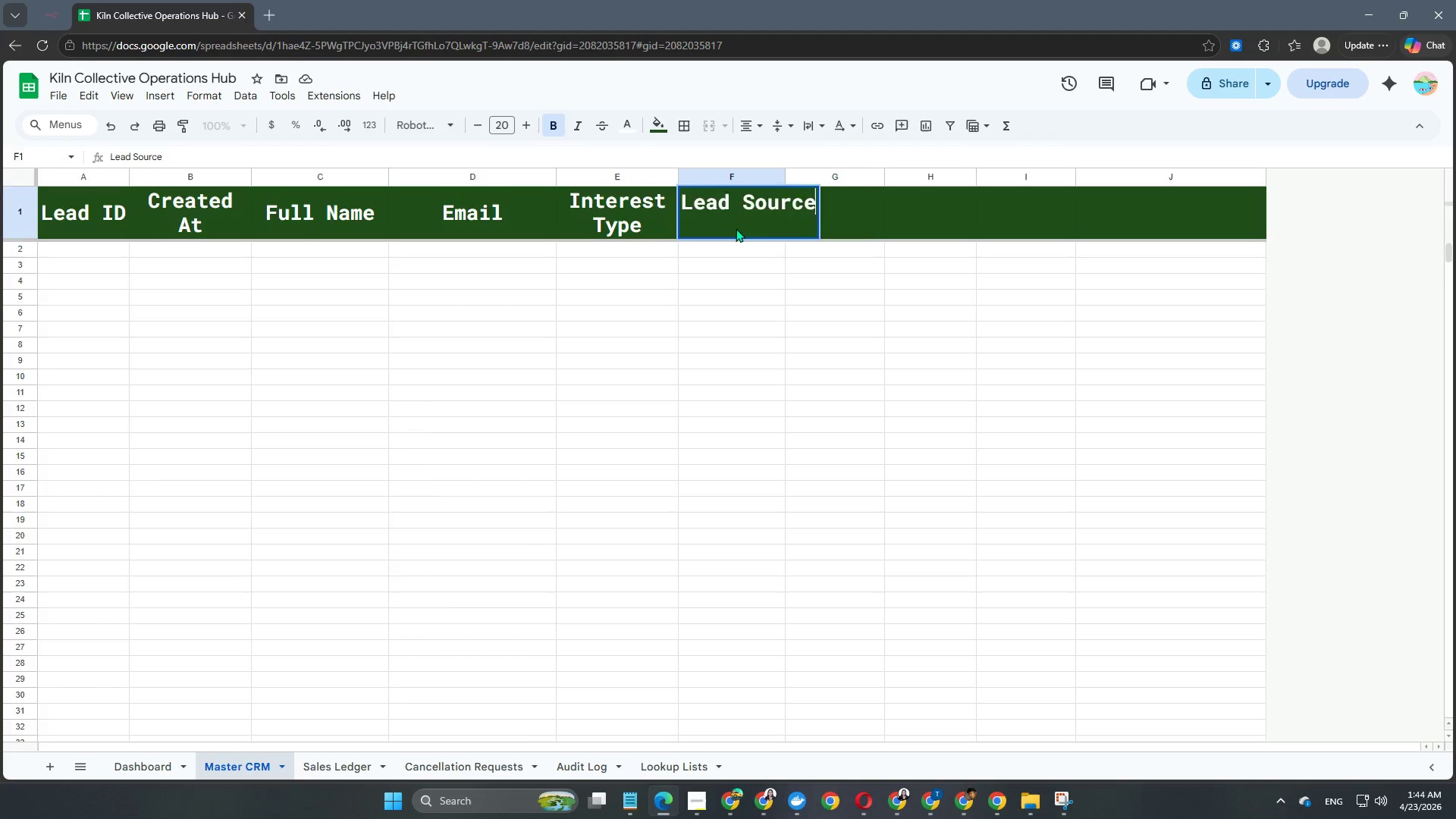 
hold_key(key=Enter, duration=4.42)
 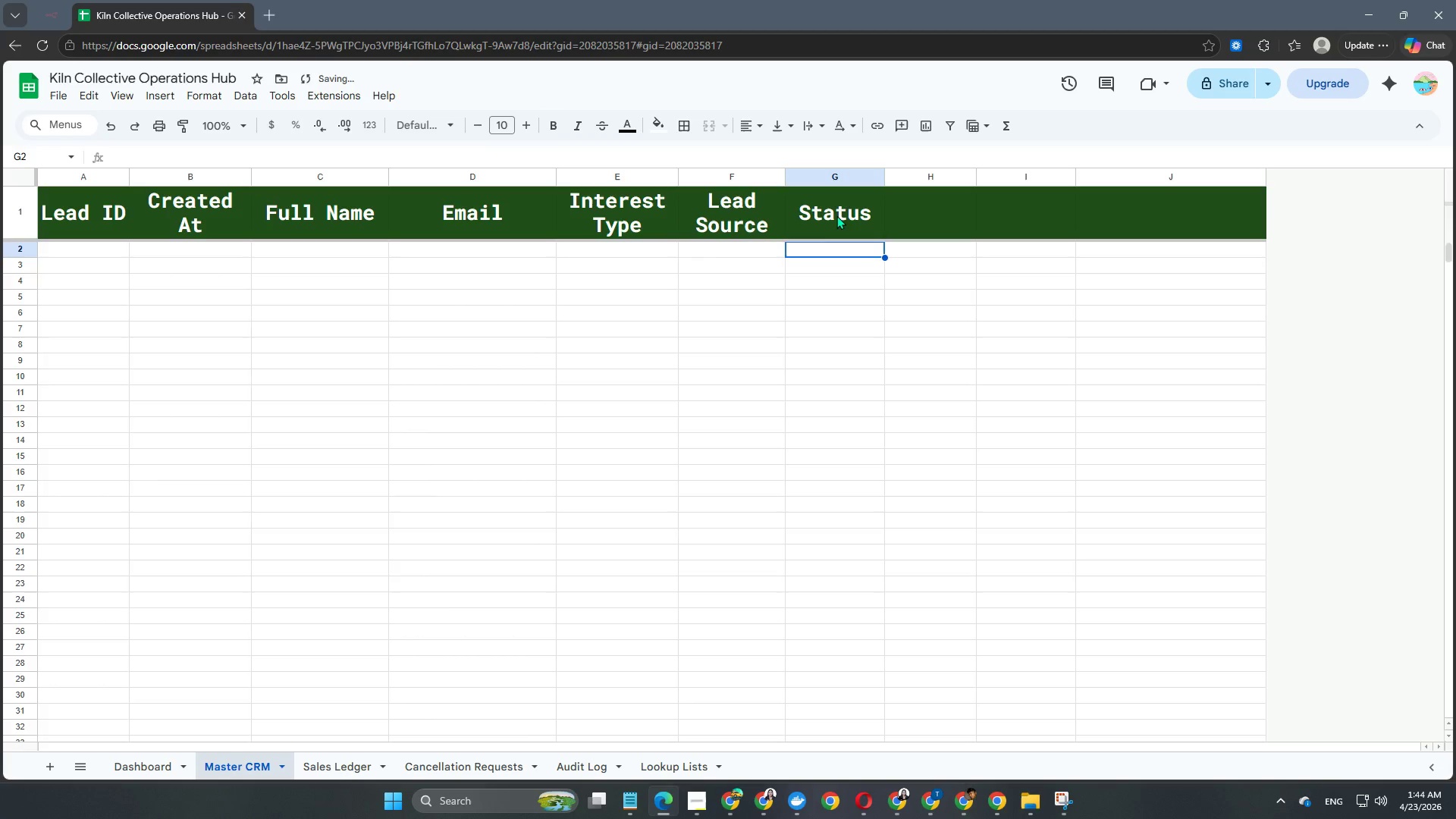 
double_click([836, 215])
 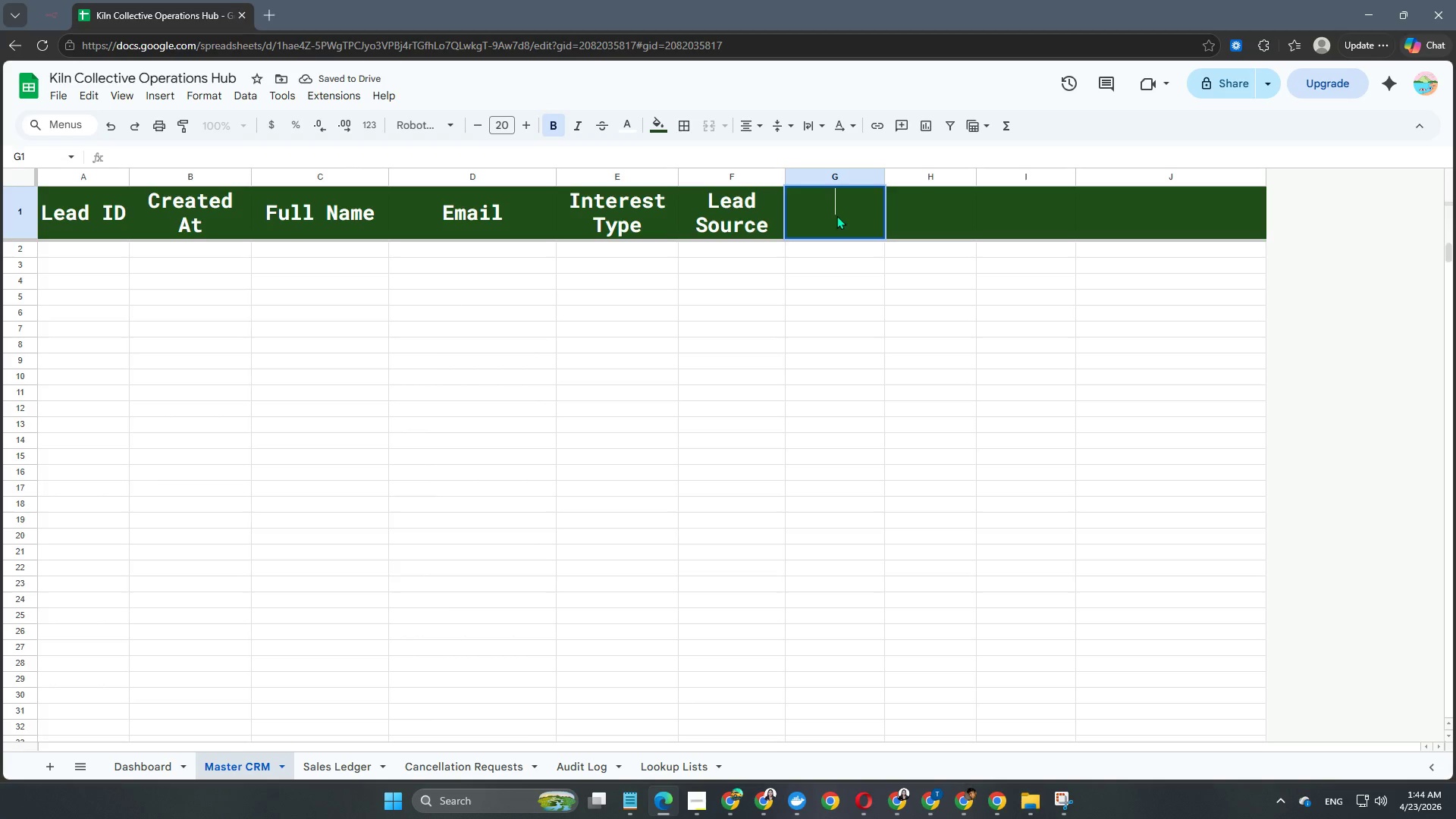 
type(Status)
 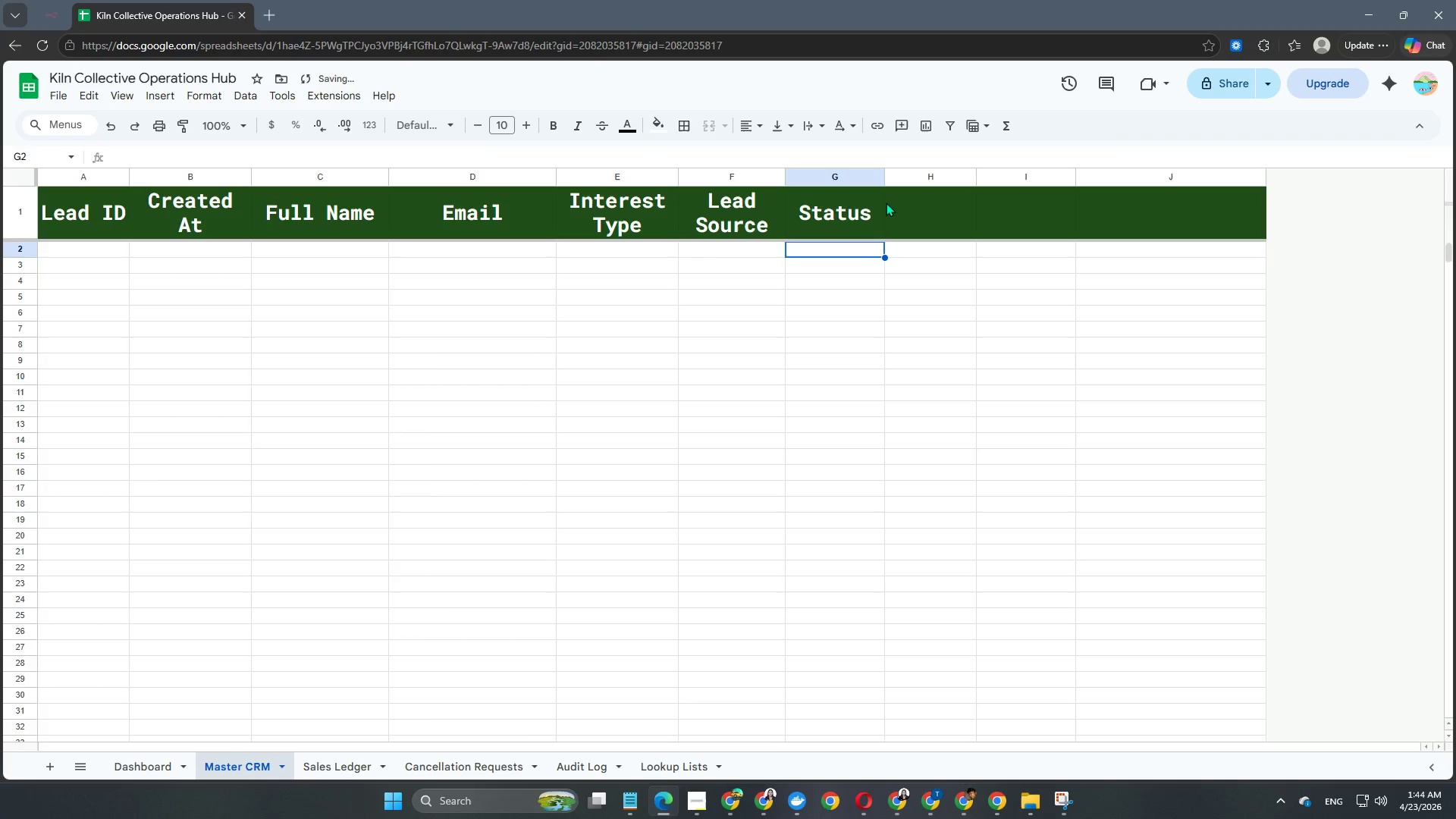 
double_click([912, 206])
 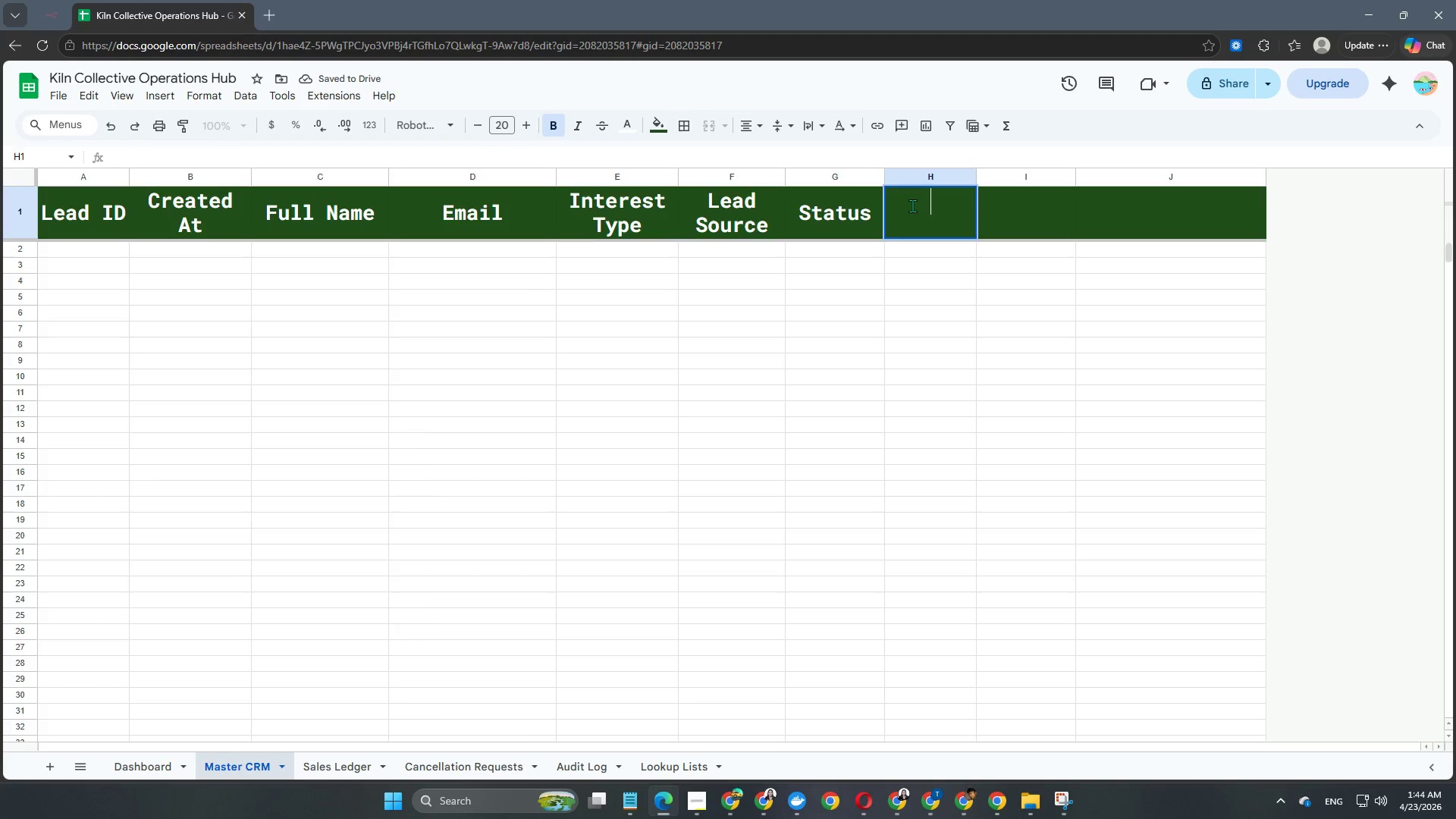 
type(Priority)
 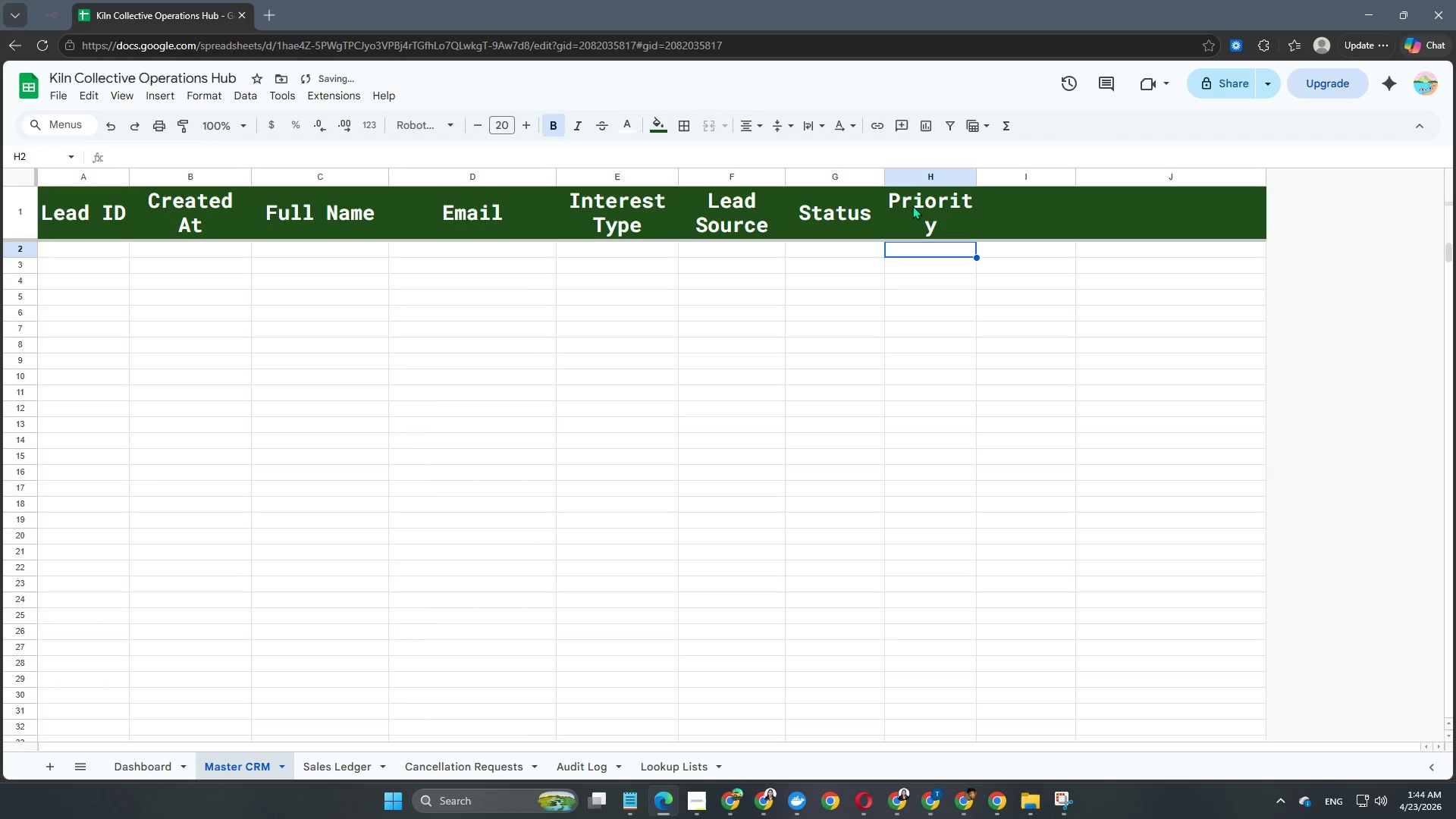 
key(Enter)
 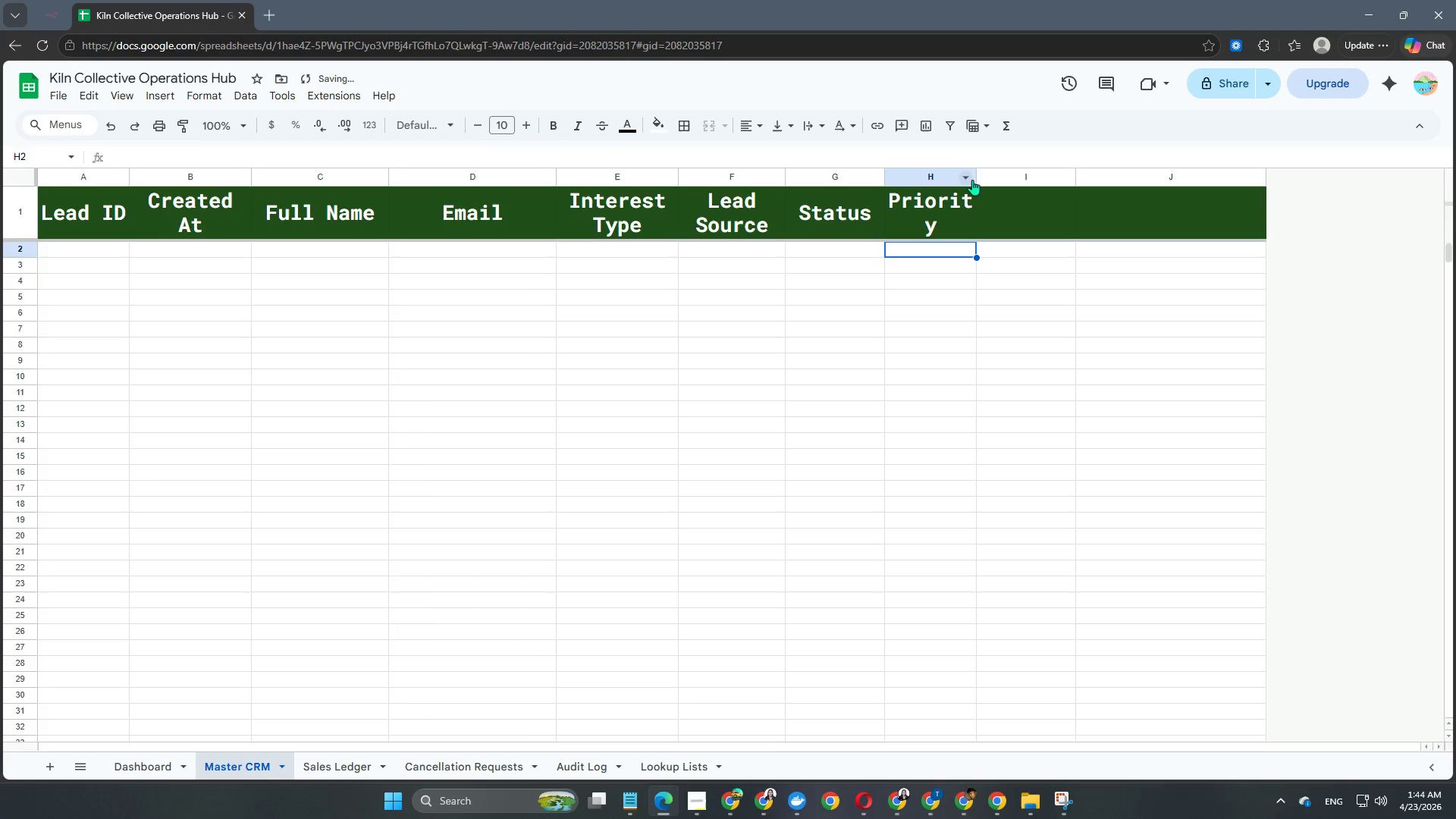 
left_click_drag(start_coordinate=[975, 179], to_coordinate=[981, 177])
 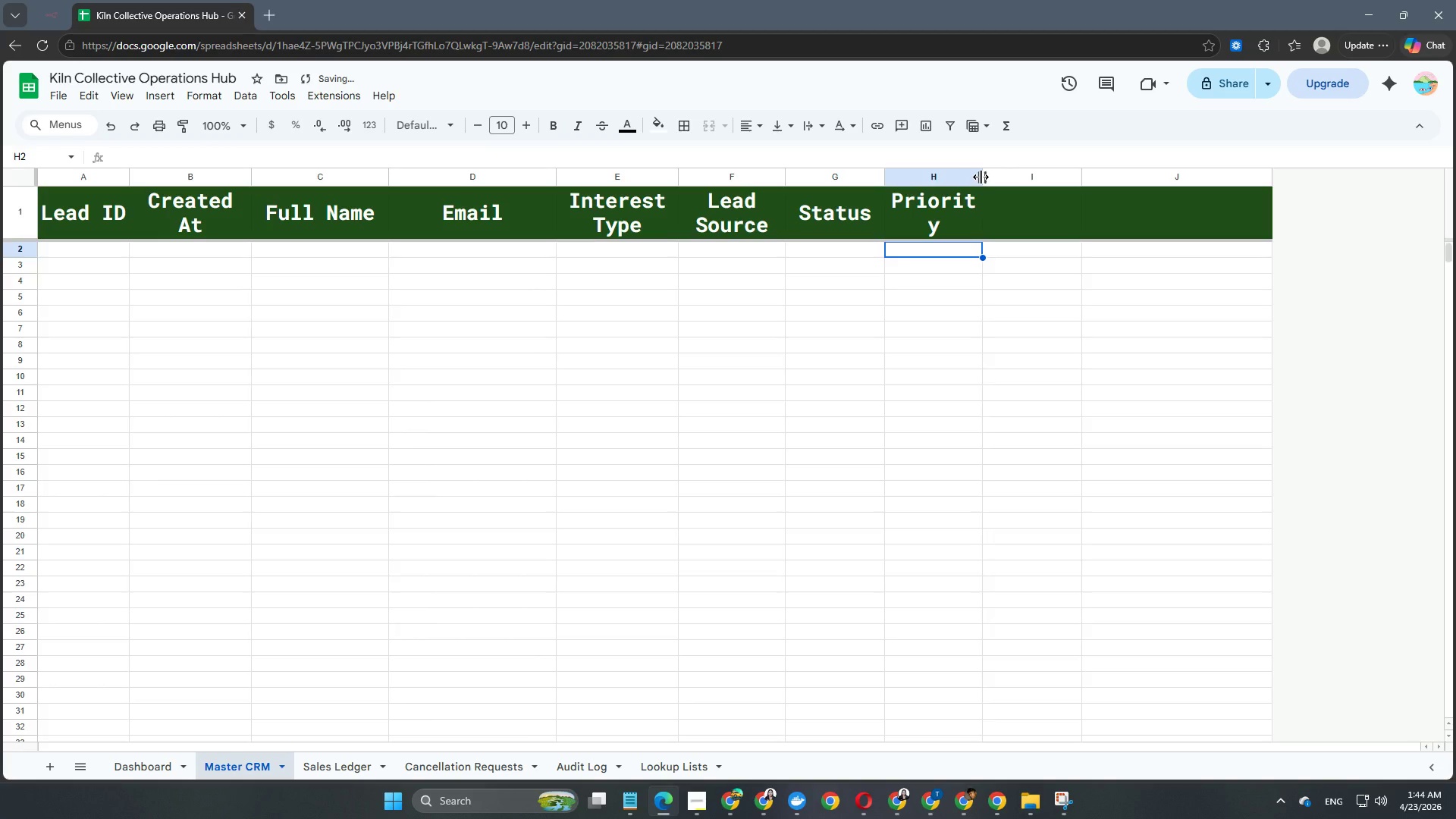 
left_click_drag(start_coordinate=[981, 177], to_coordinate=[993, 175])
 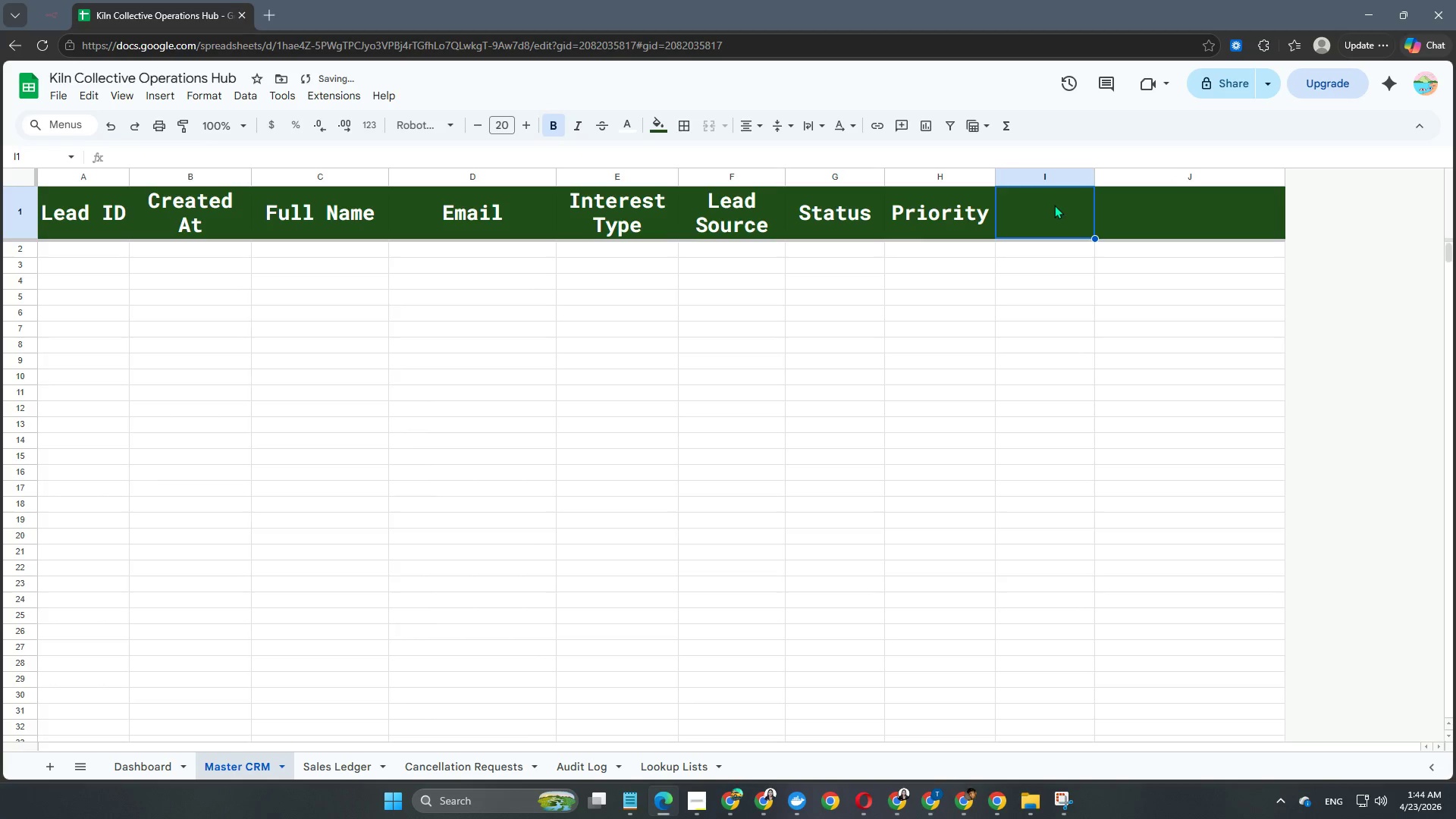 
double_click([1050, 206])
 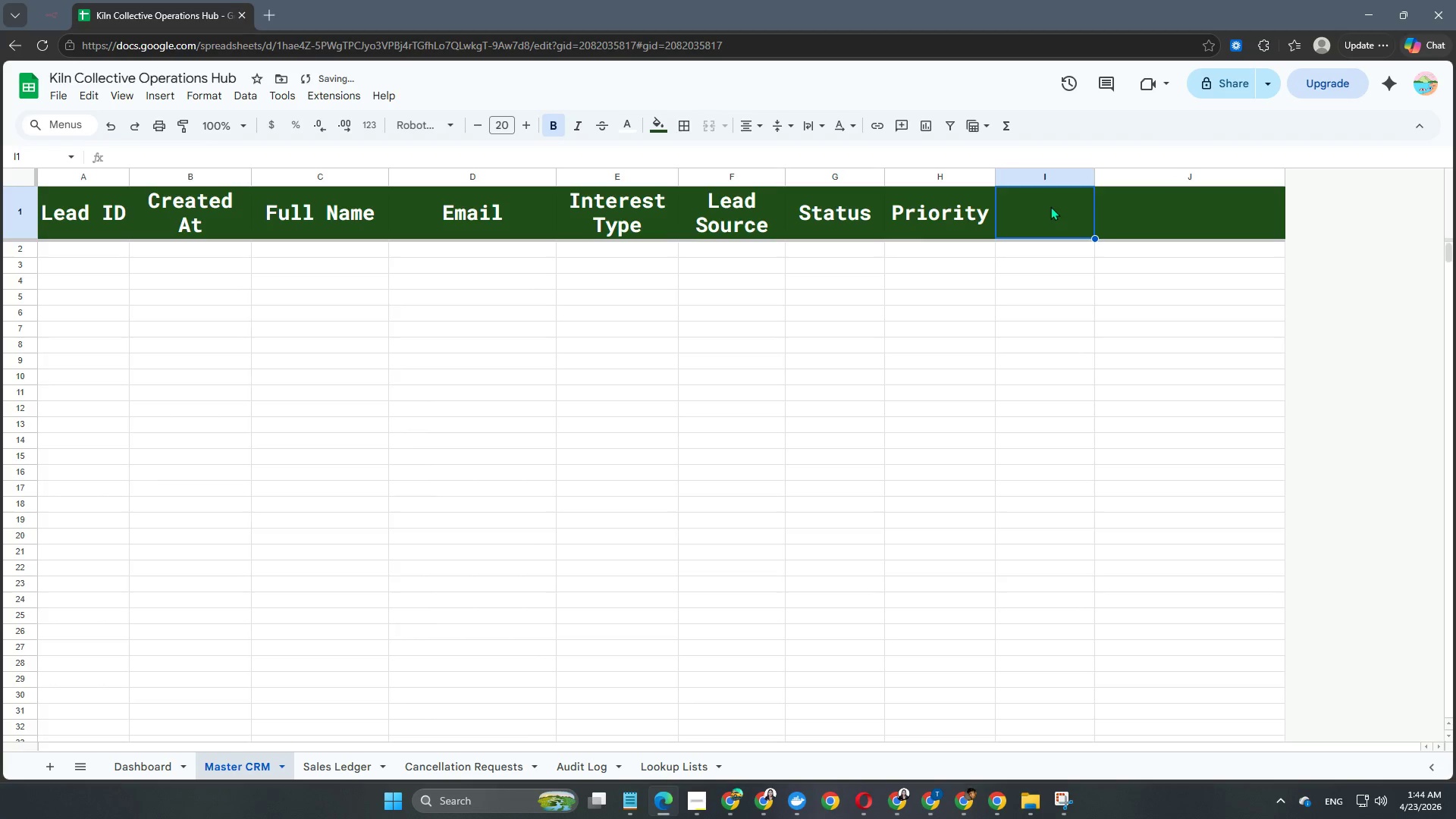 
triple_click([1050, 206])
 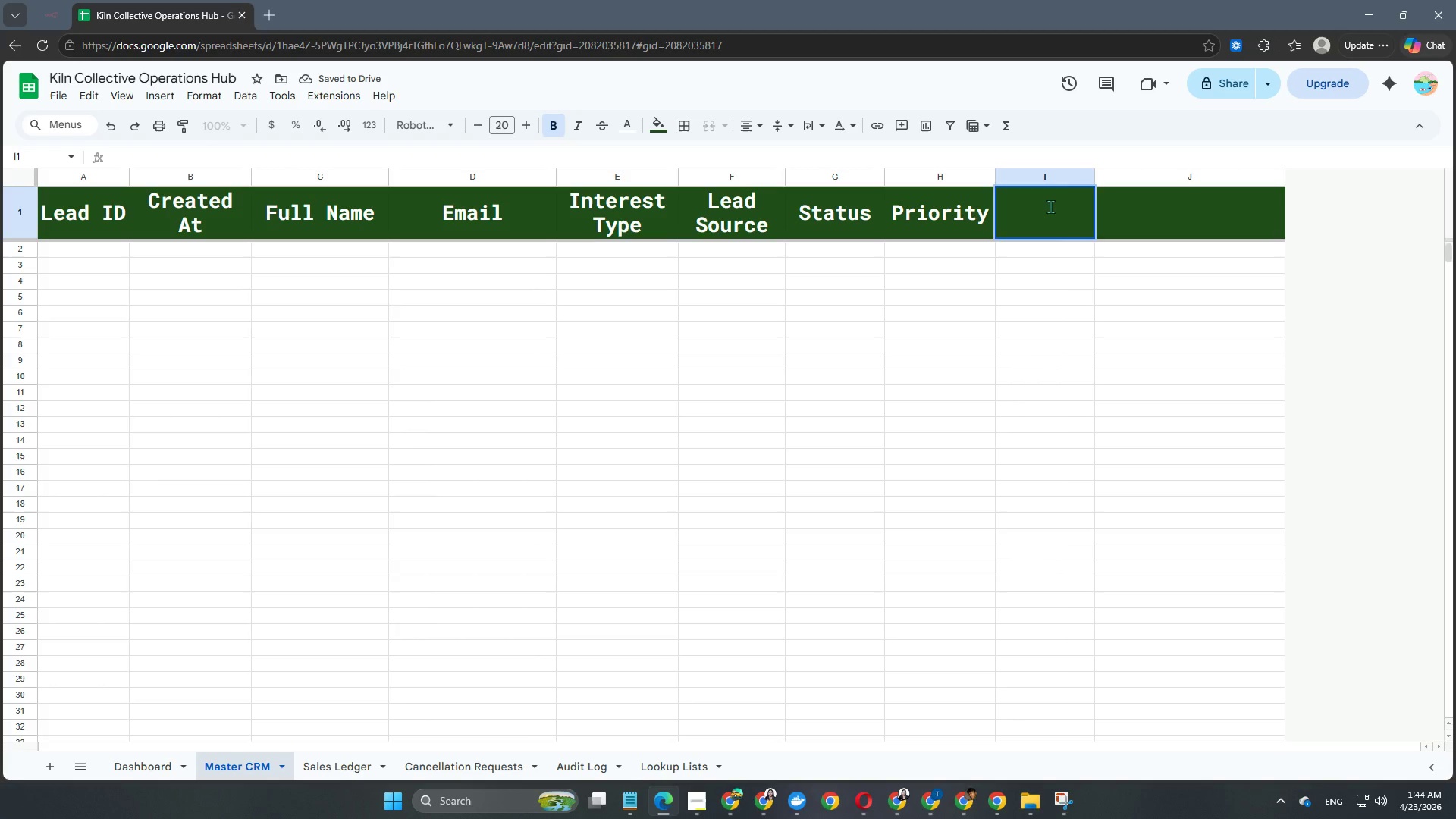 
type(Revenue Value)
 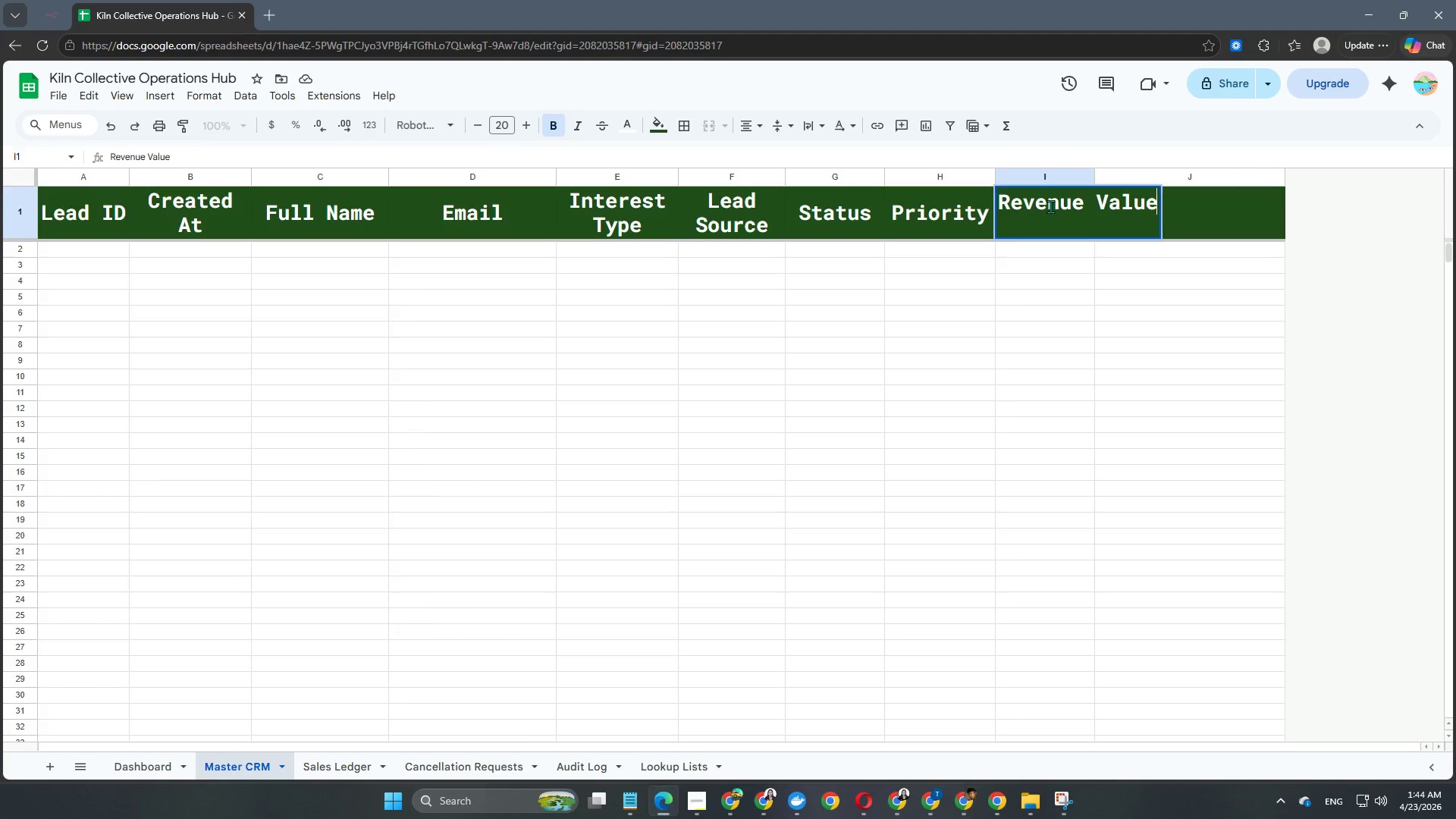 
key(Enter)
 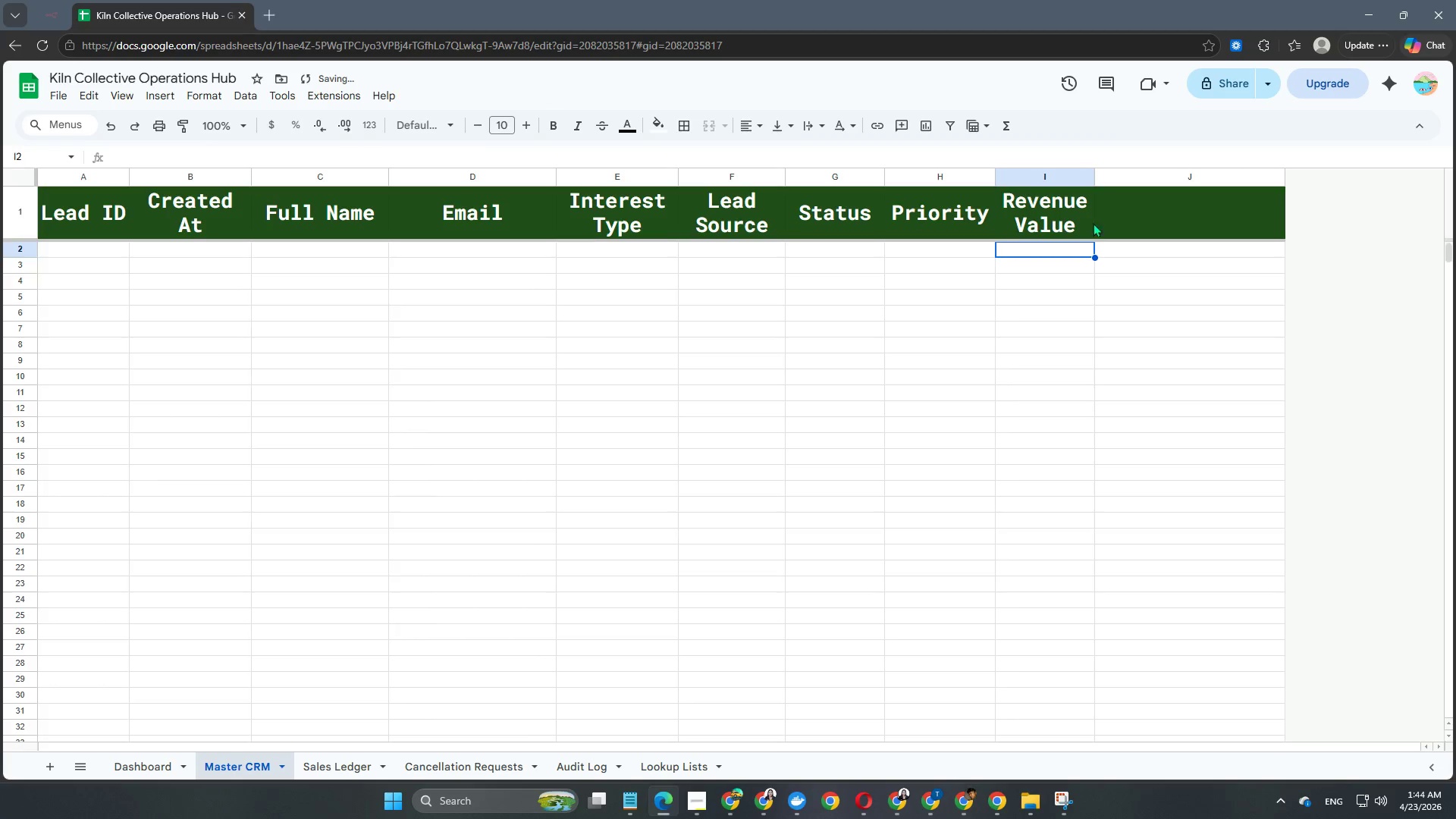 
left_click([1140, 214])
 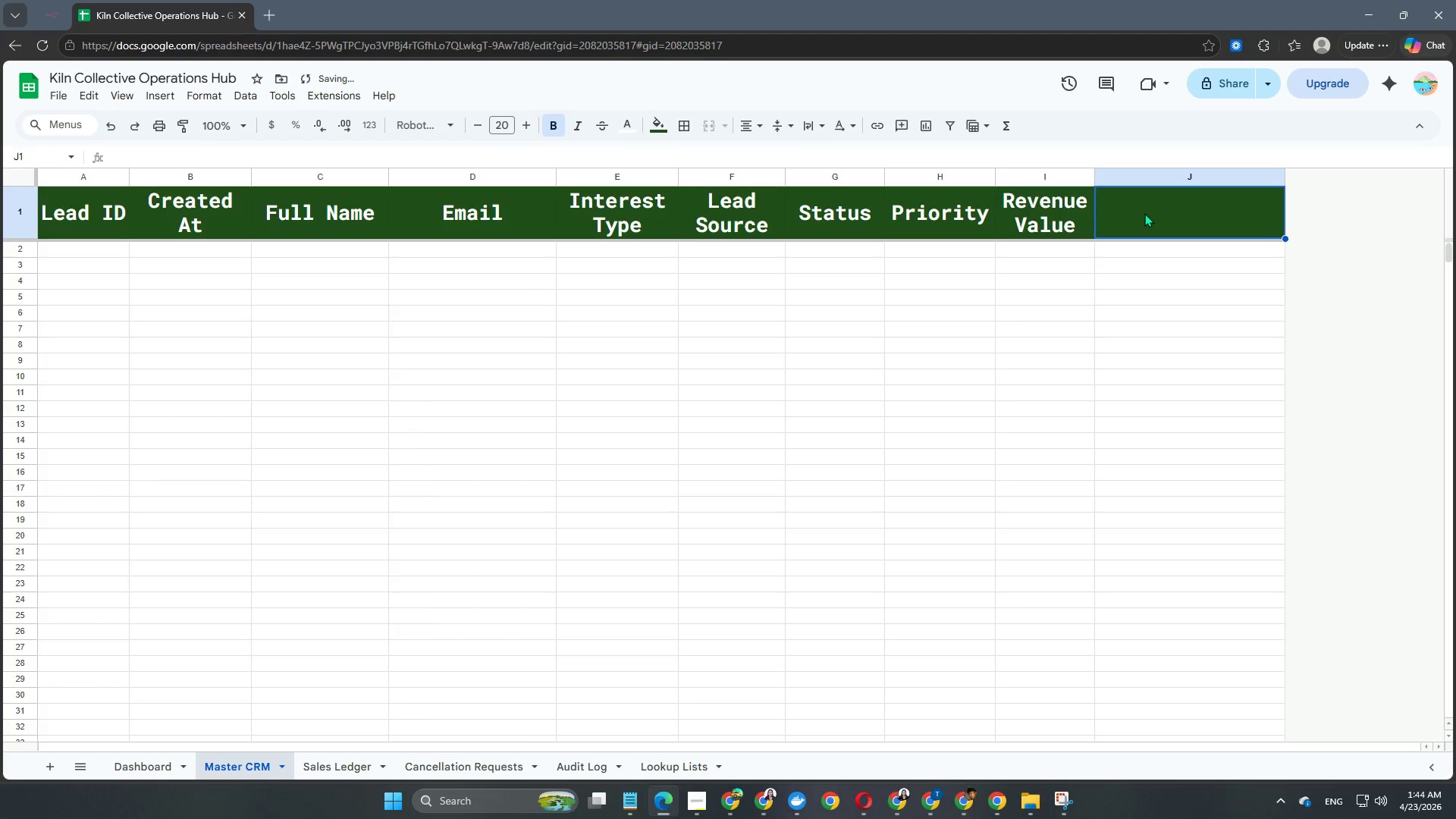 
double_click([1144, 213])
 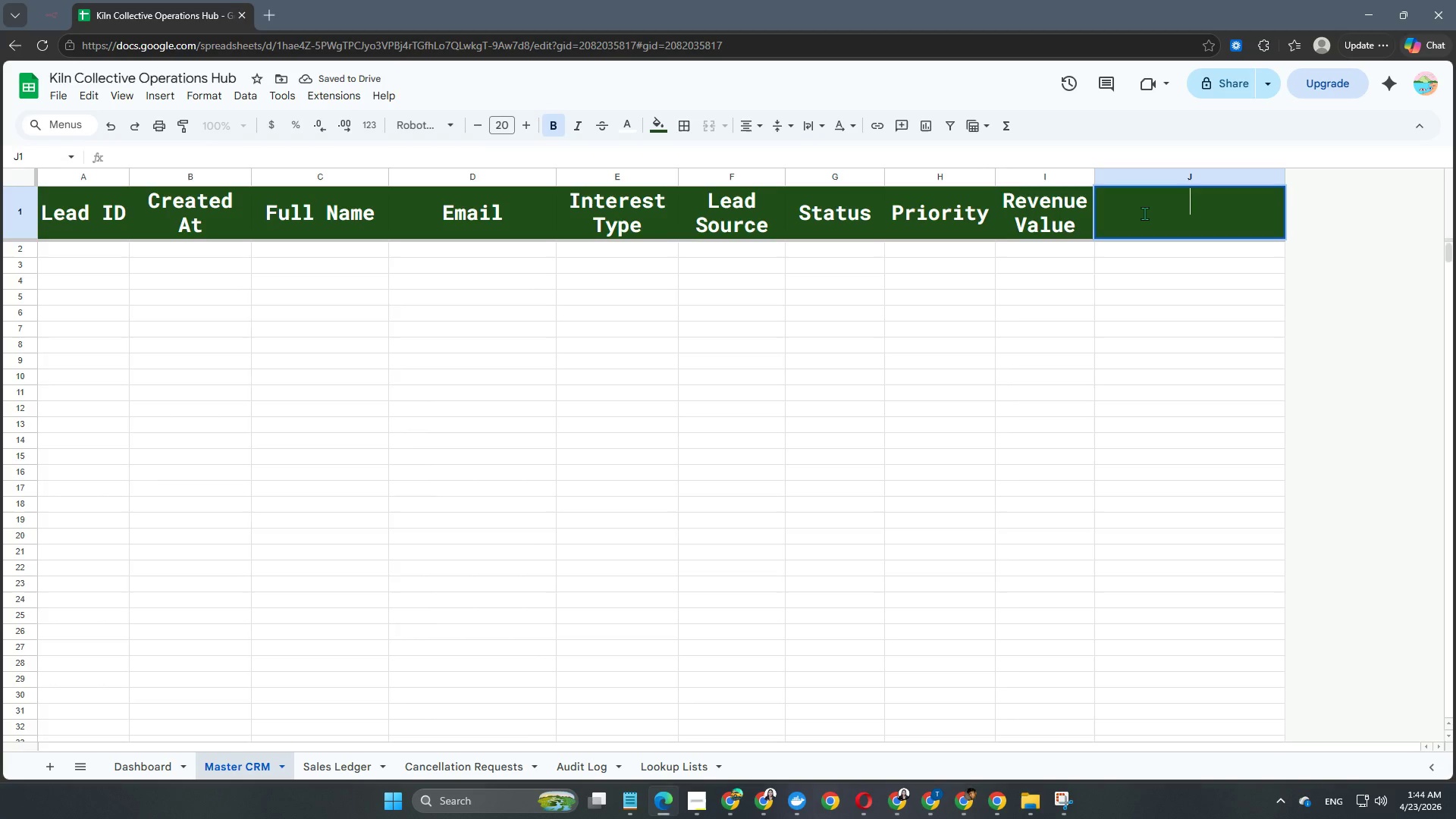 
type(Notes)
 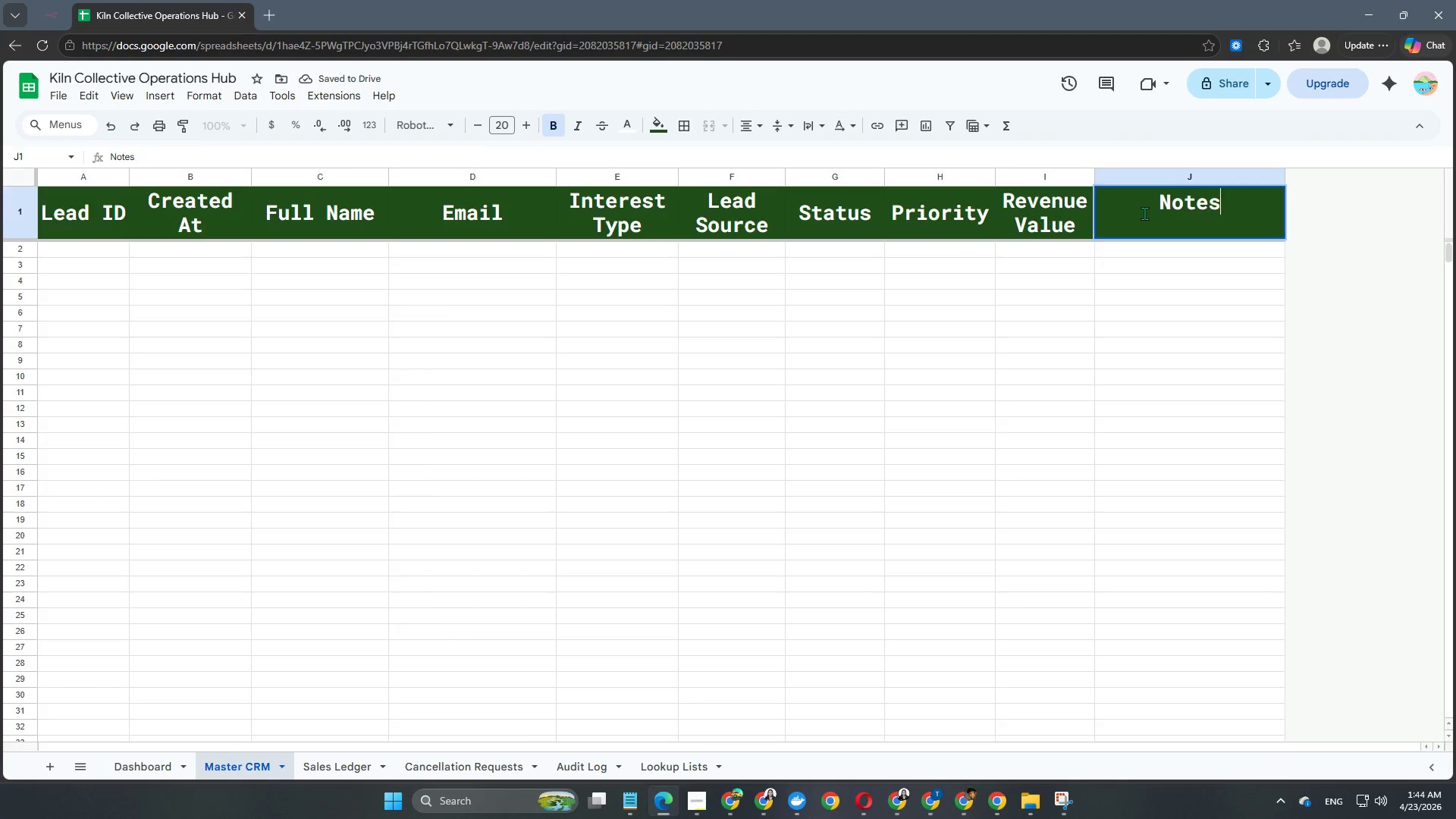 
key(Enter)
 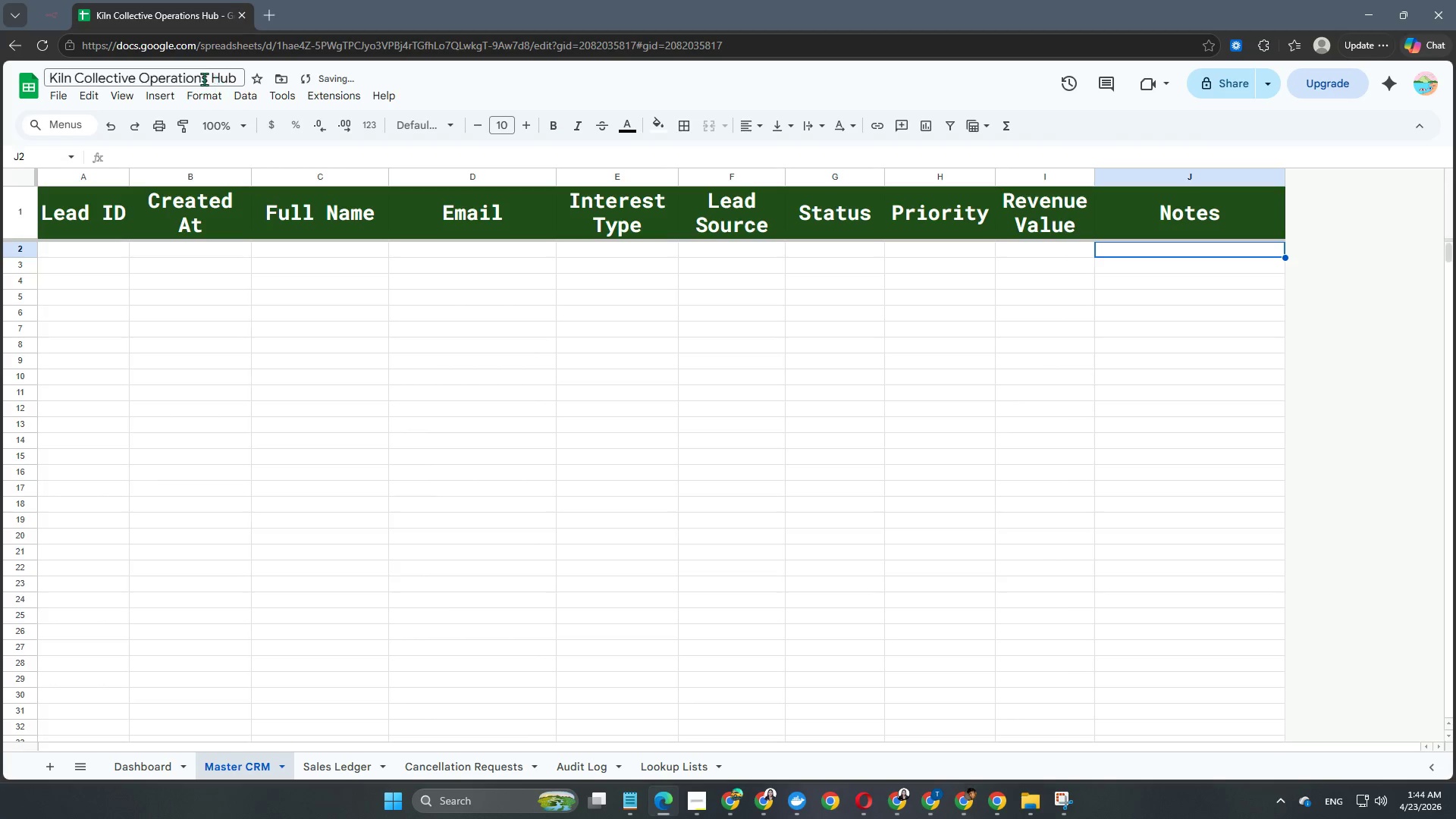 
scroll: coordinate [656, 534], scroll_direction: up, amount: 7.0
 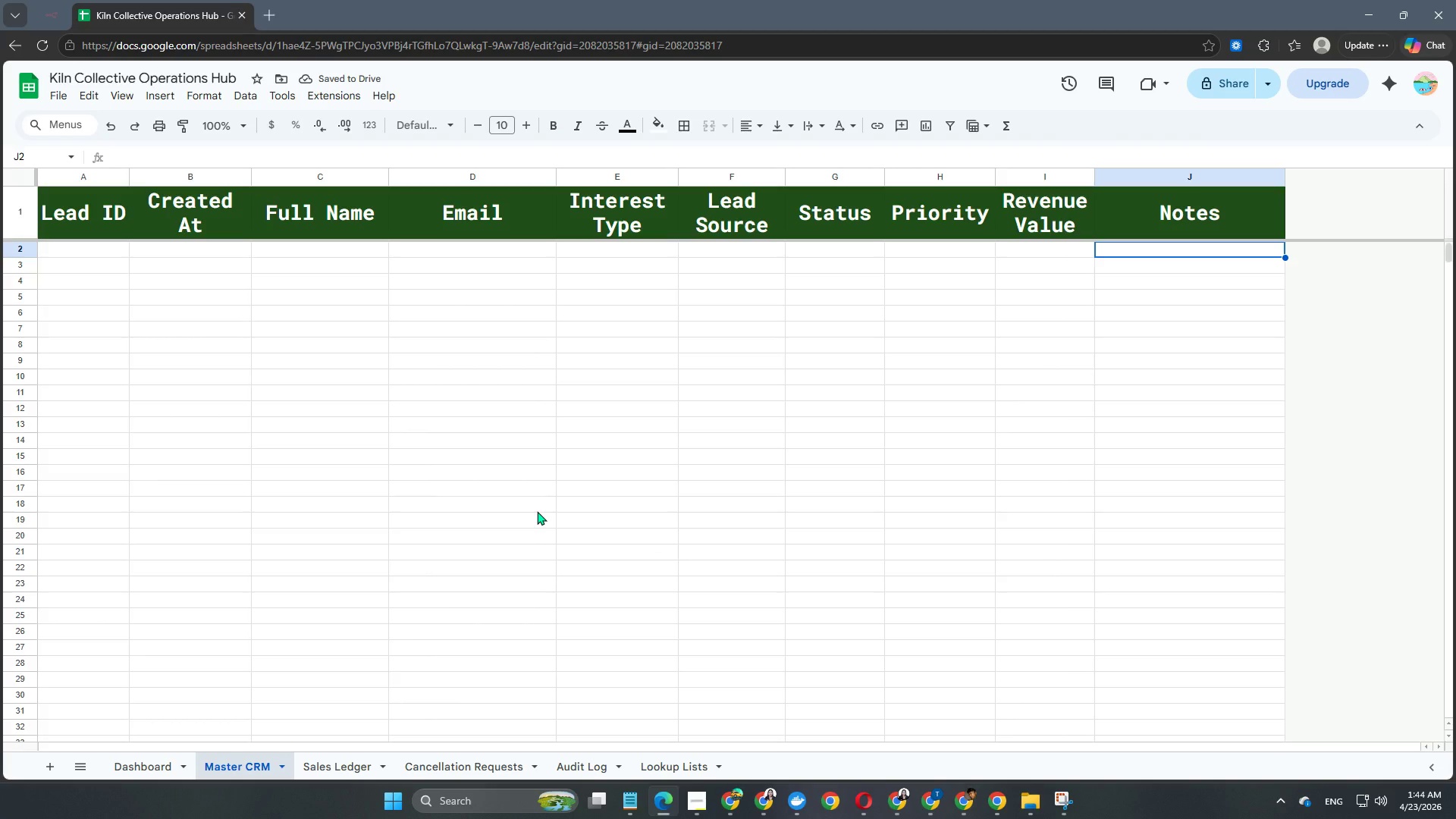 
scroll: coordinate [537, 510], scroll_direction: down, amount: 6.0
 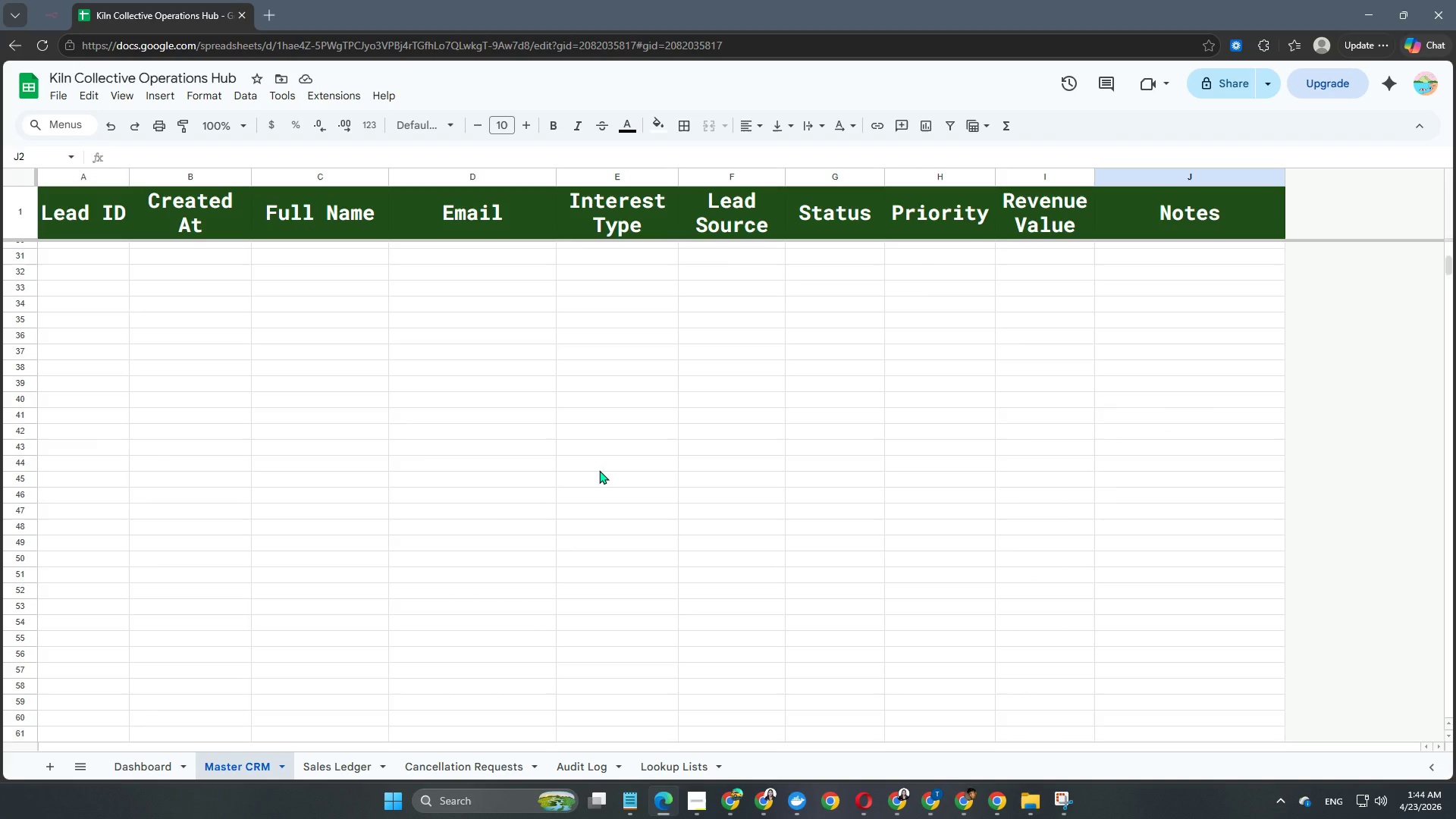 
wait(5.57)
 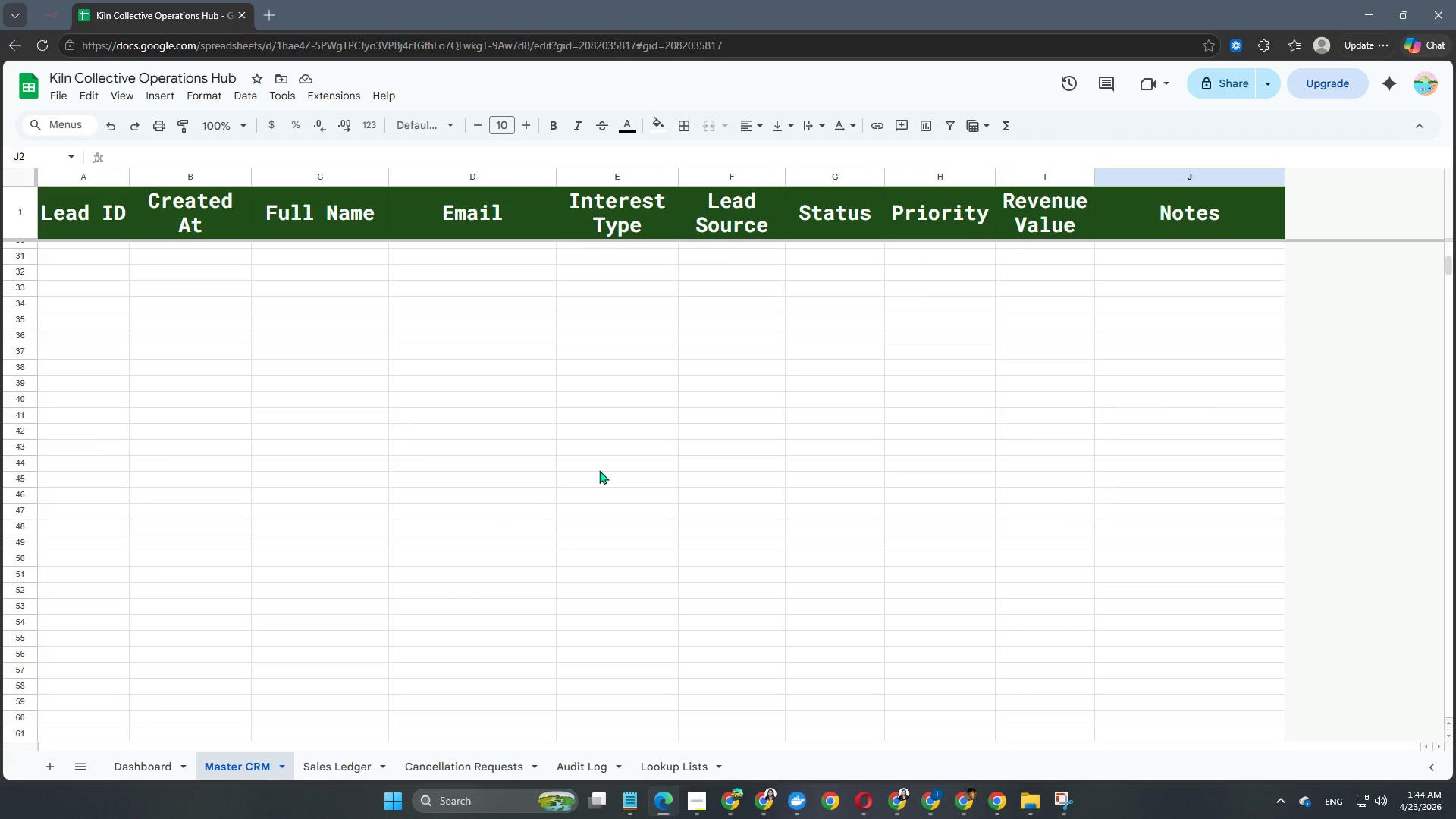 
scroll: coordinate [447, 613], scroll_direction: down, amount: 10.0
 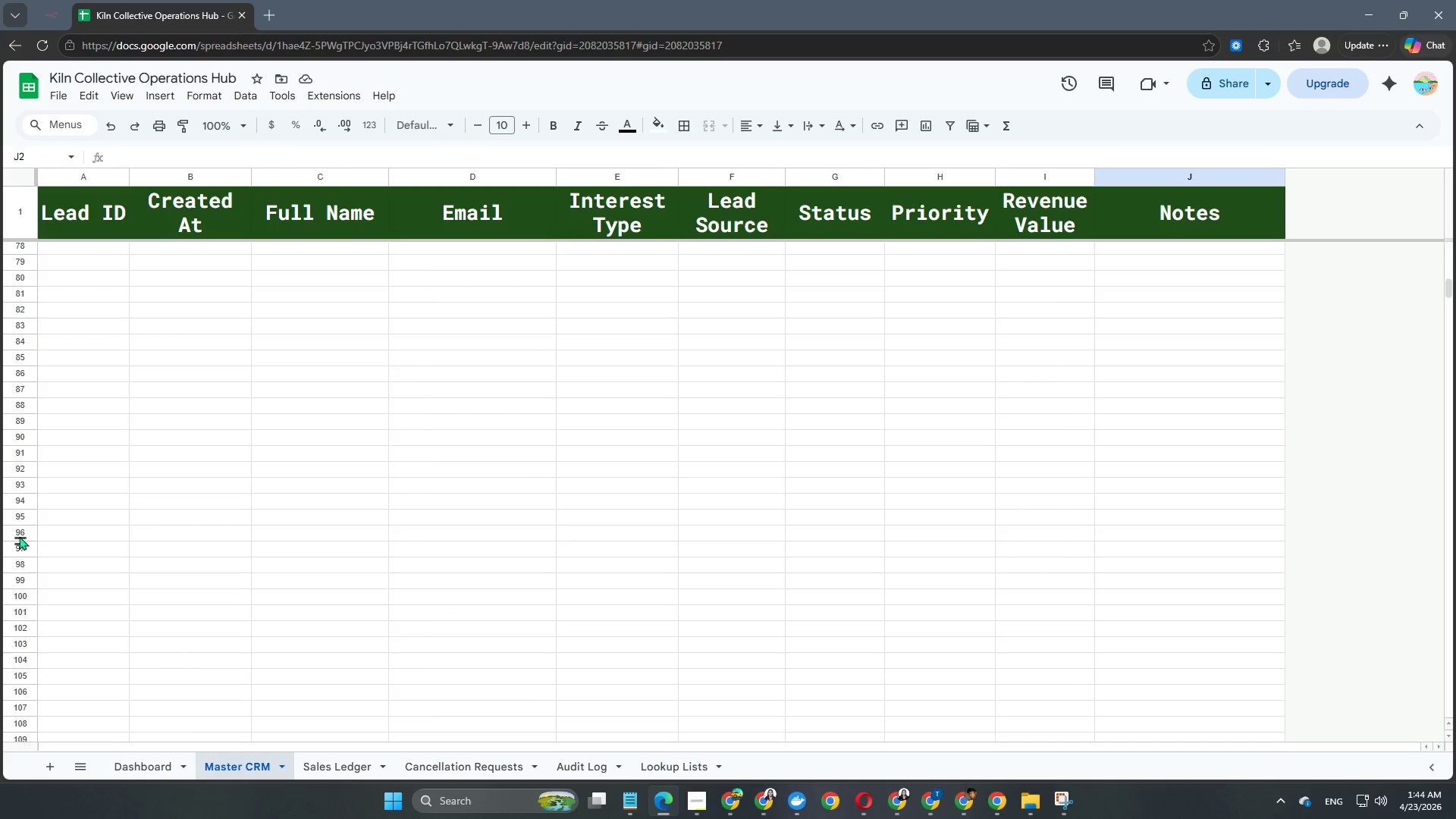 
scroll: coordinate [30, 557], scroll_direction: up, amount: 7.0
 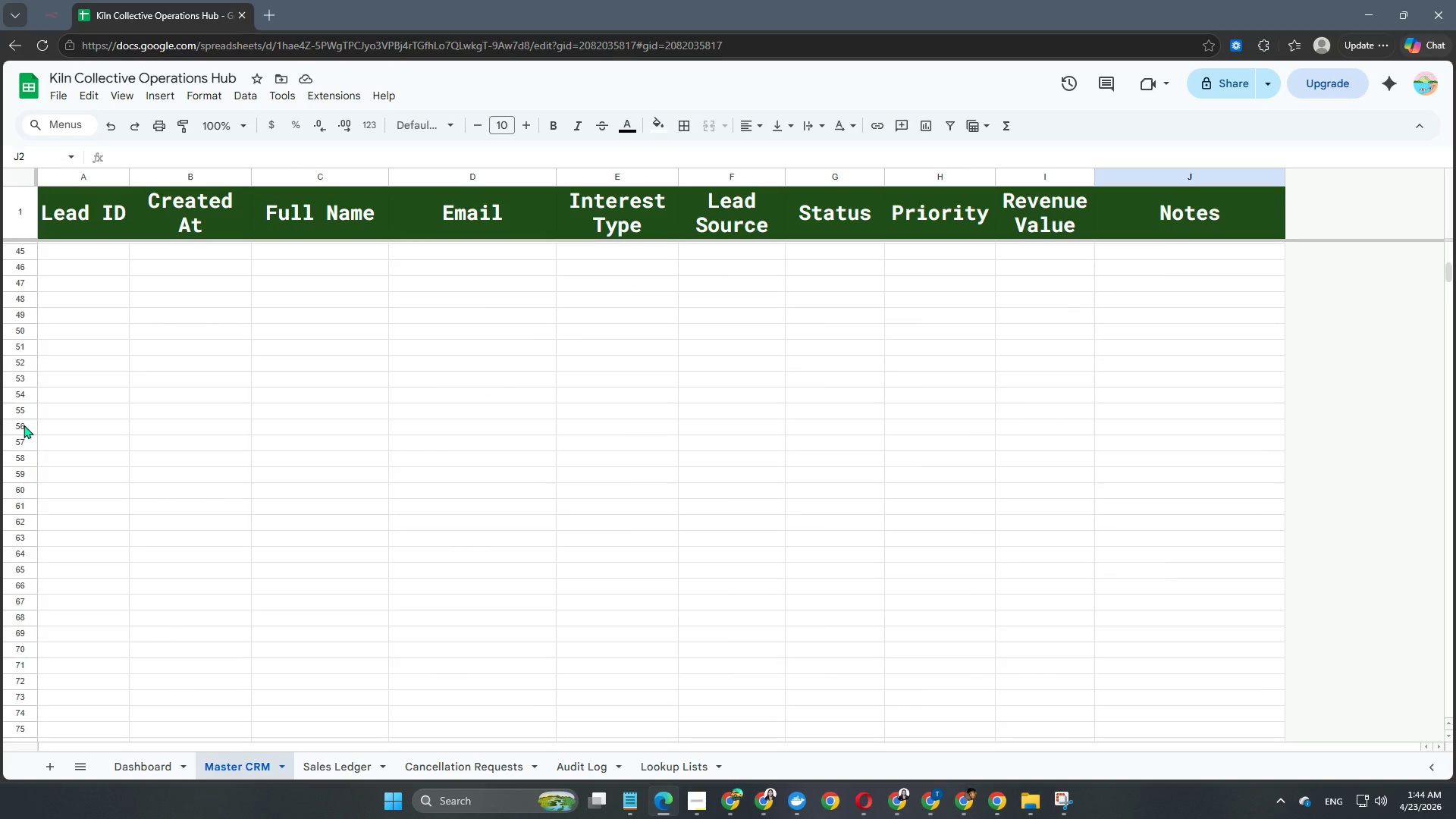 
left_click([24, 425])
 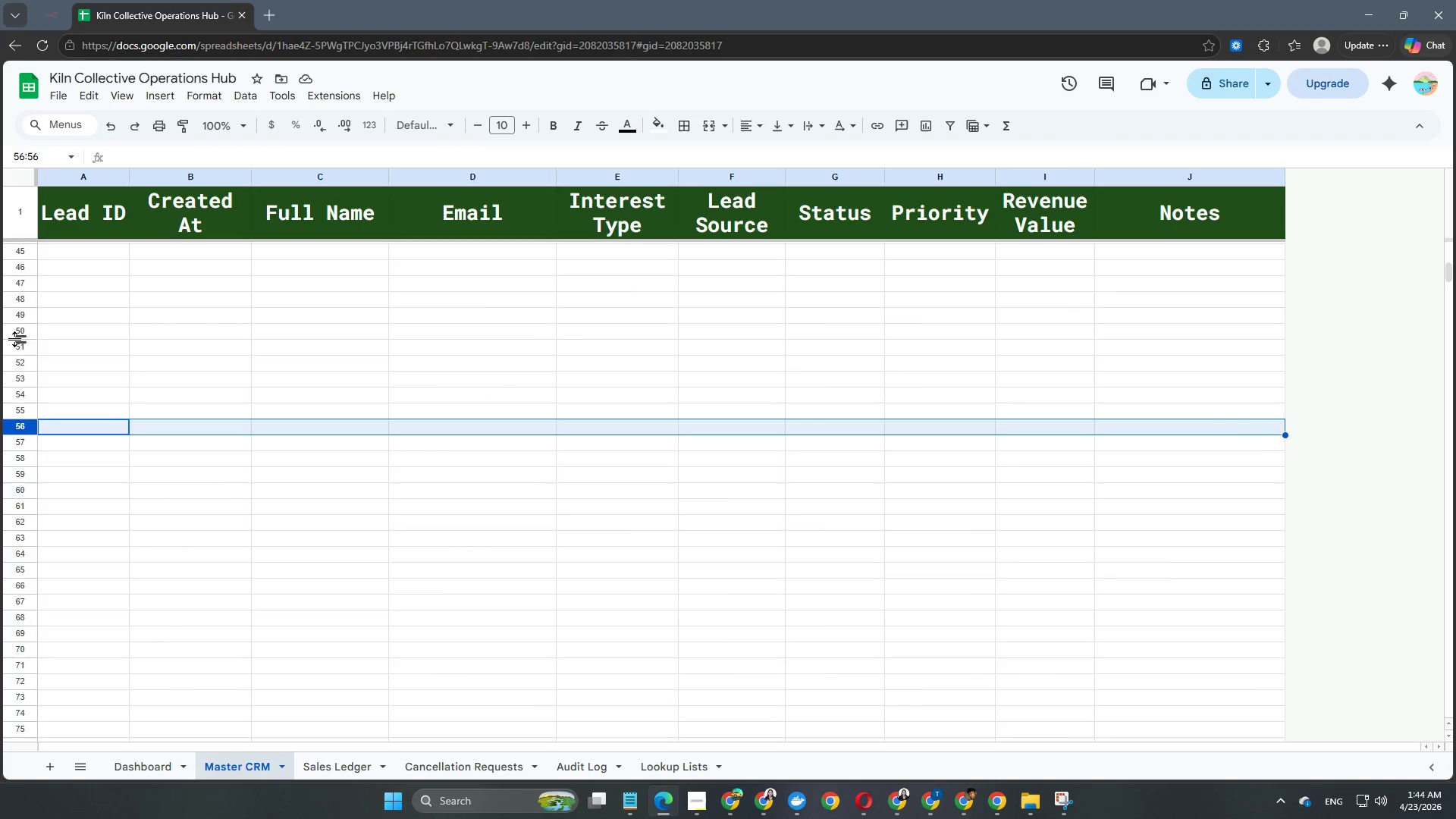 
left_click([16, 331])
 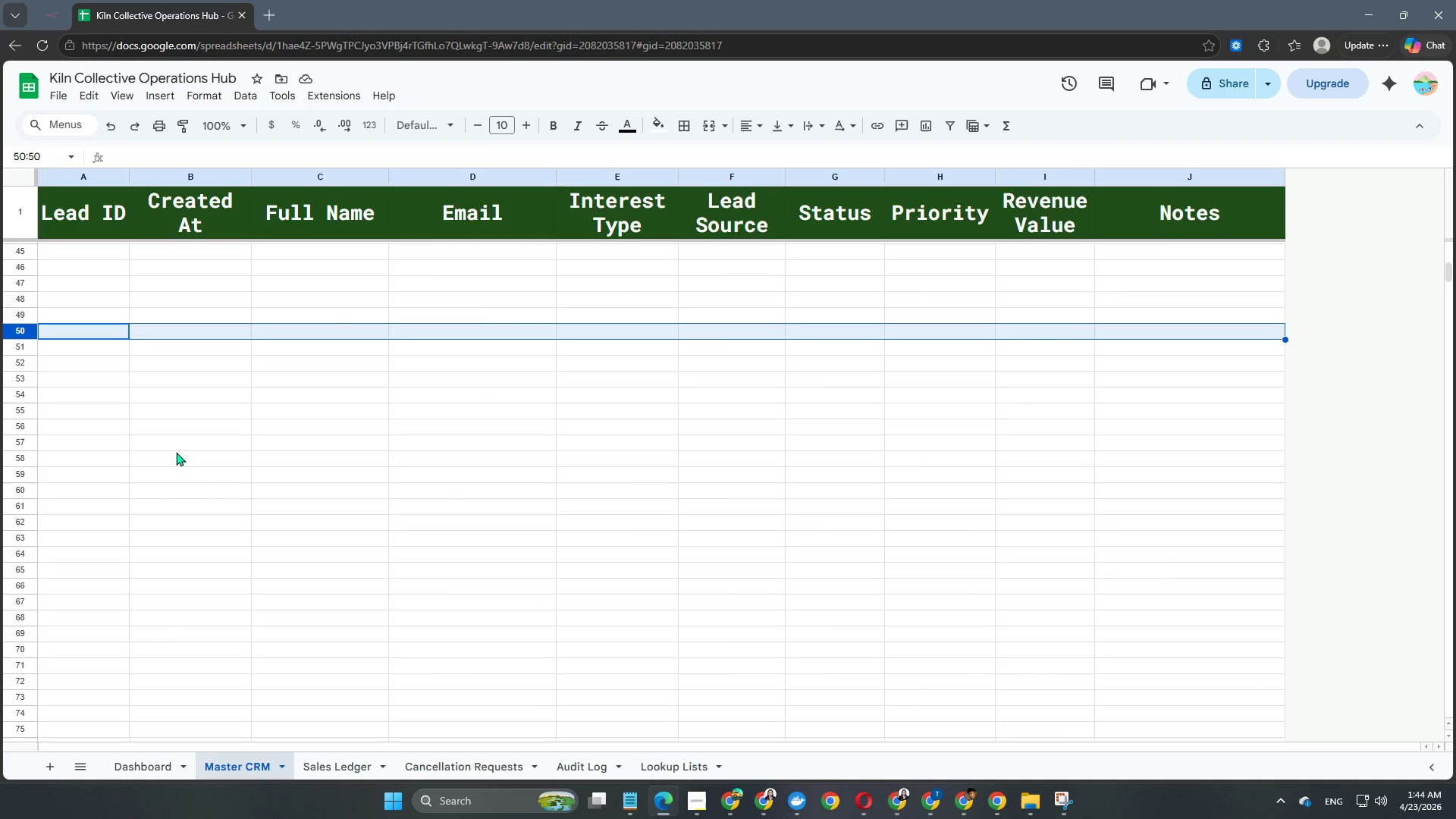 
key(Shift+ArrowDown)
 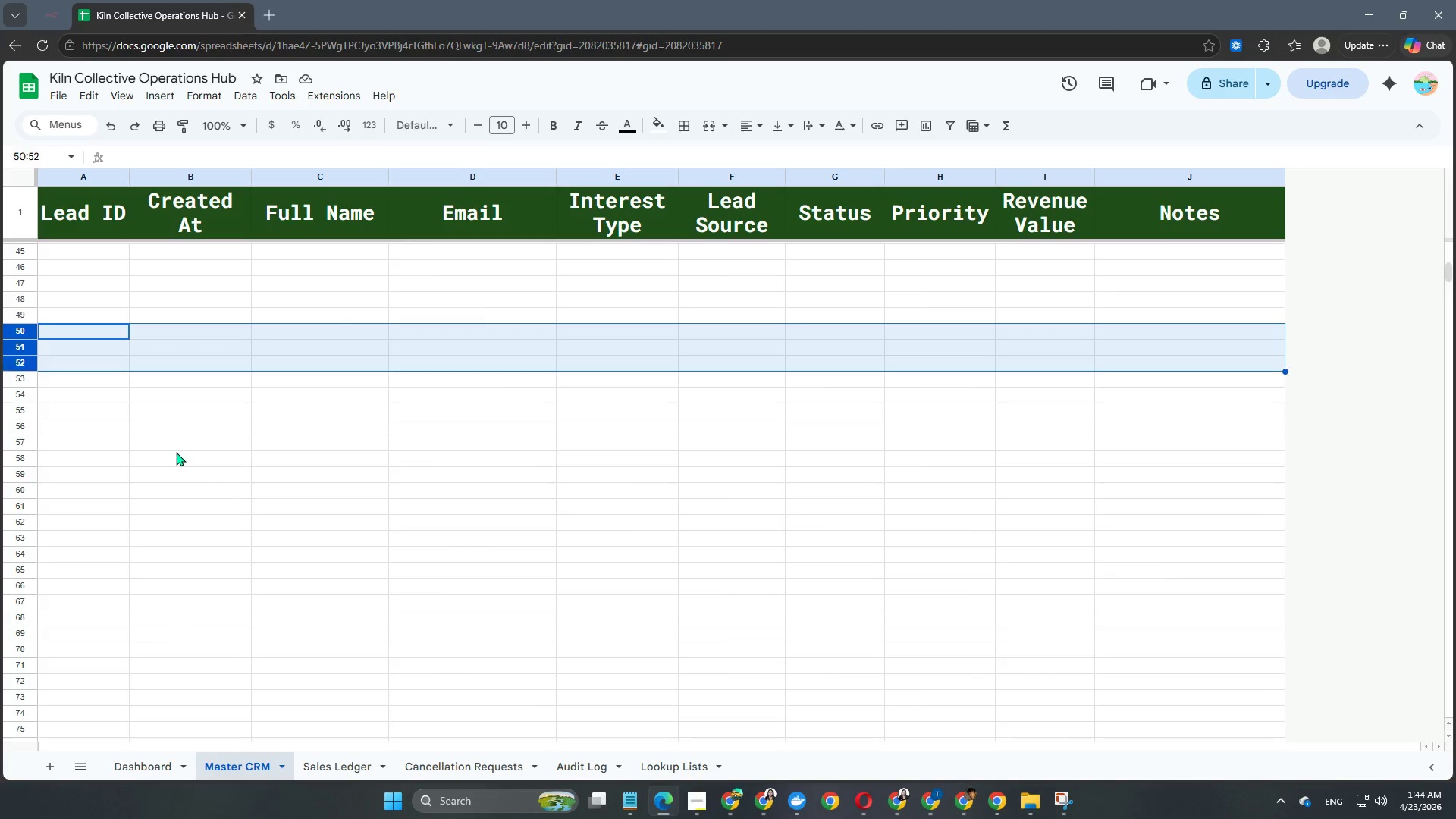 
key(Shift+ArrowDown)
 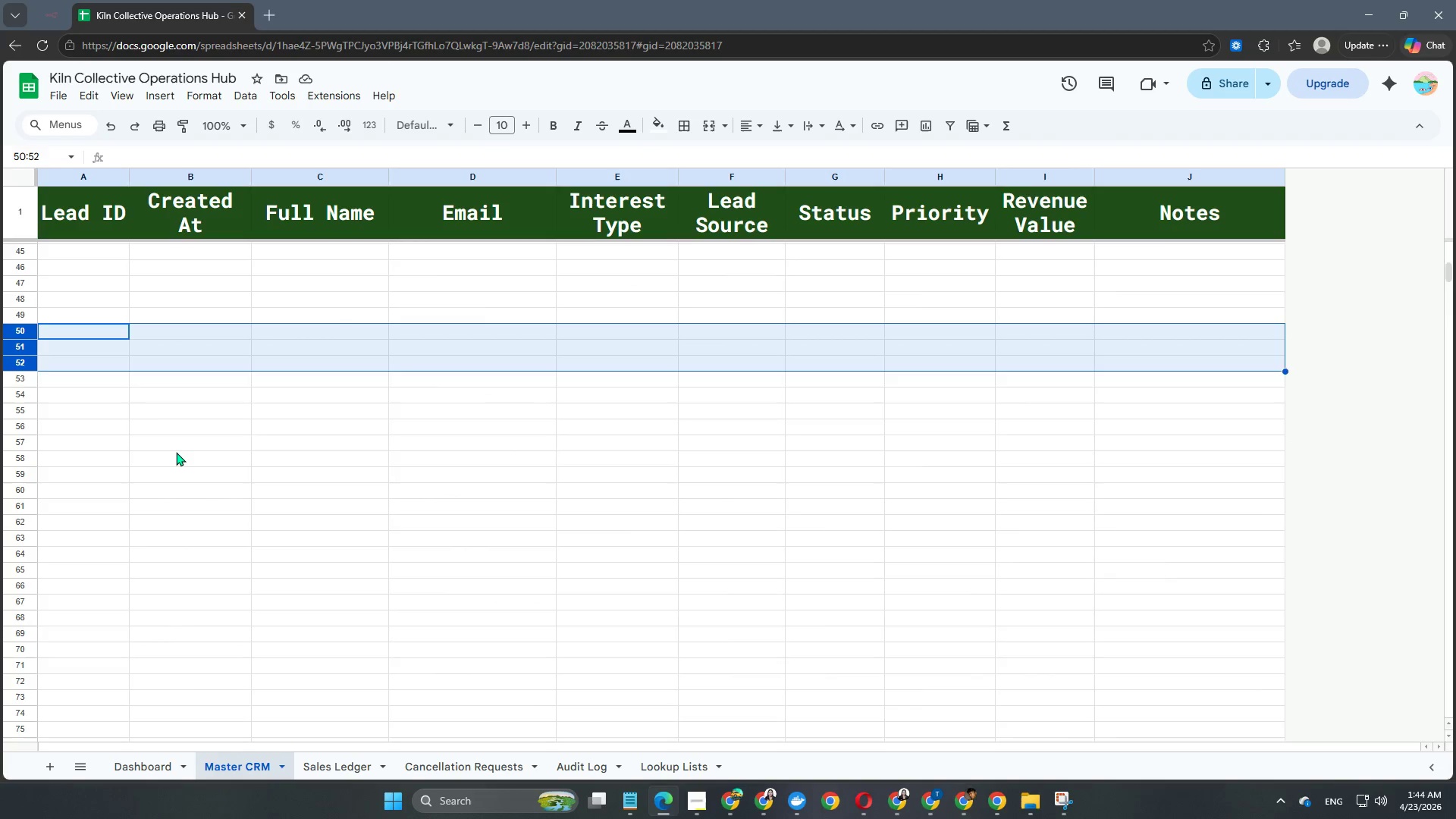 
key(Shift+ArrowDown)
 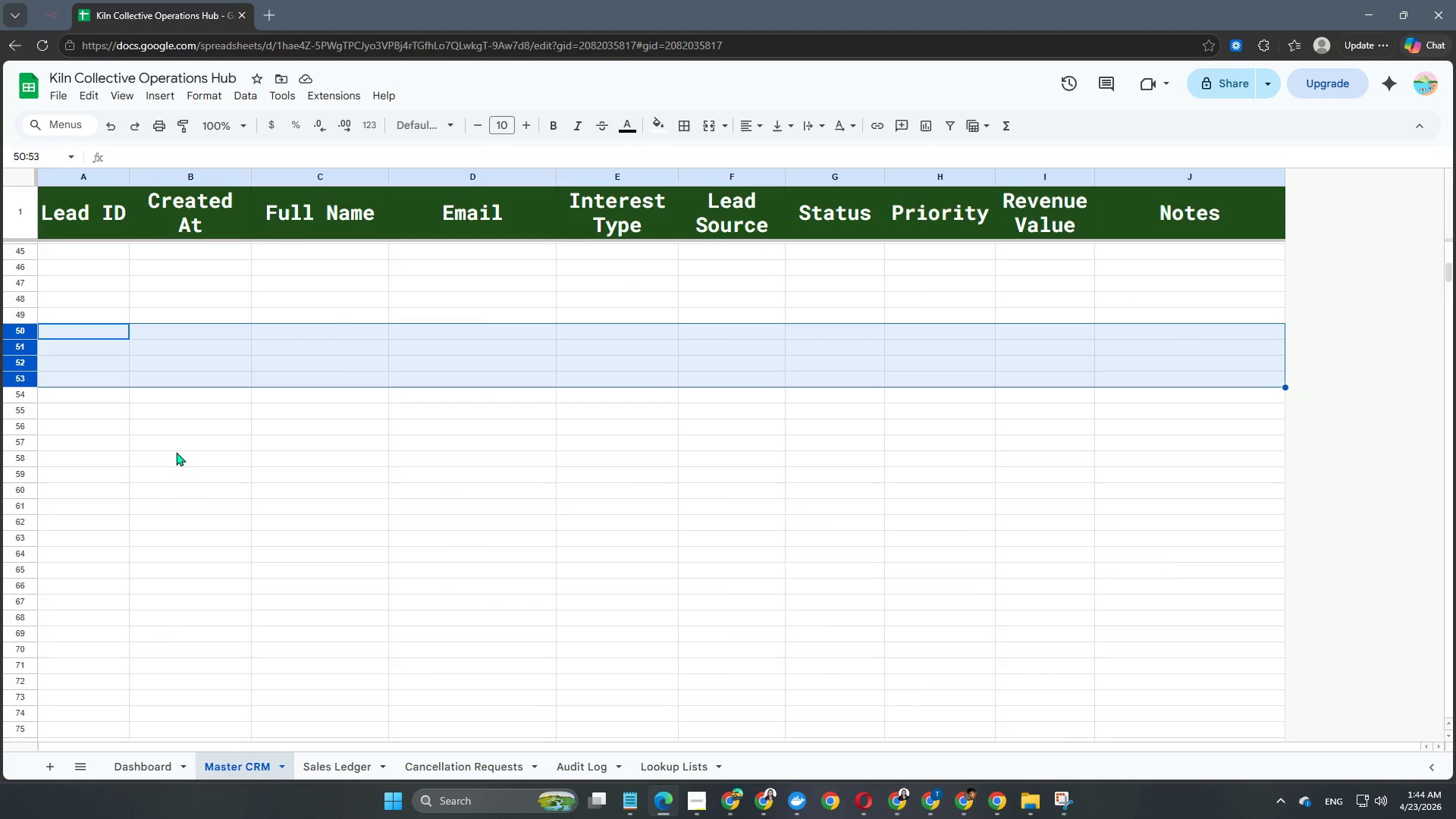 
key(Shift+ArrowDown)
 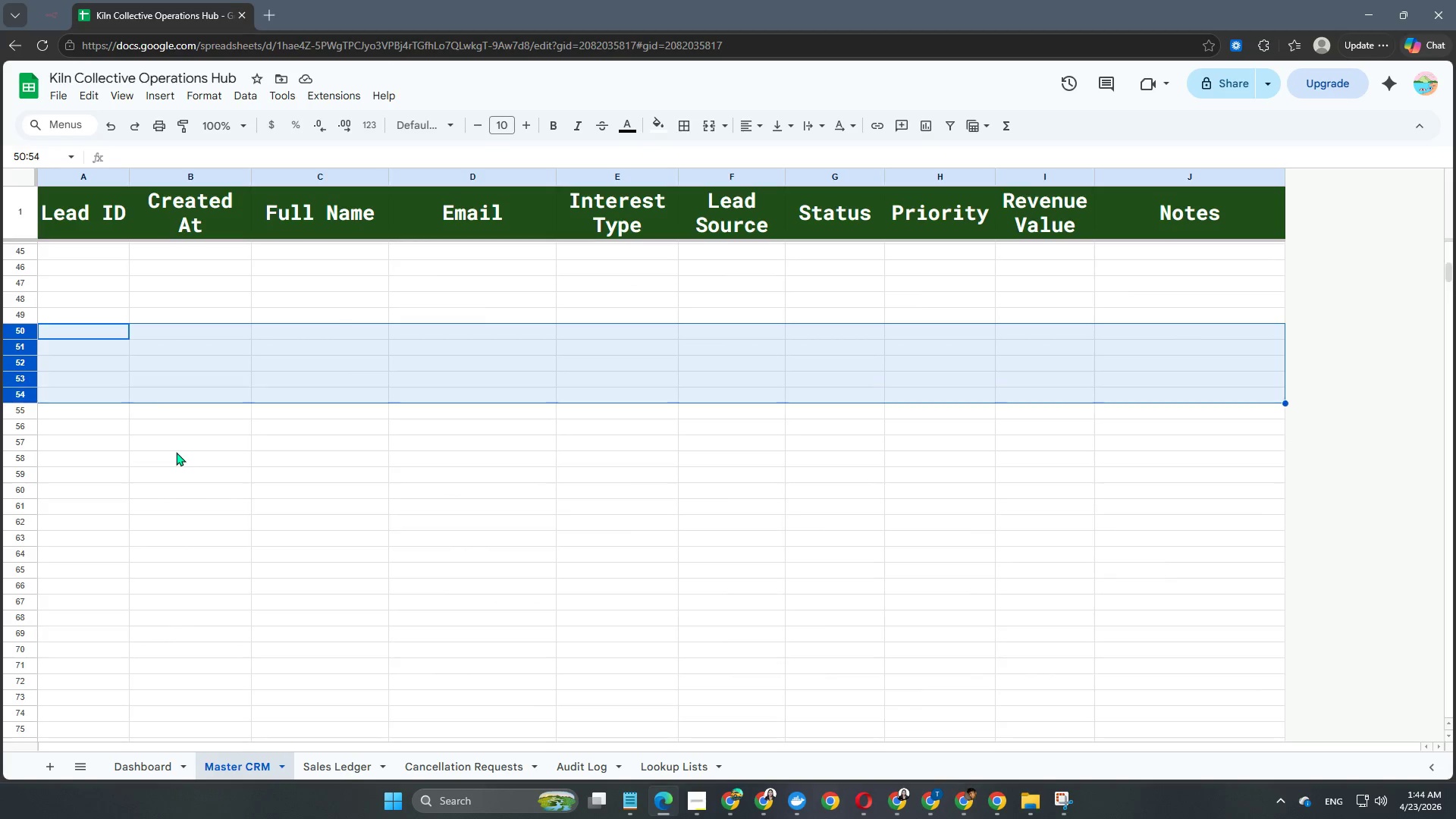 
hold_key(key=ArrowDown, duration=1.5)
 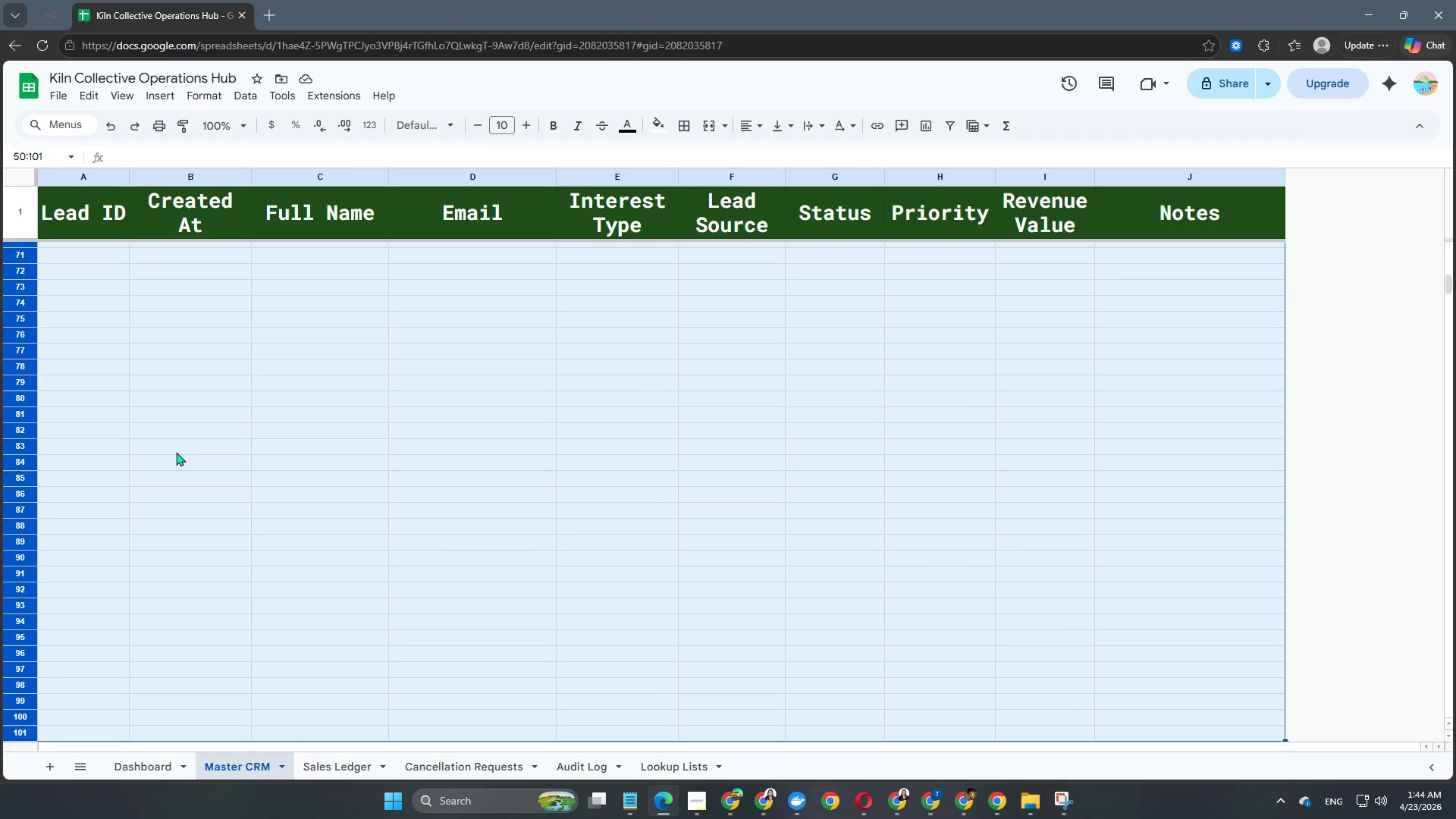 
hold_key(key=ArrowDown, duration=1.51)
 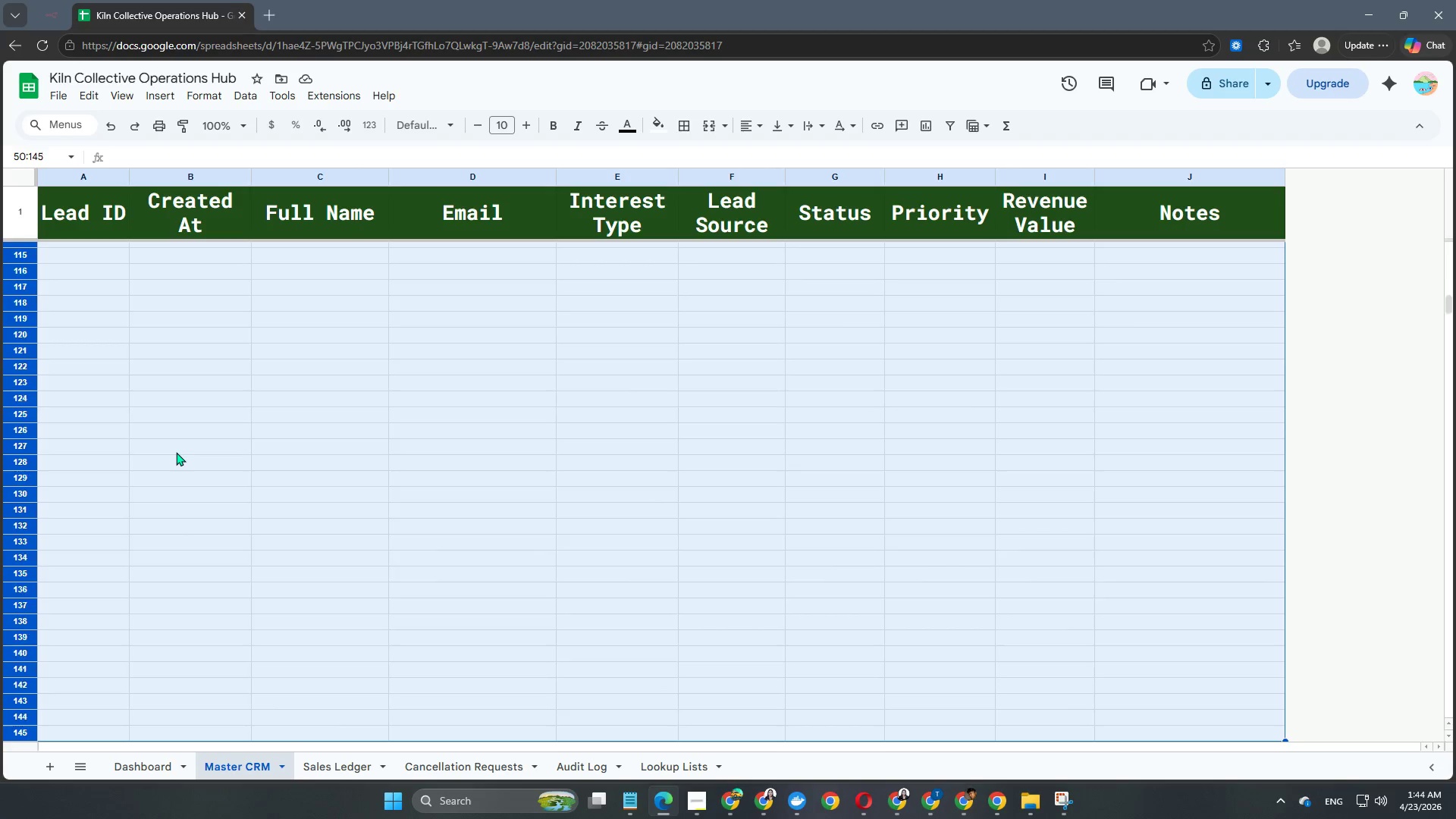 
hold_key(key=ArrowDown, duration=1.52)
 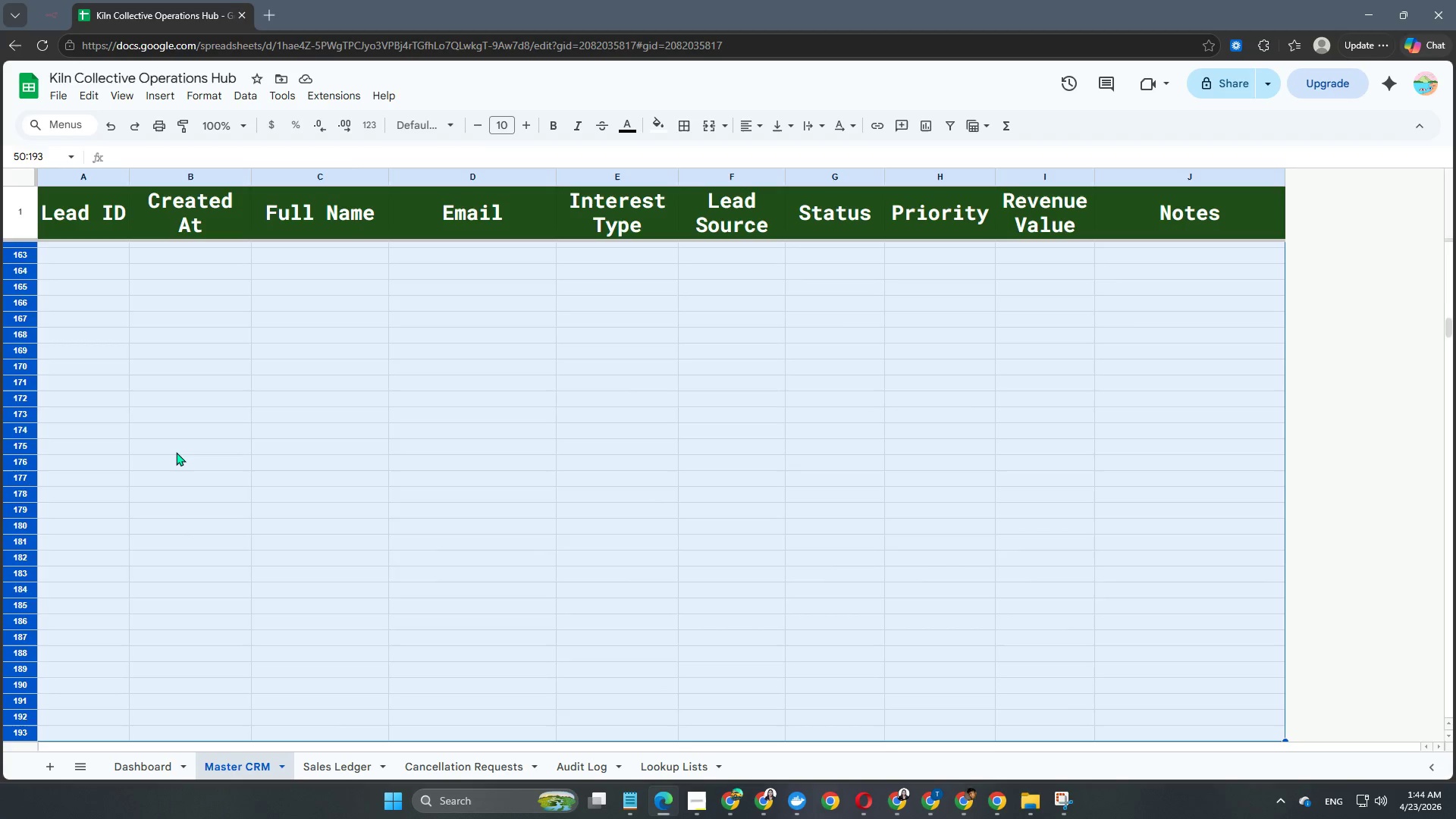 
hold_key(key=ArrowDown, duration=1.5)
 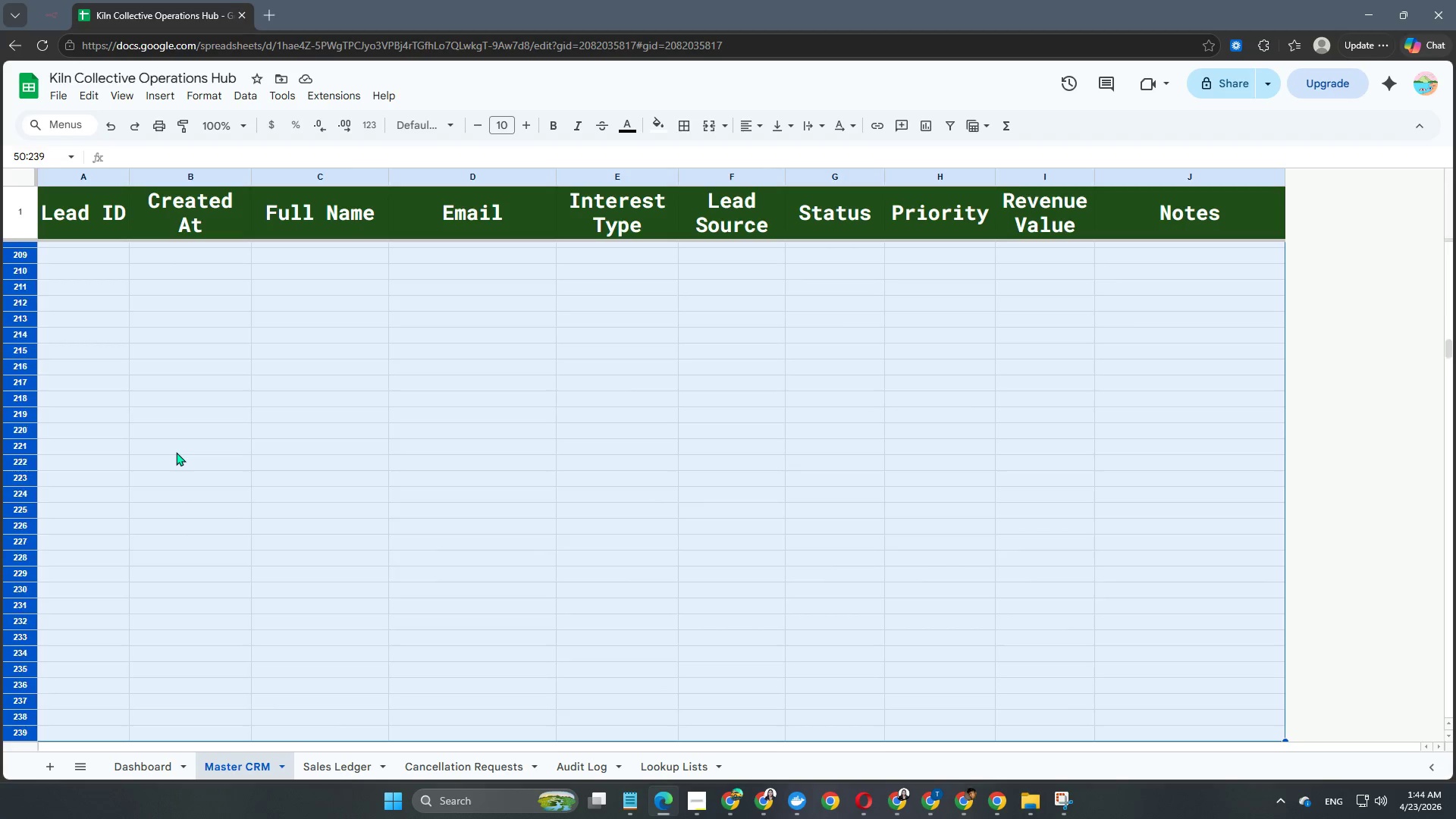 
hold_key(key=ArrowDown, duration=1.47)
 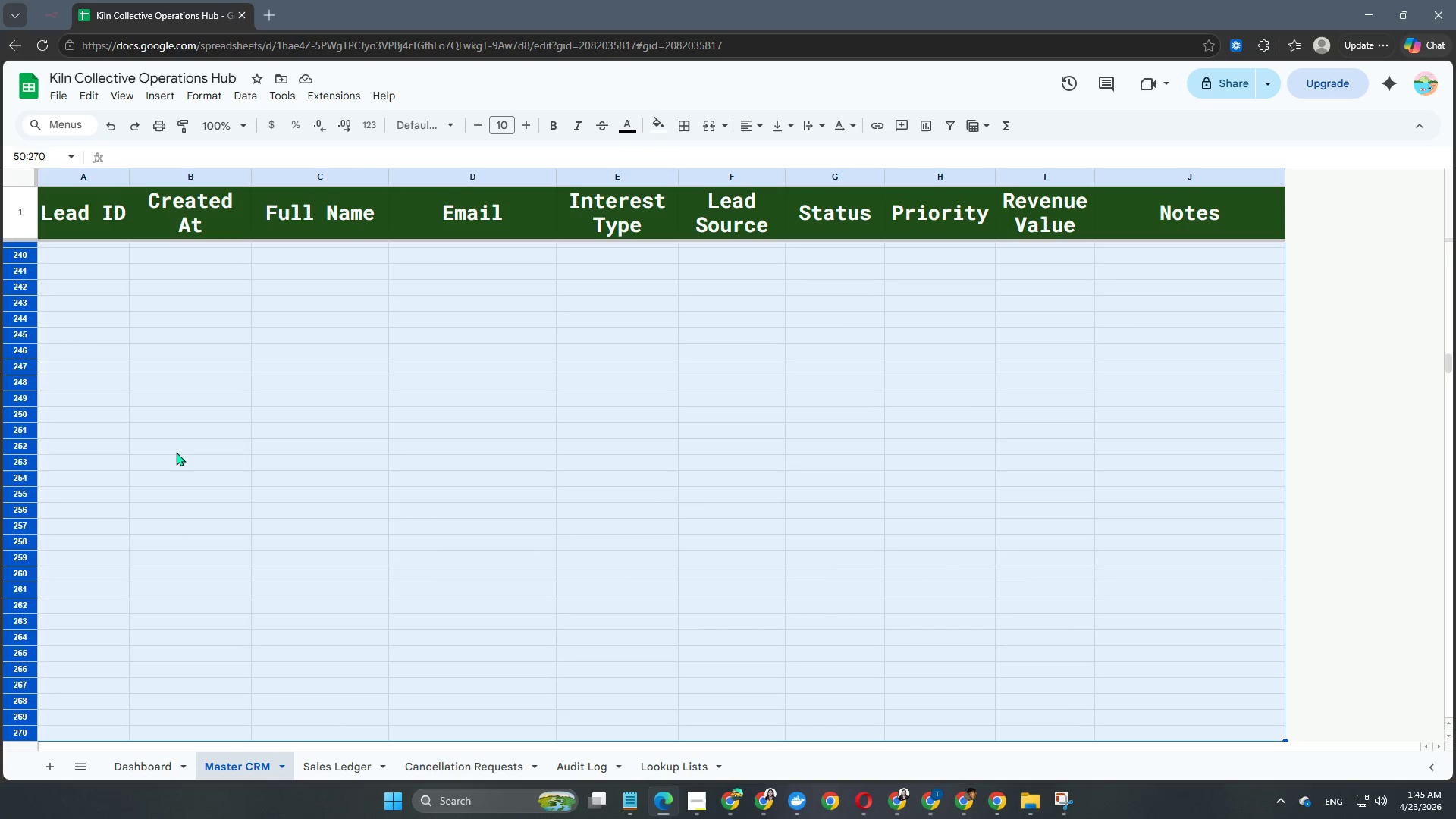 
hold_key(key=ArrowDown, duration=0.33)
 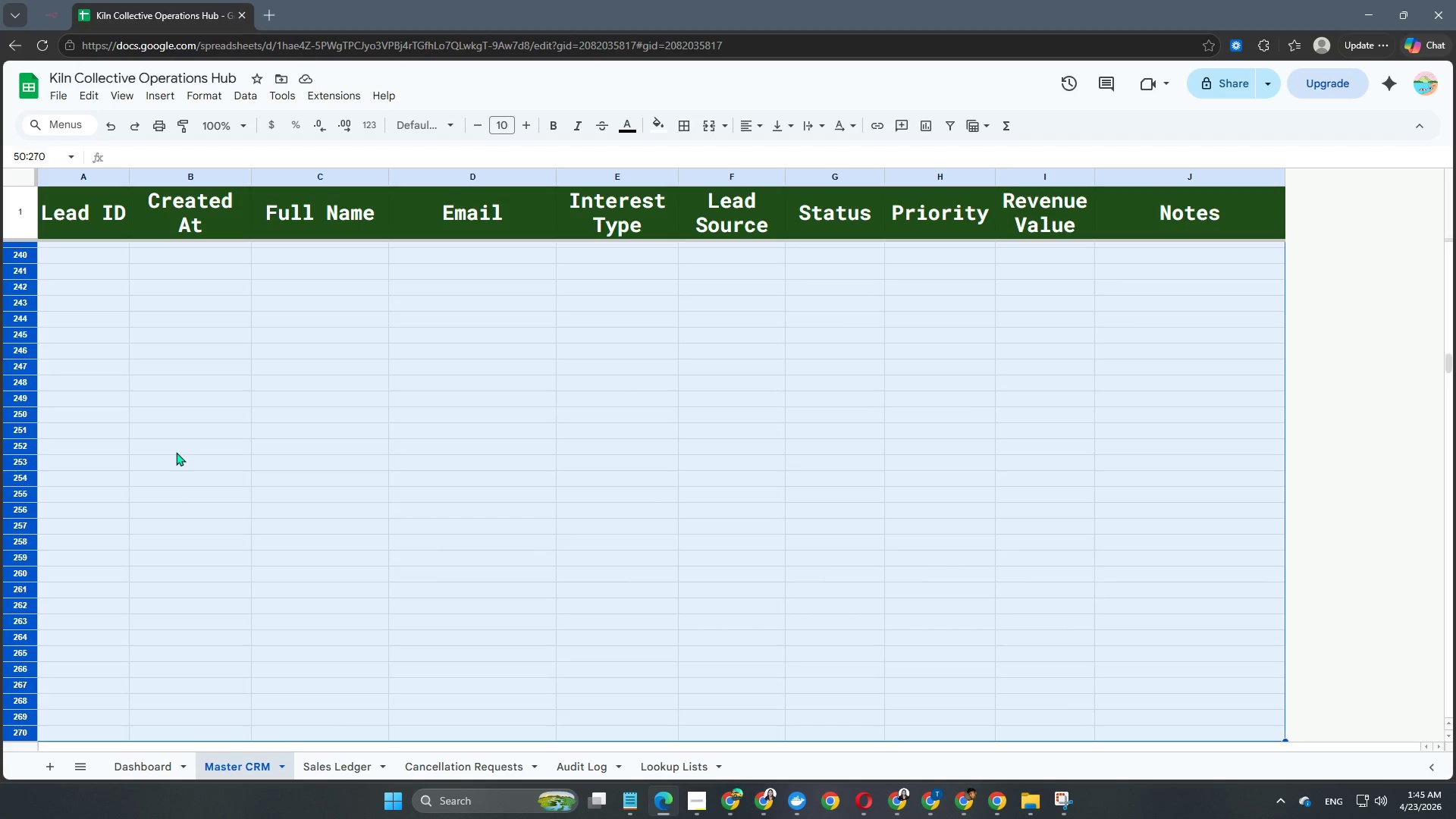 
key(Shift+ArrowDown)
 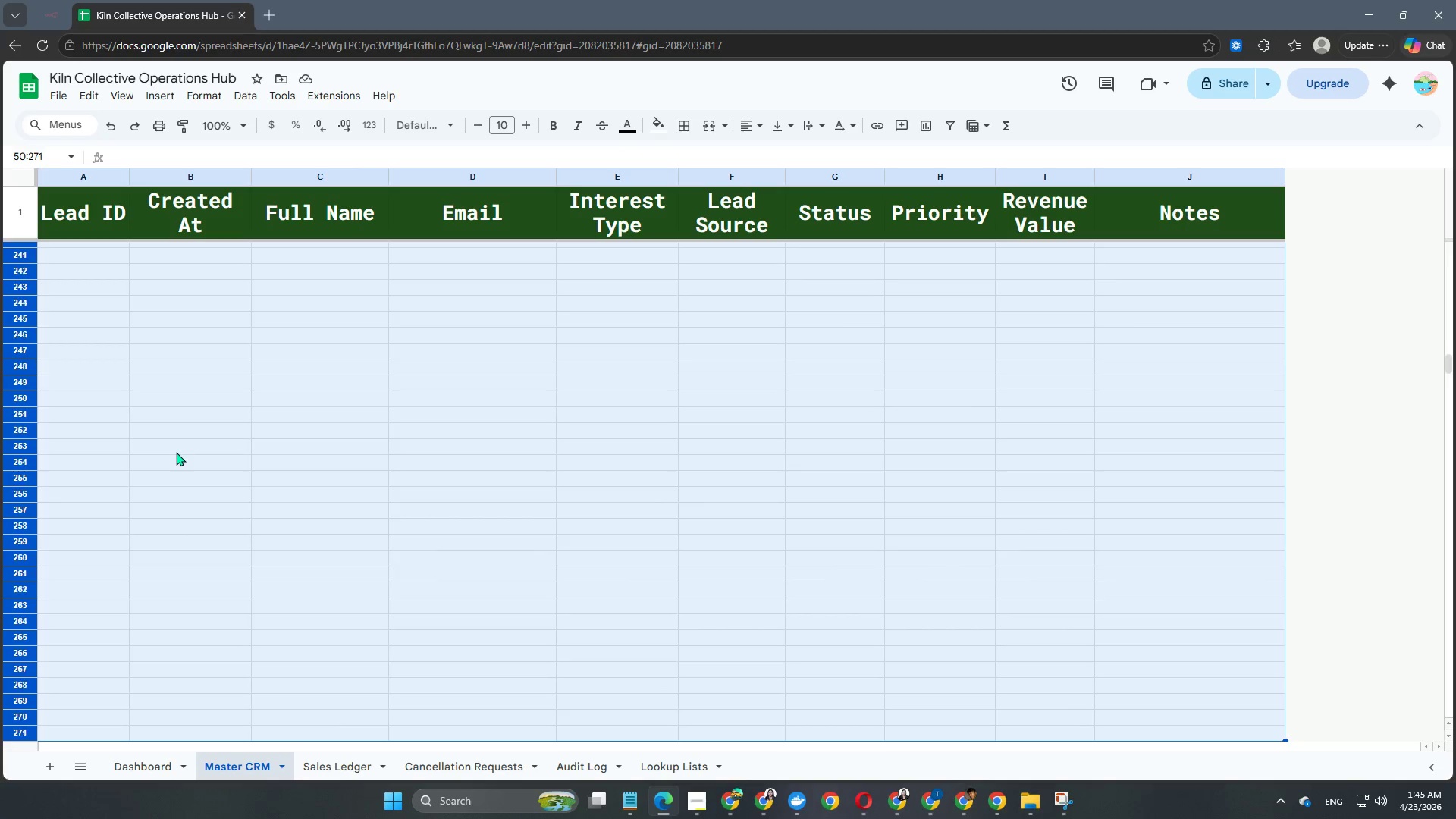 
key(Shift+ArrowDown)
 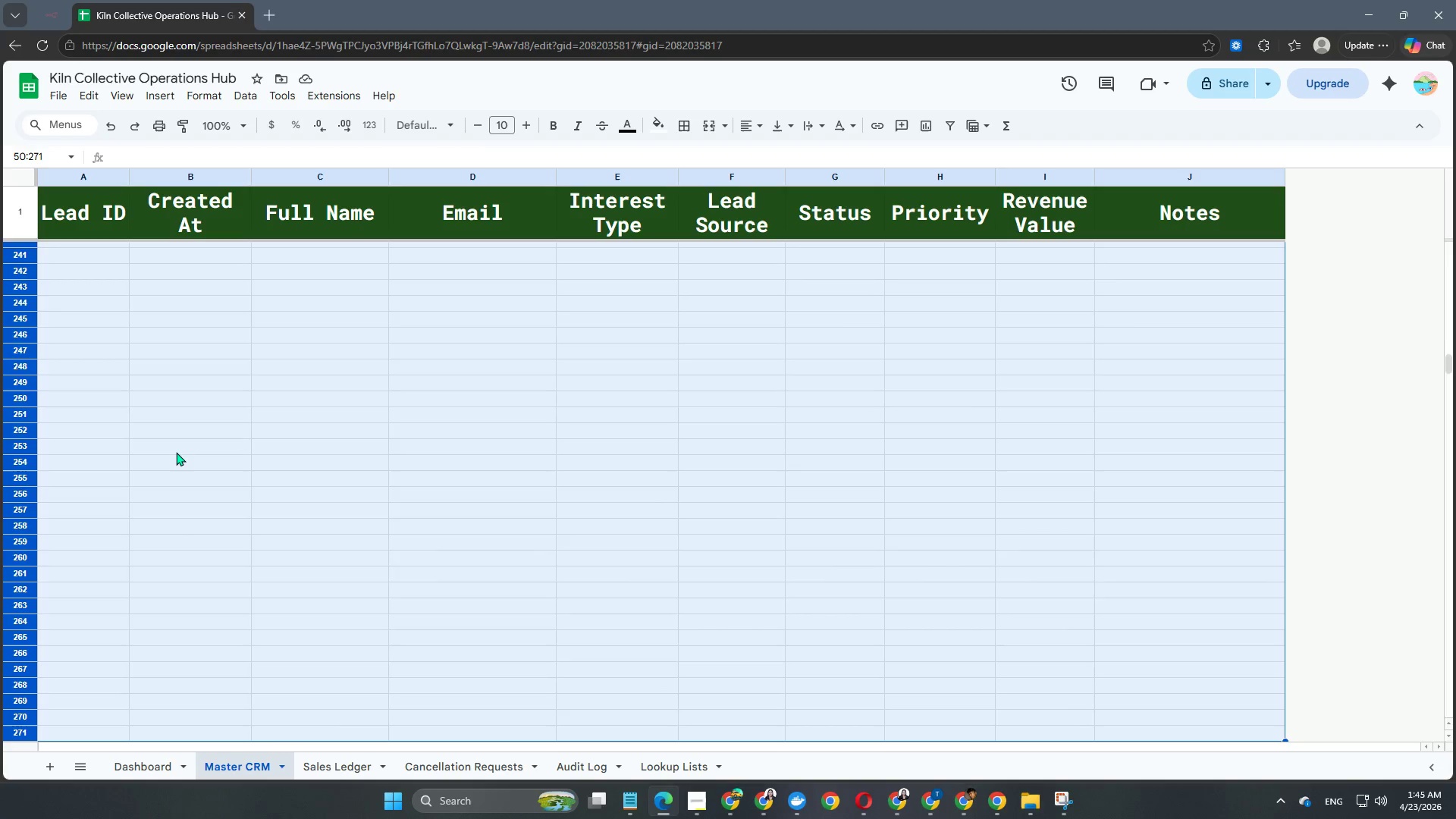 
key(Shift+ArrowDown)
 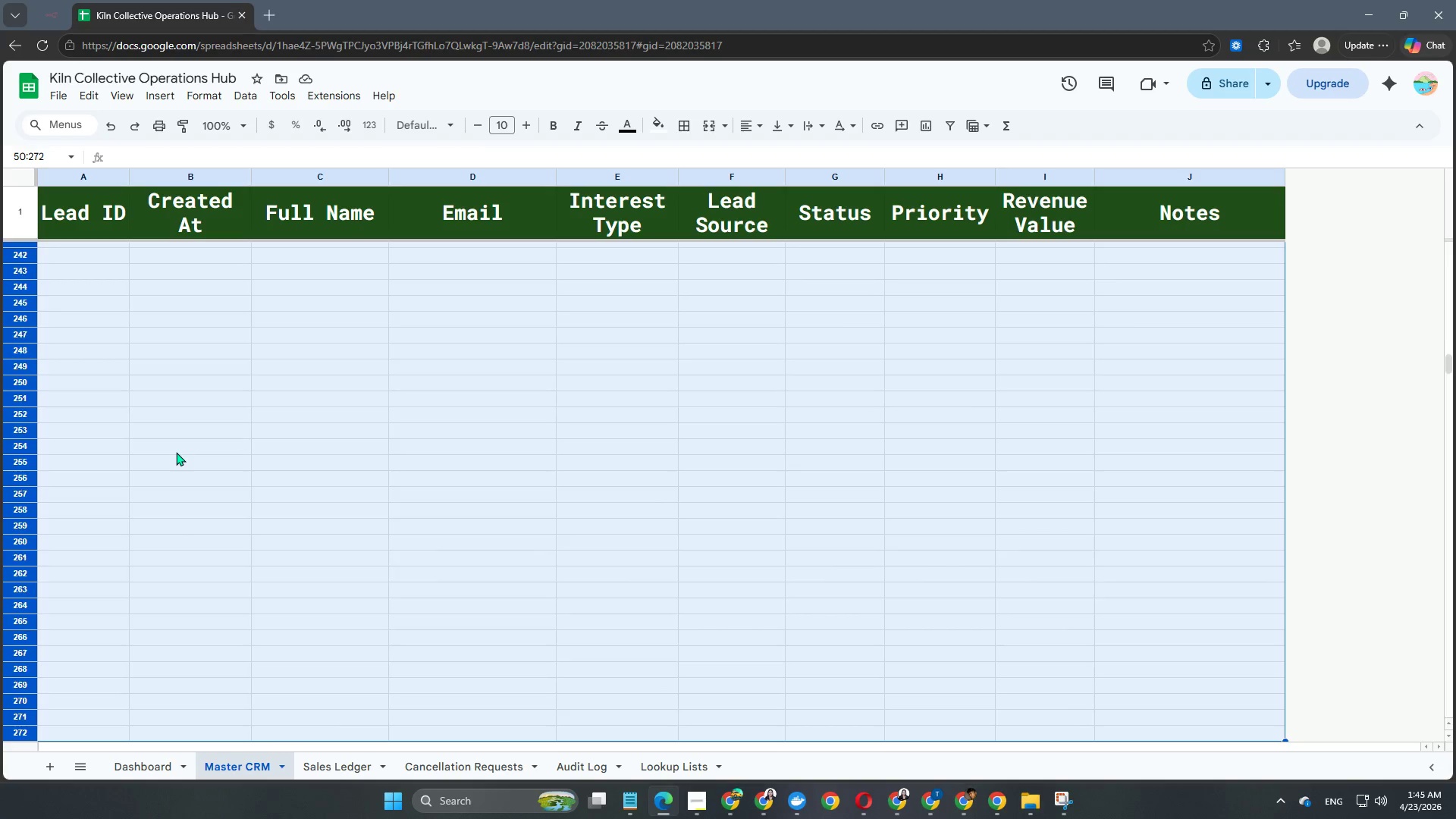 
key(Shift+ArrowDown)
 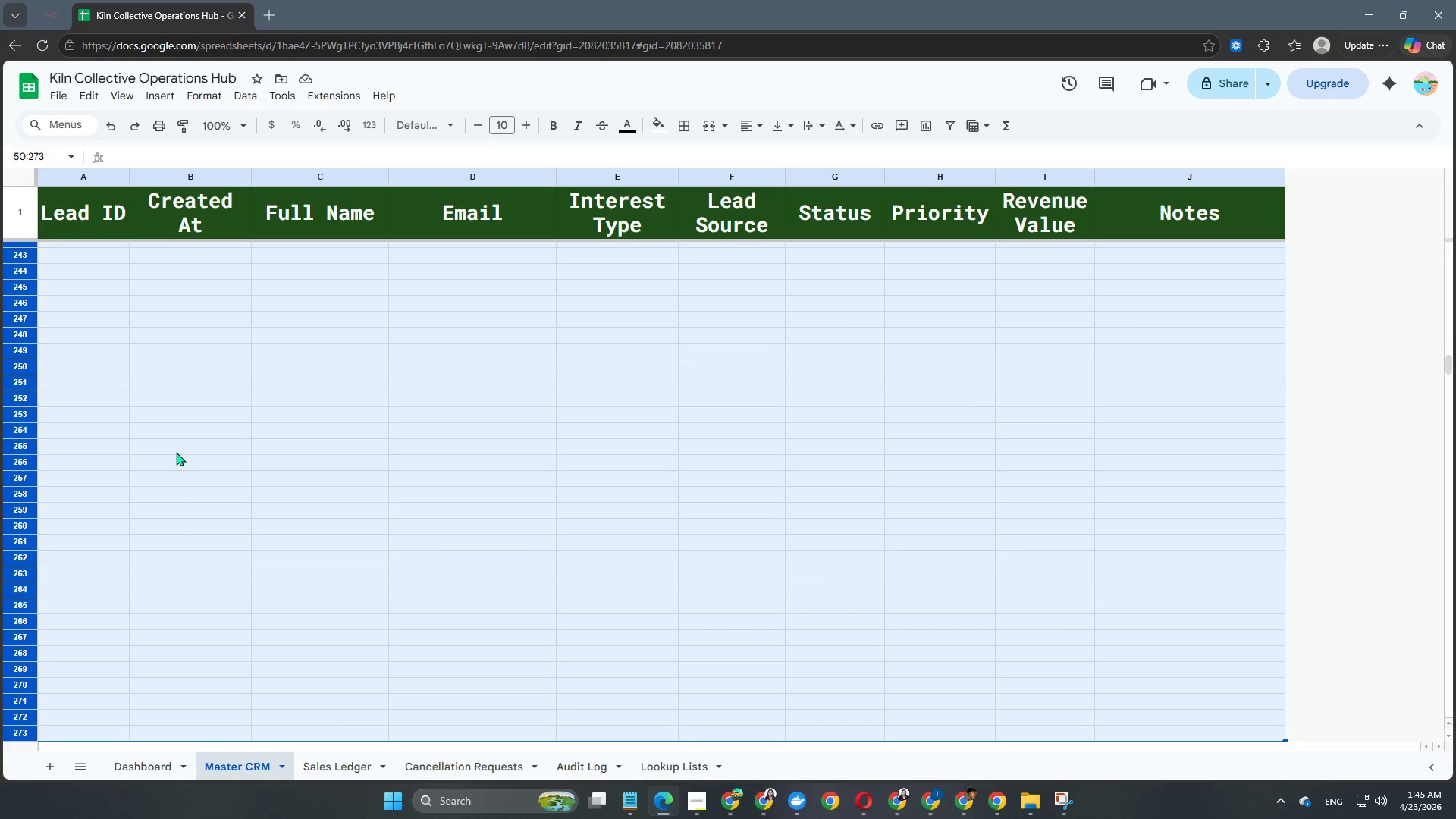 
key(Shift+ArrowDown)
 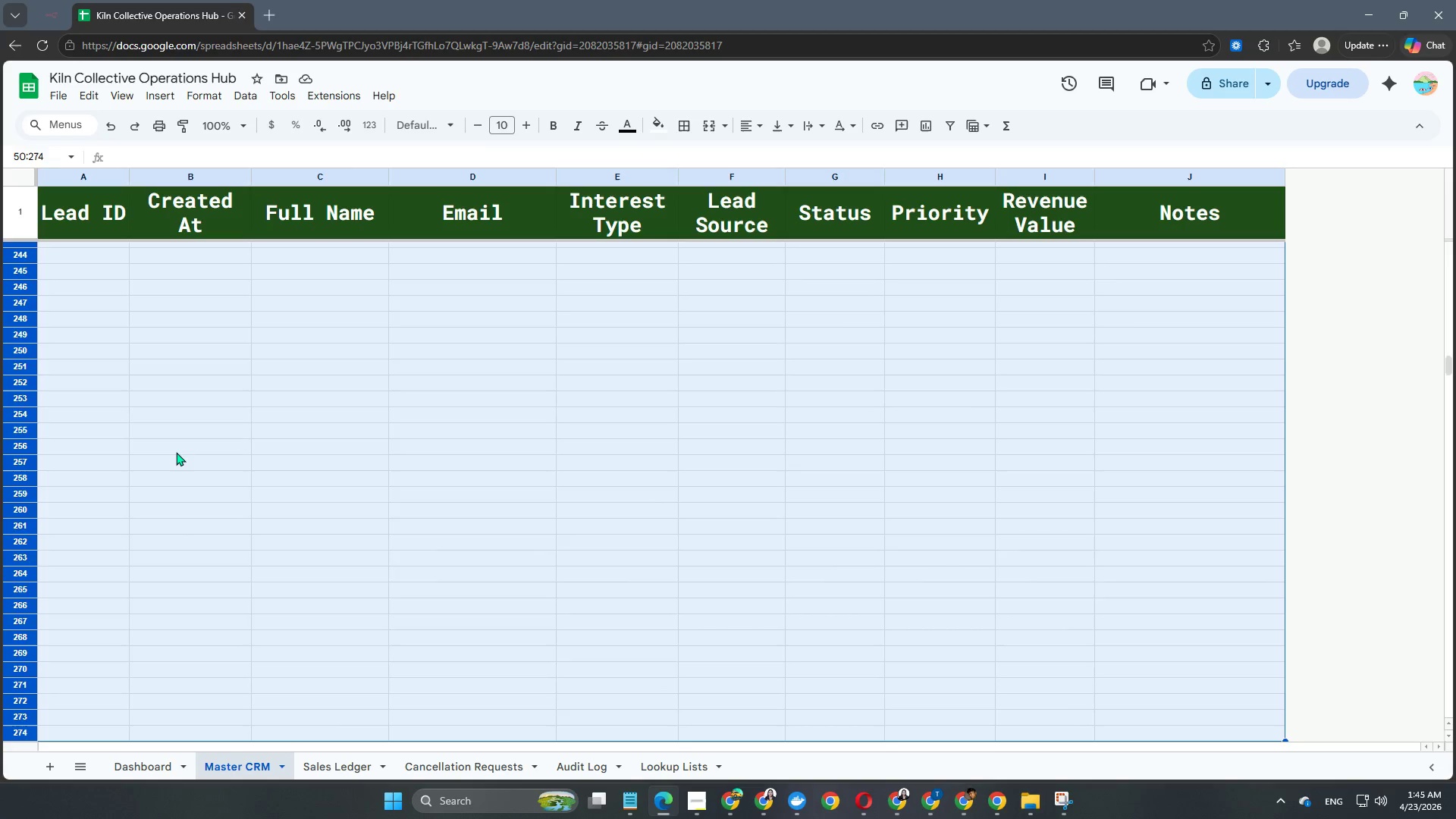 
key(Shift+ArrowDown)
 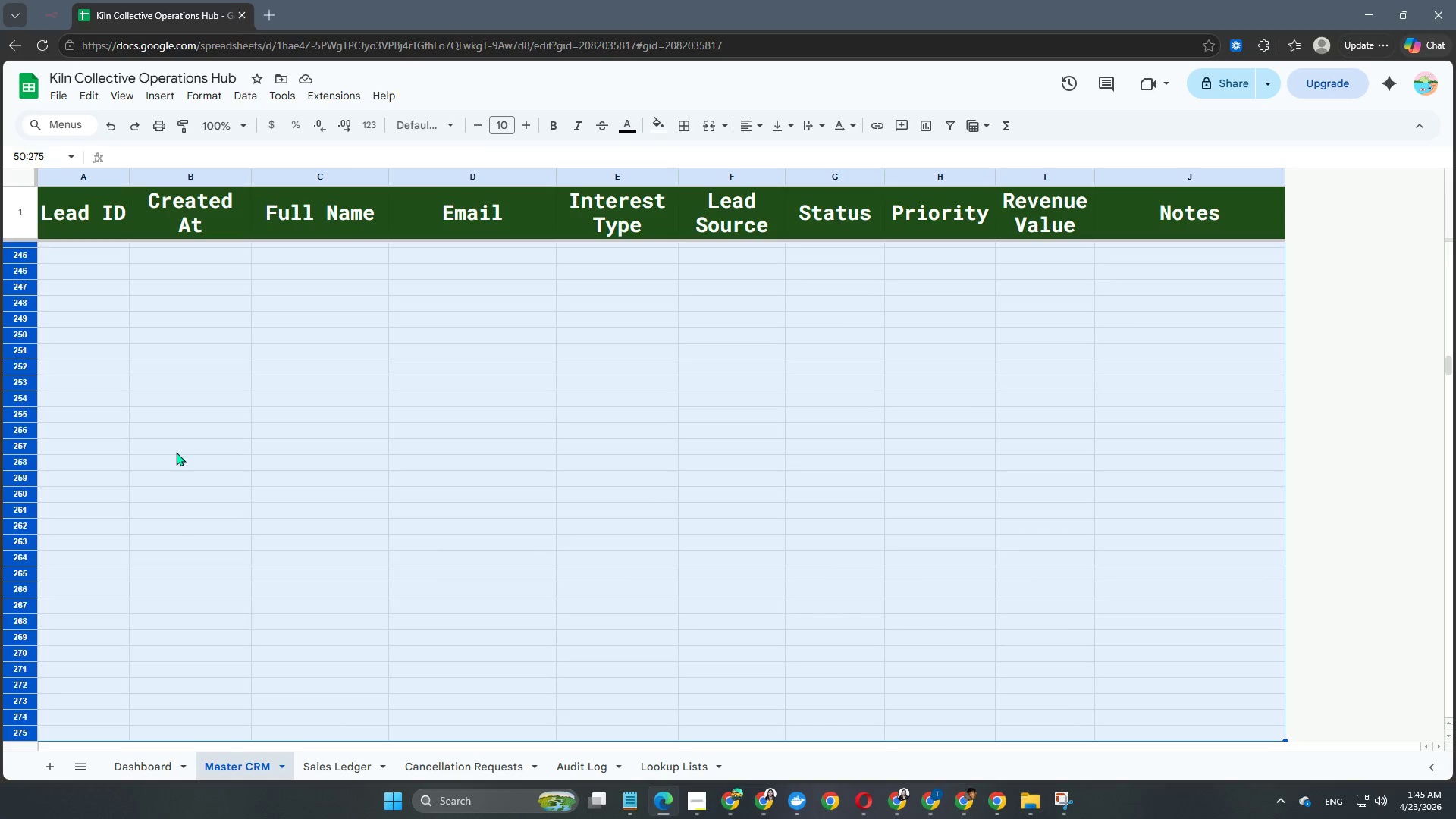 
hold_key(key=ArrowDown, duration=1.5)
 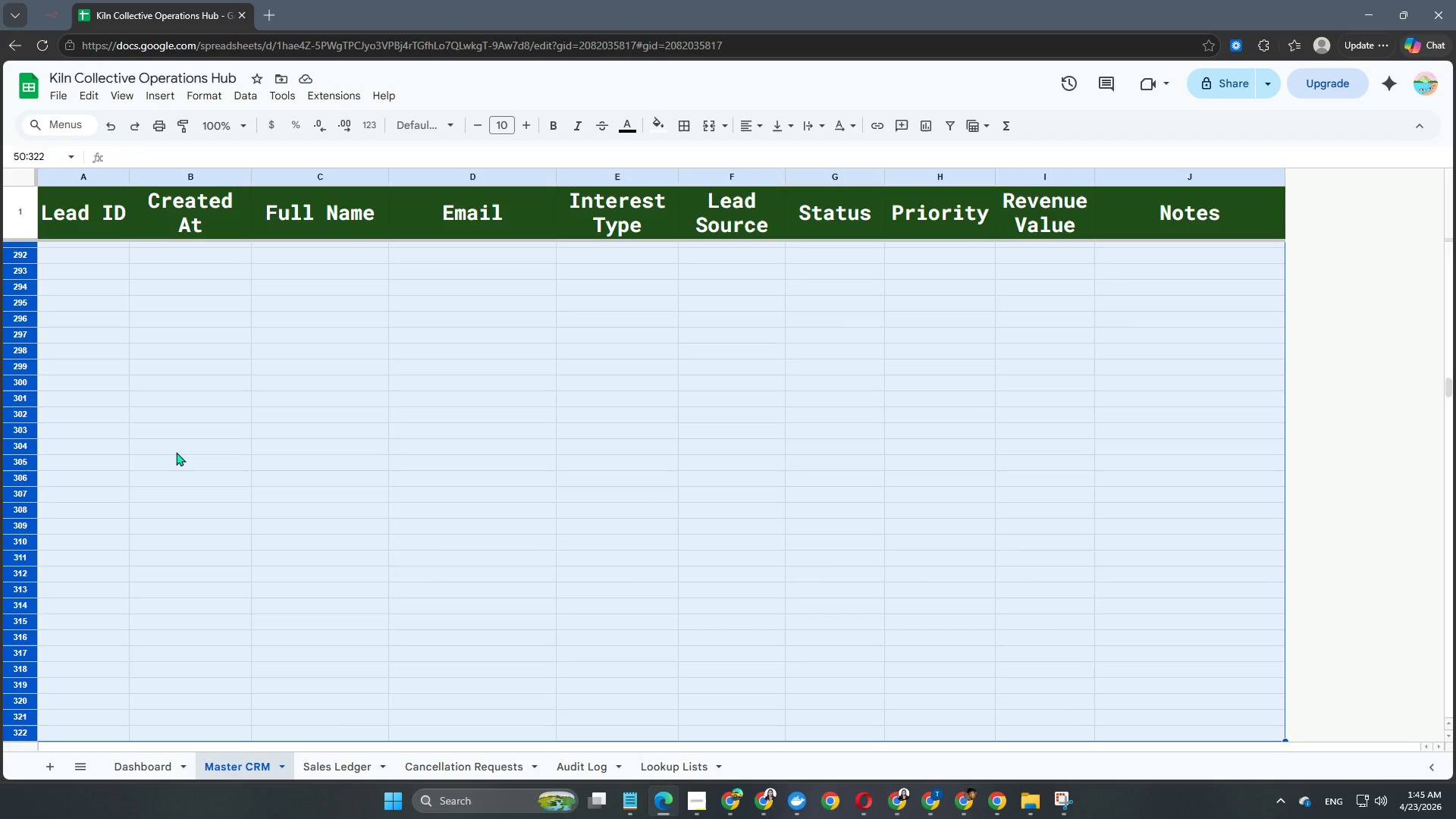 
hold_key(key=ArrowDown, duration=1.52)
 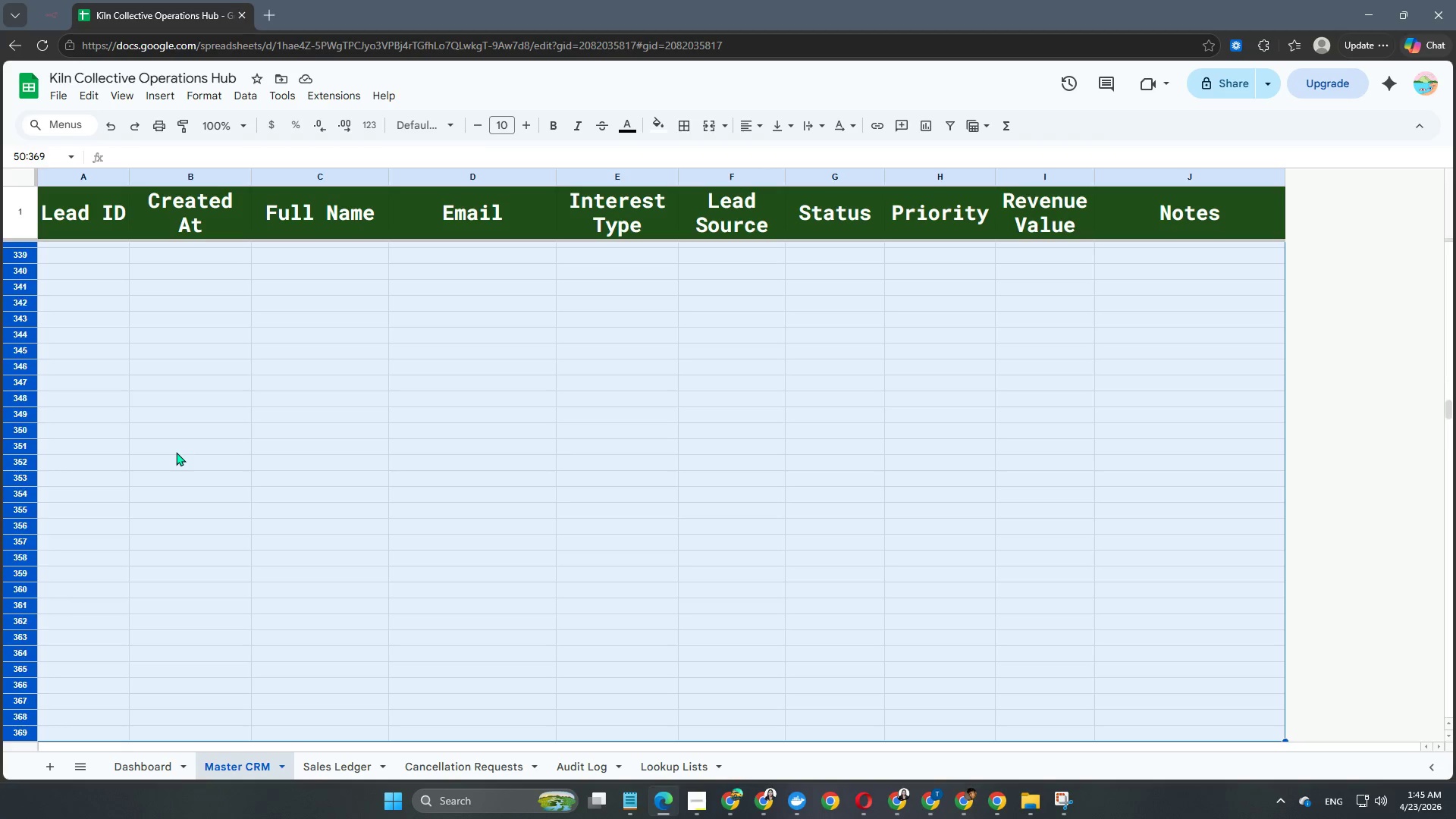 
hold_key(key=ArrowDown, duration=1.5)
 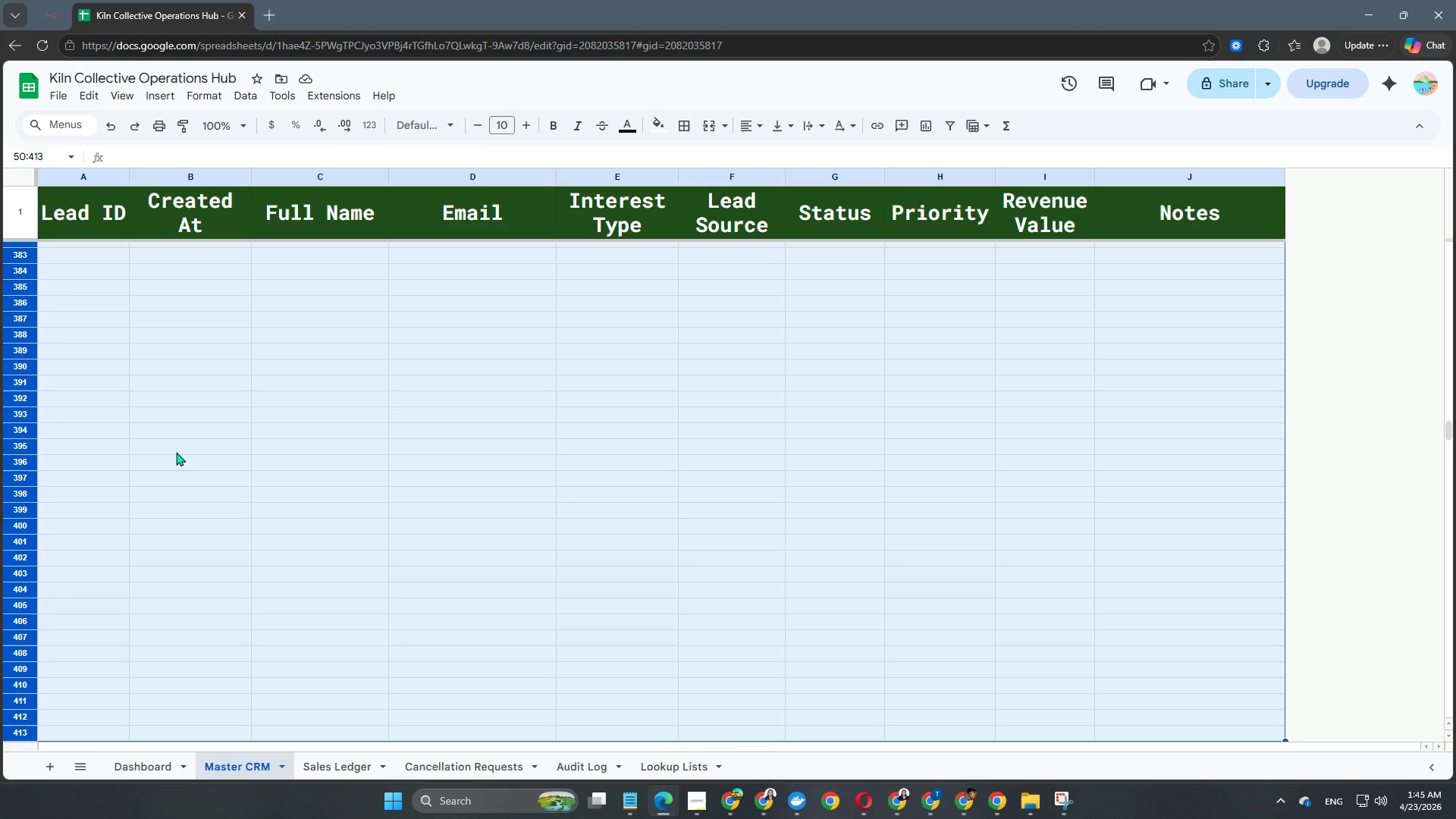 
hold_key(key=ArrowDown, duration=1.51)
 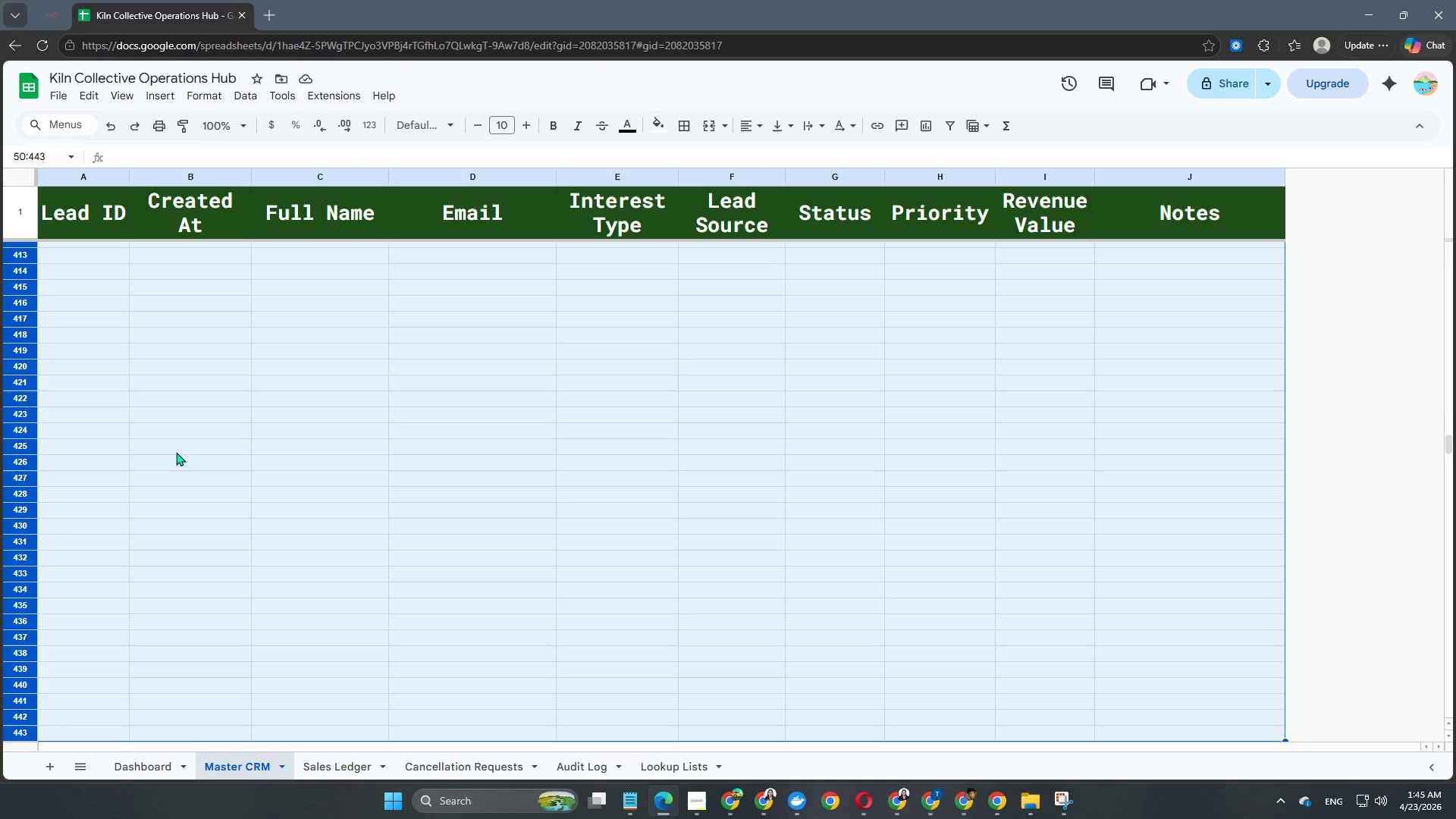 
key(Shift+ArrowDown)
 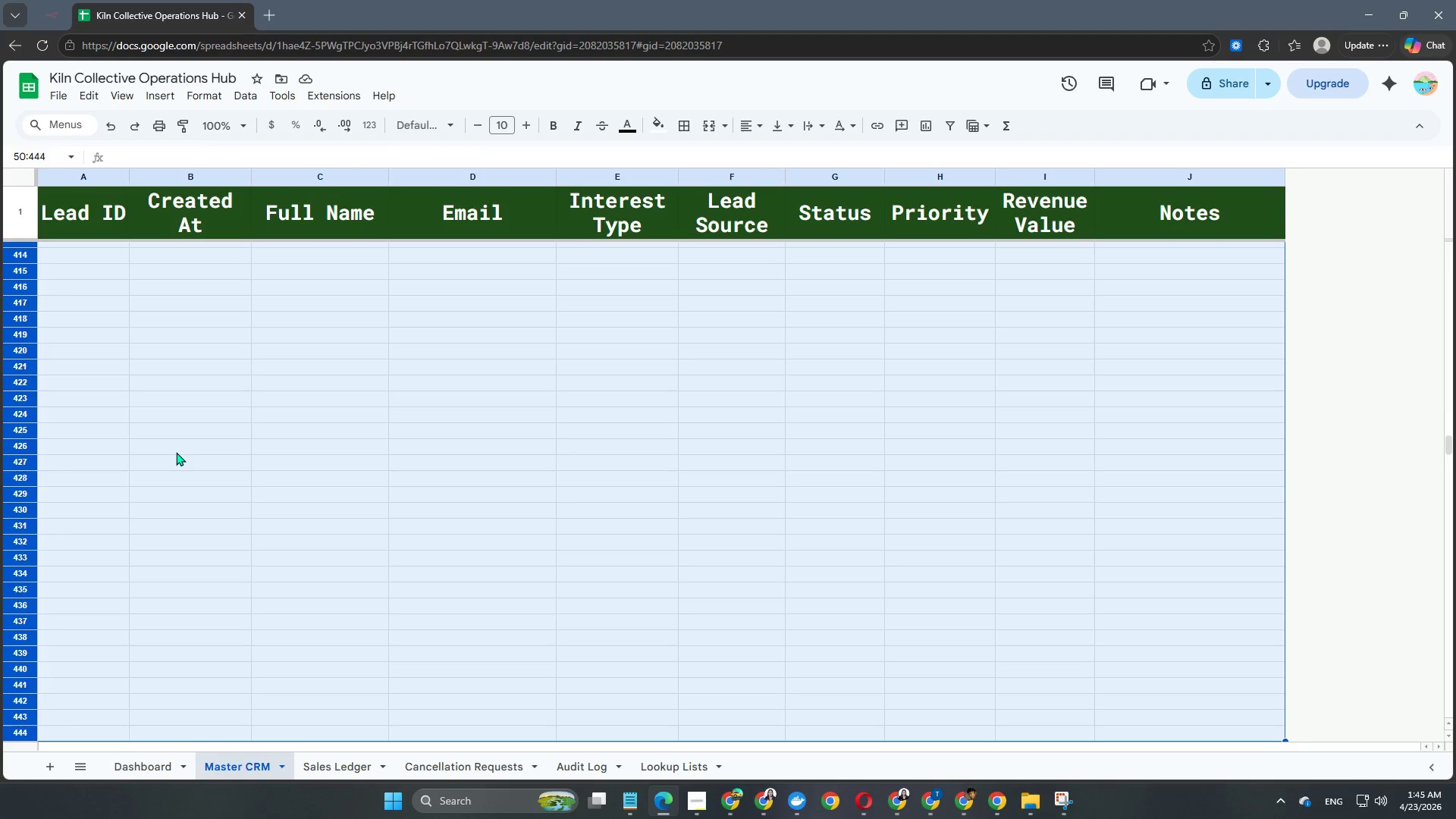 
key(Shift+ArrowDown)
 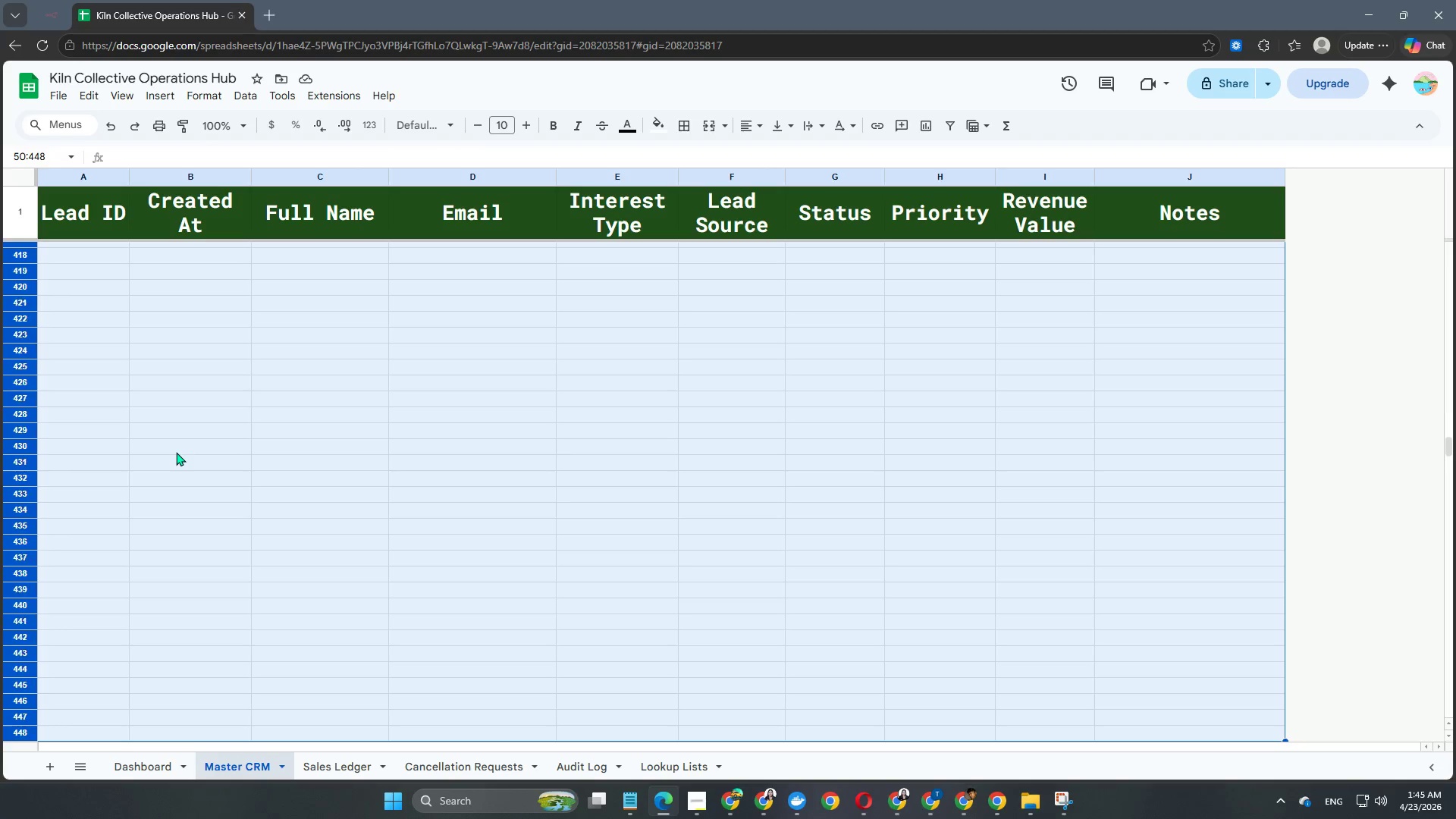 
key(Shift+ArrowDown)
 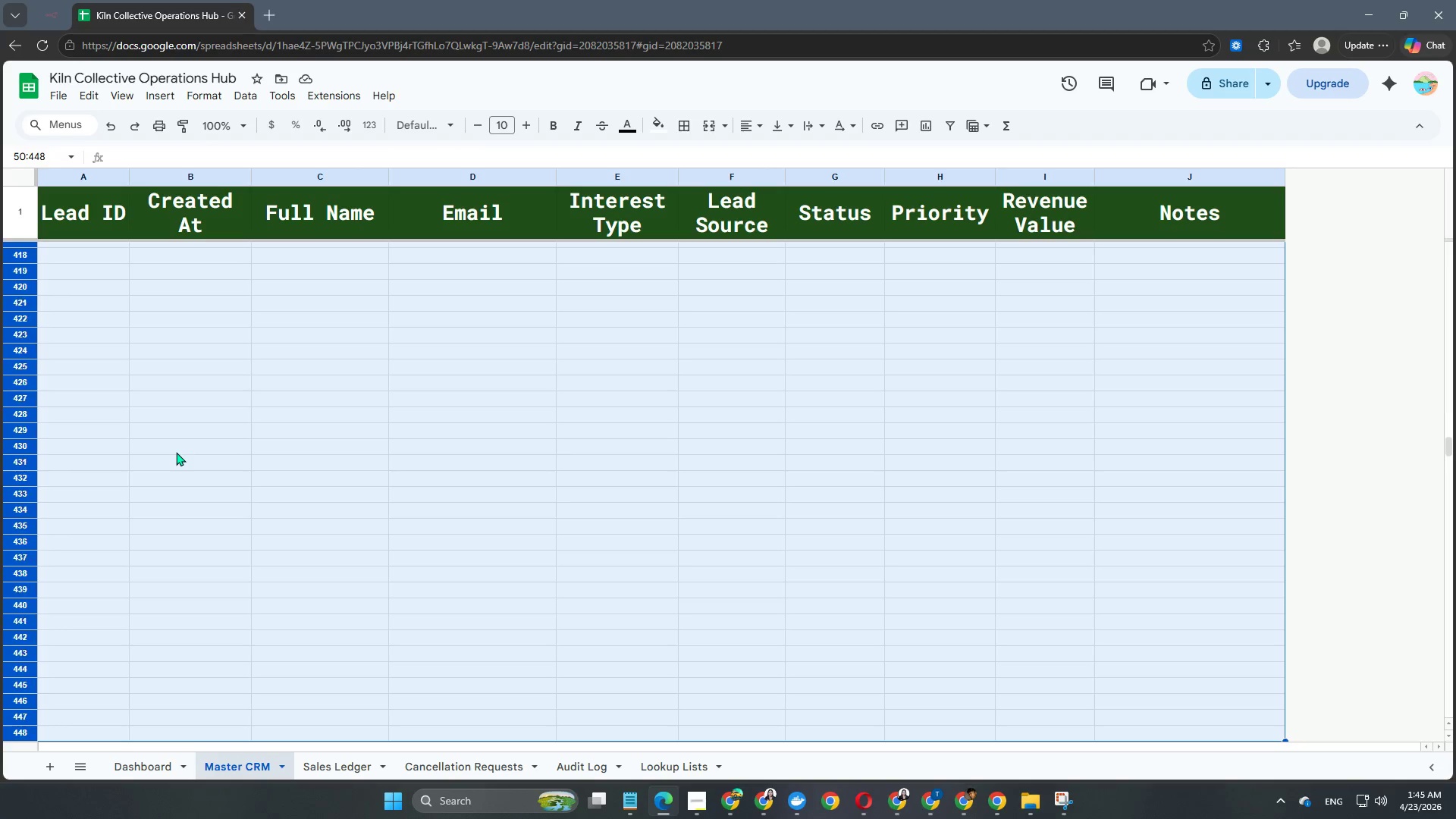 
key(Shift+ArrowDown)
 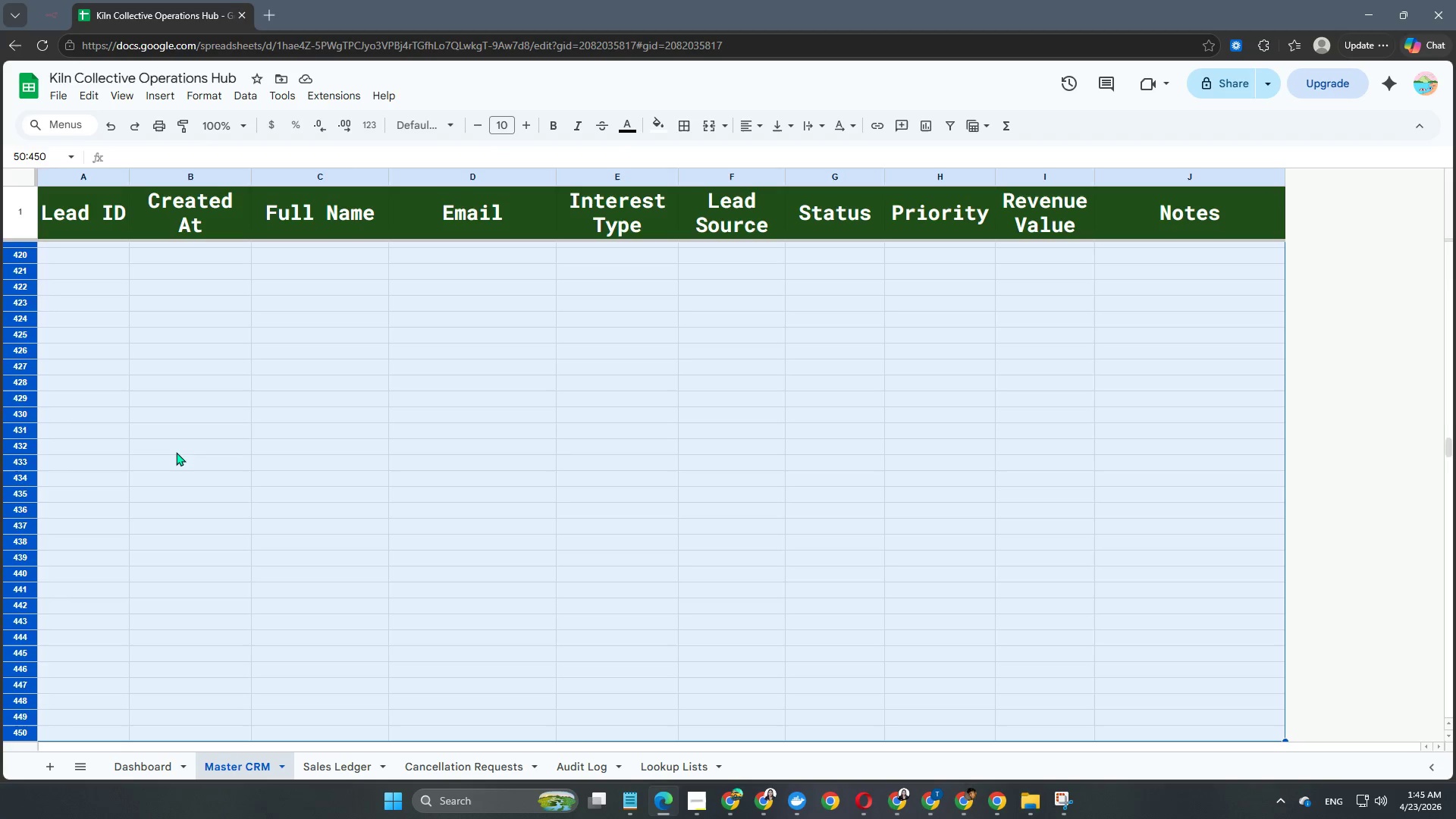 
key(Shift+ArrowDown)
 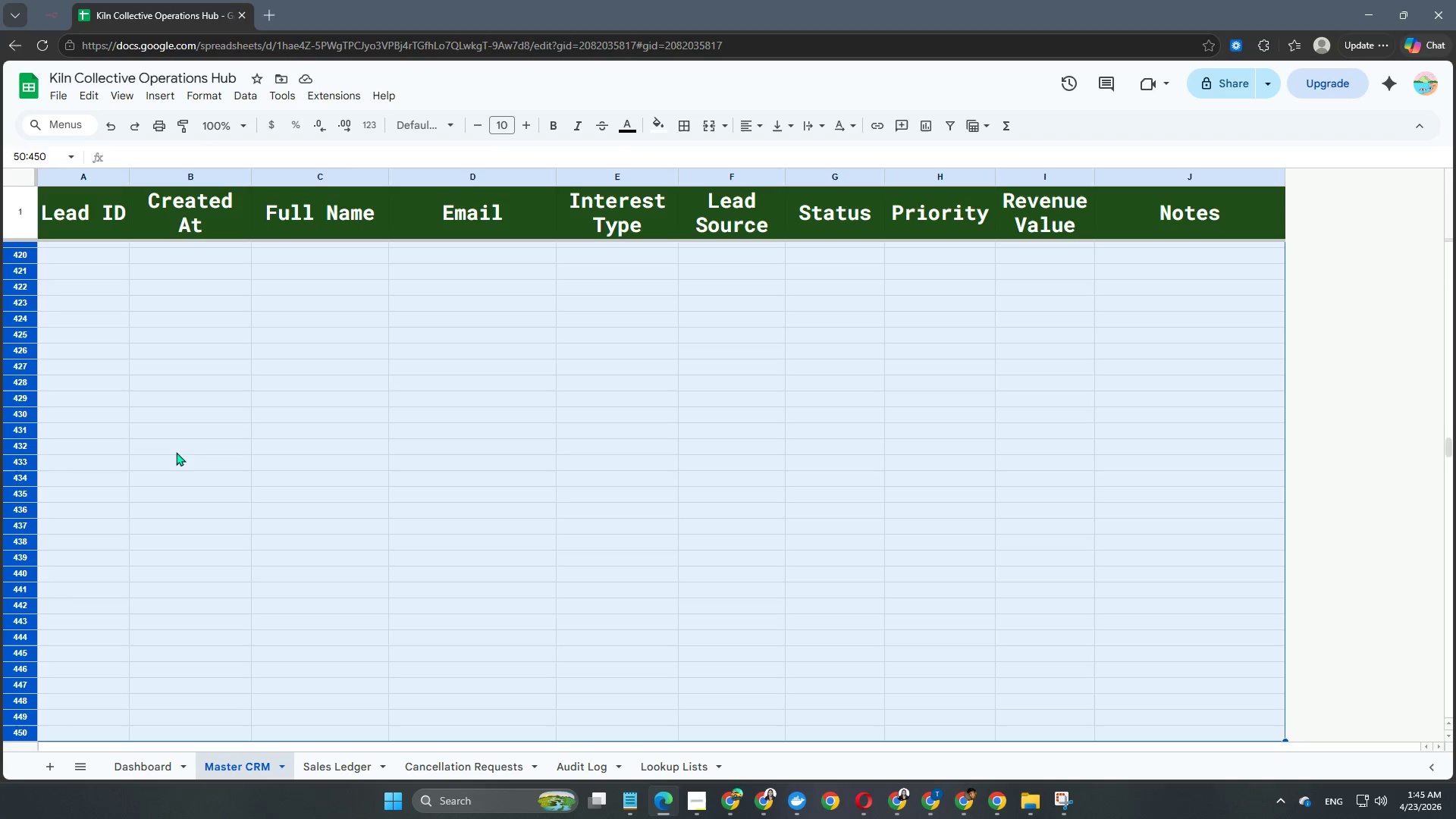 
key(Shift+ArrowDown)
 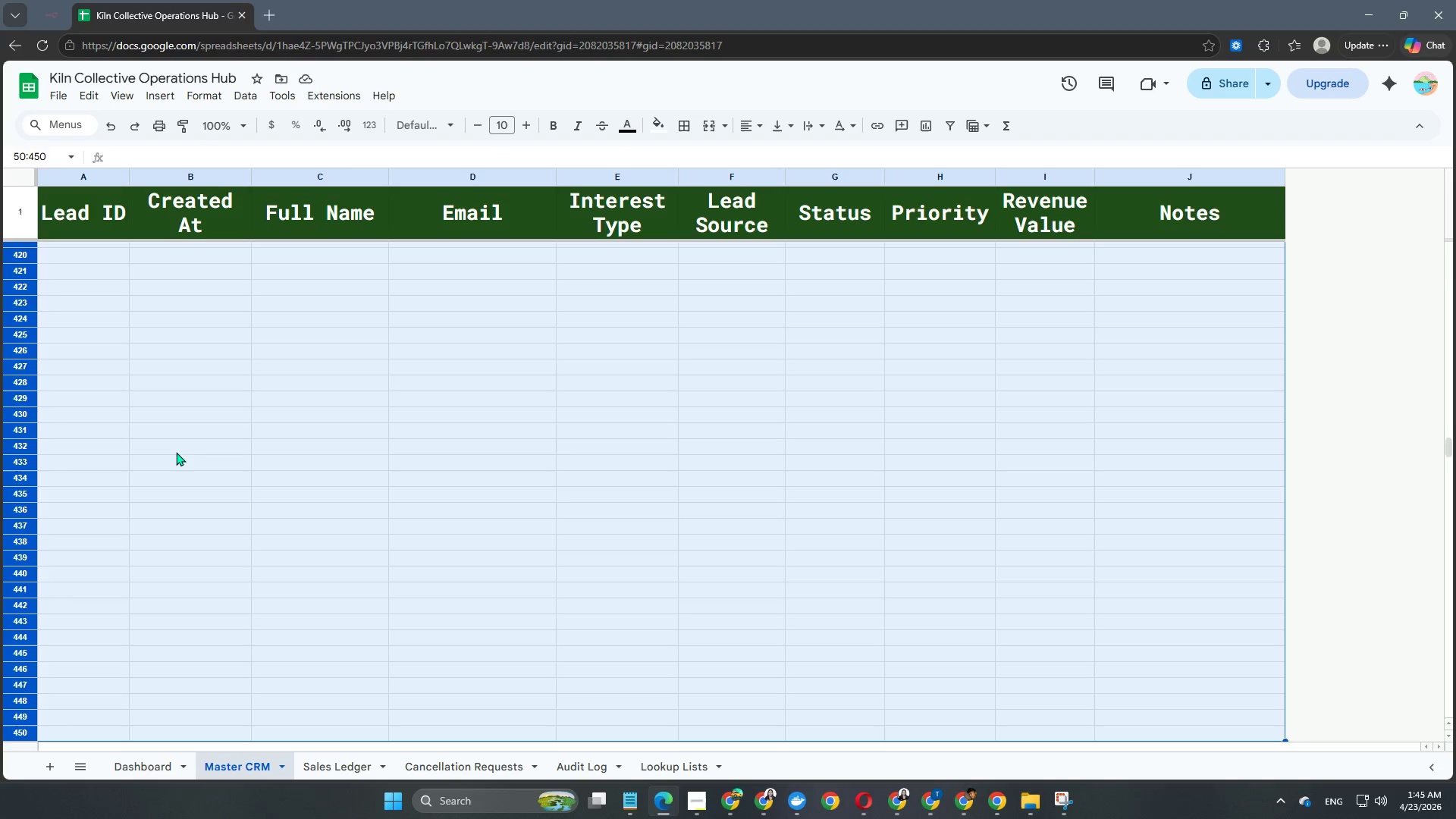 
key(Shift+ArrowDown)
 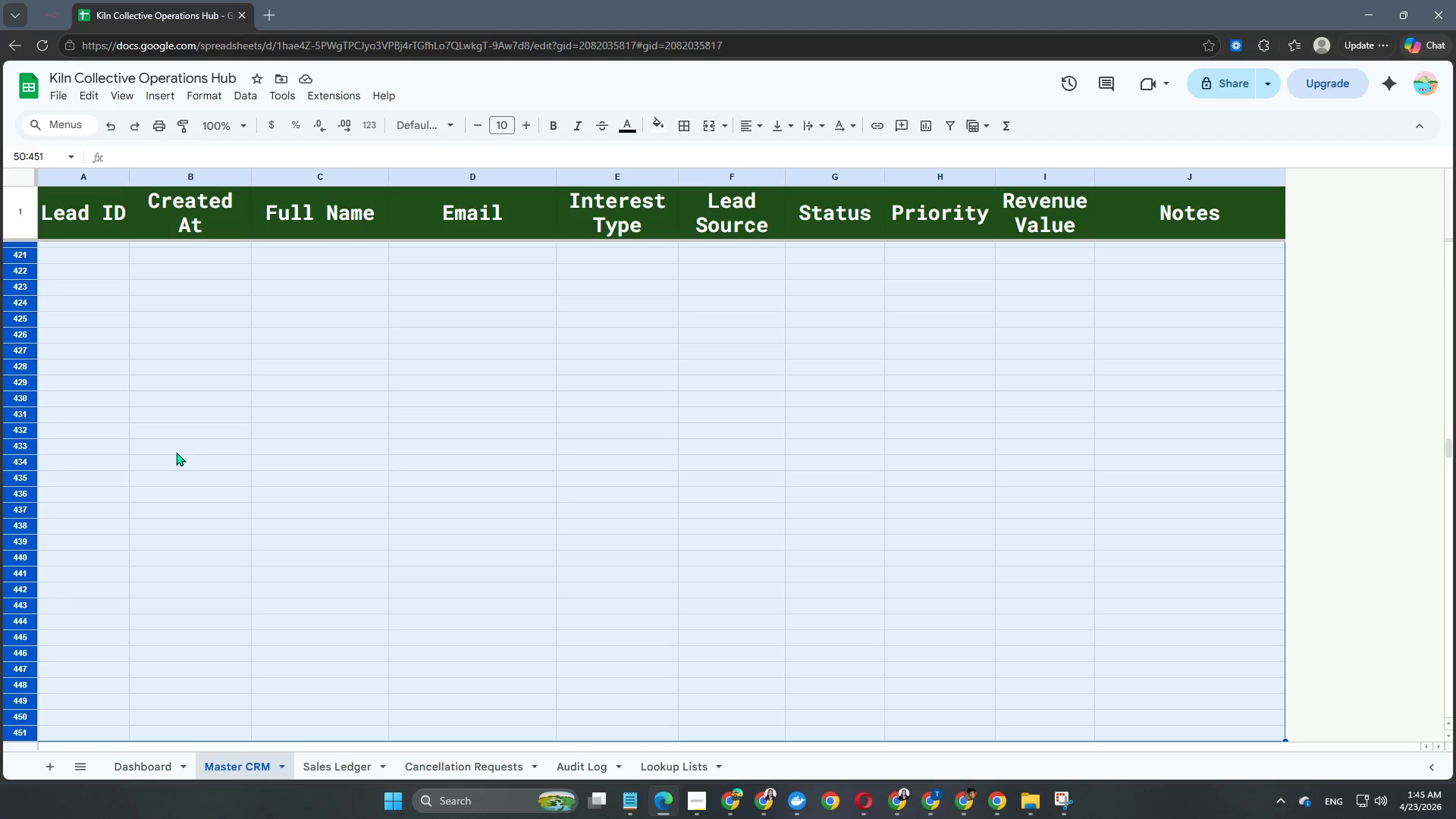 
key(Shift+ArrowDown)
 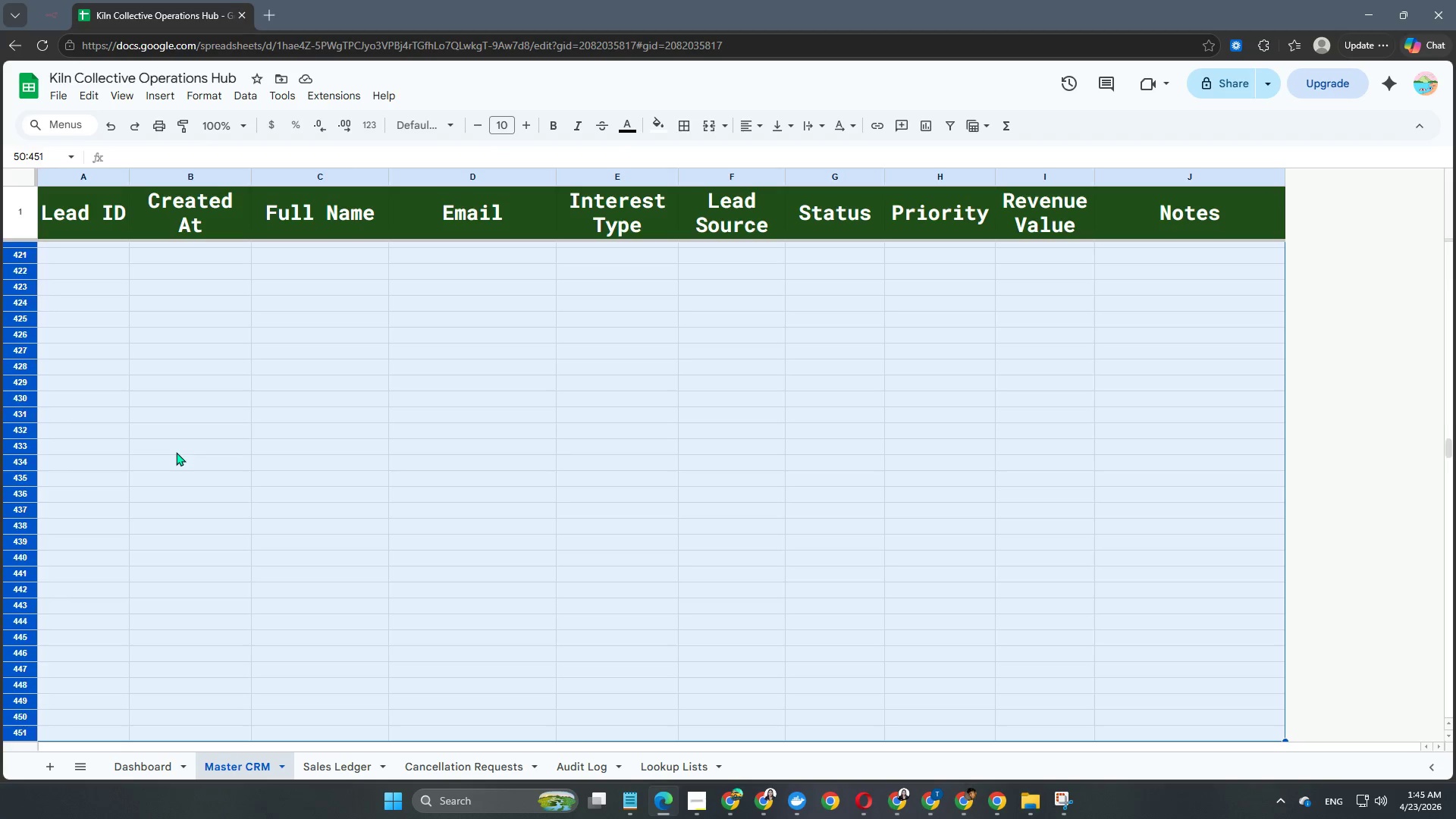 
key(Shift+ArrowDown)
 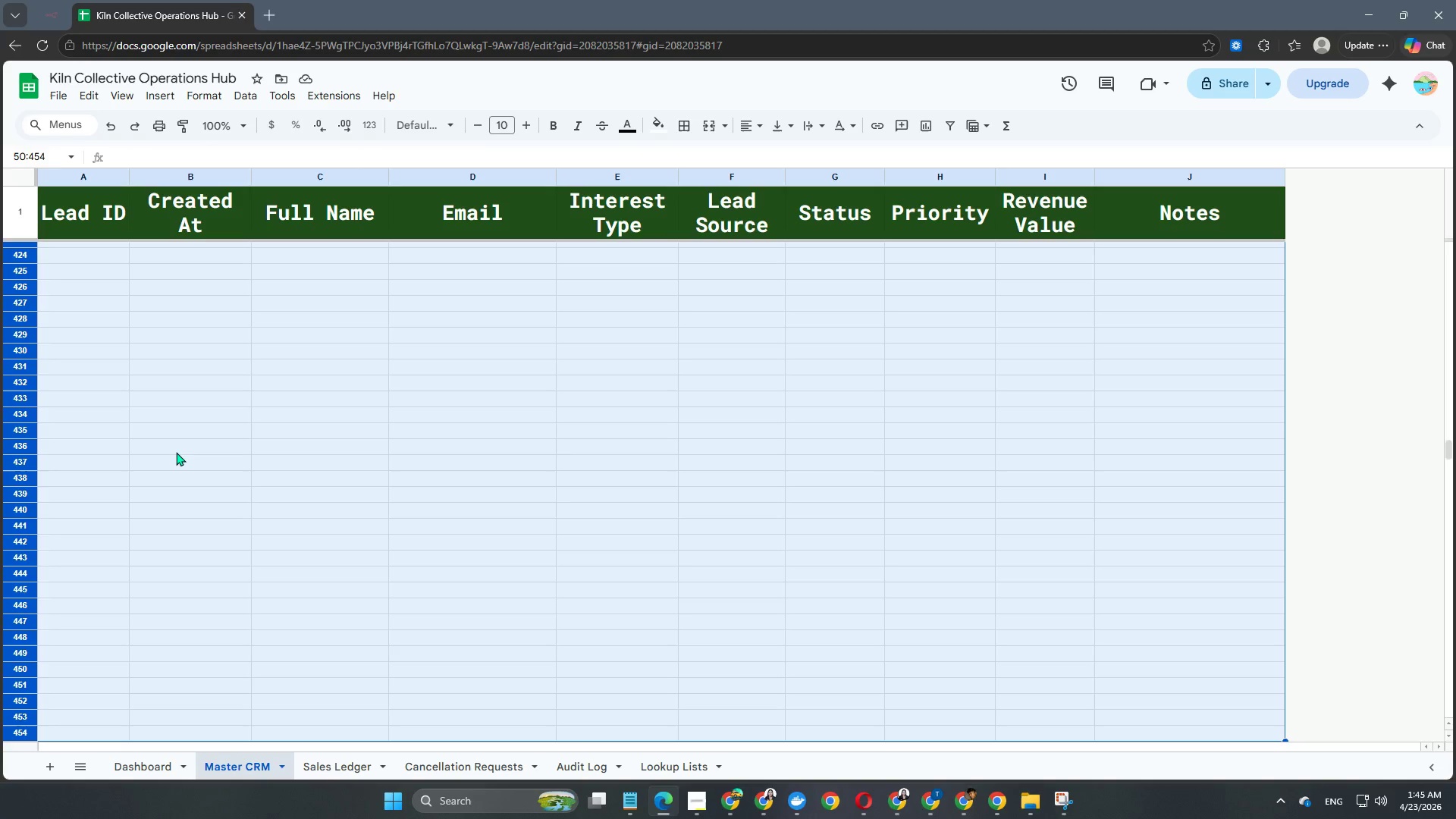 
key(Shift+ArrowDown)
 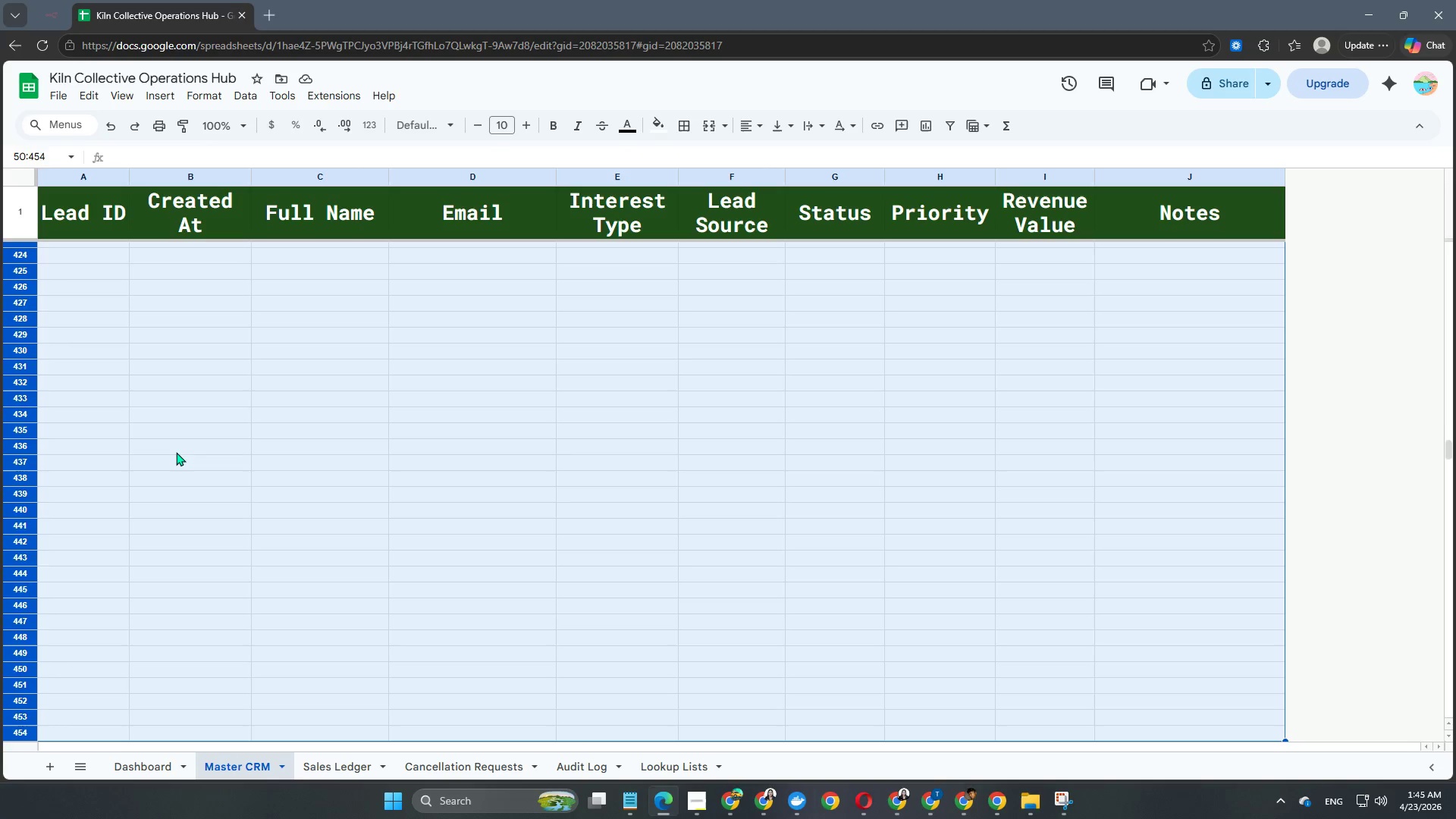 
key(Shift+ArrowDown)
 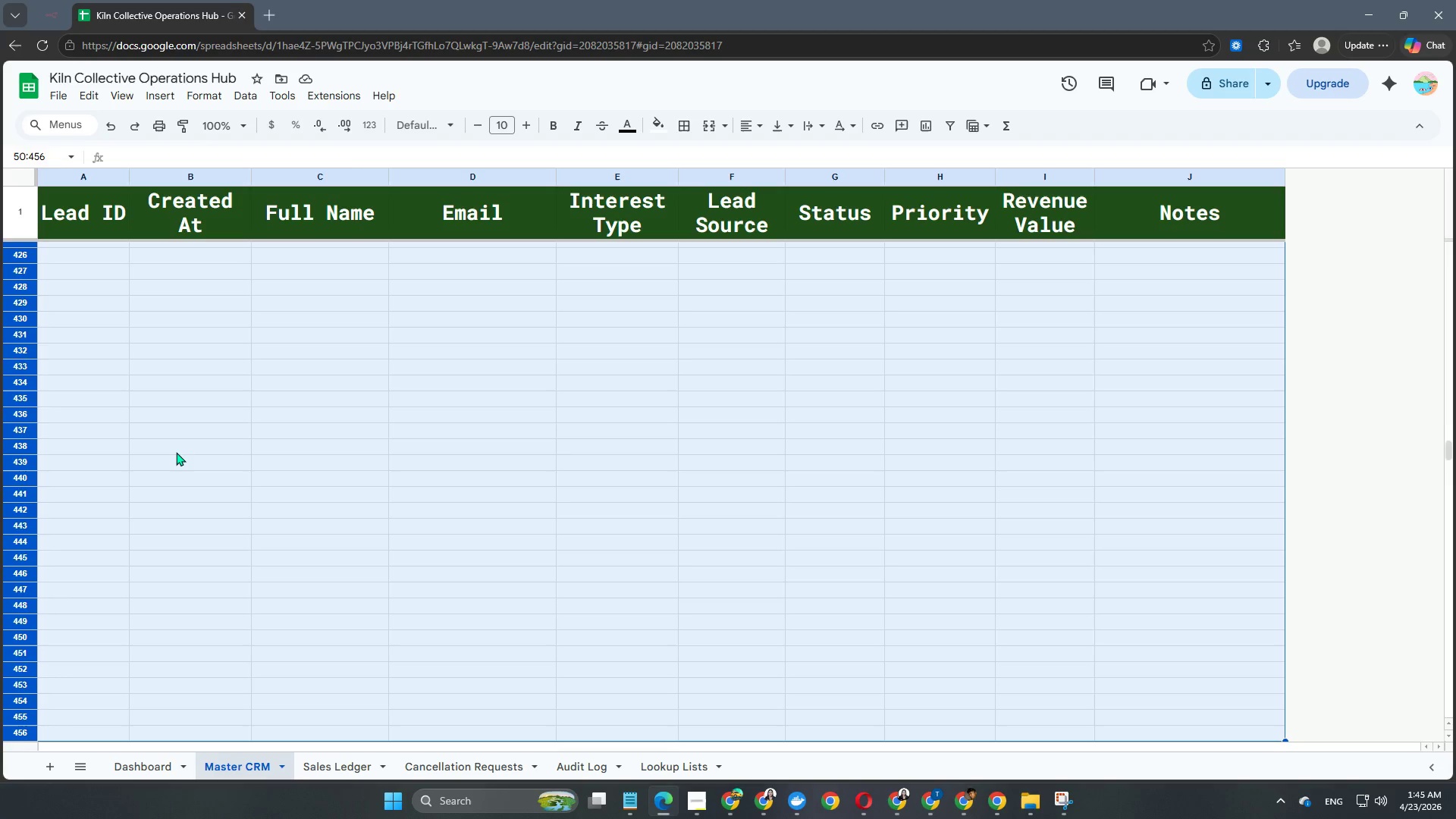 
key(Shift+ArrowDown)
 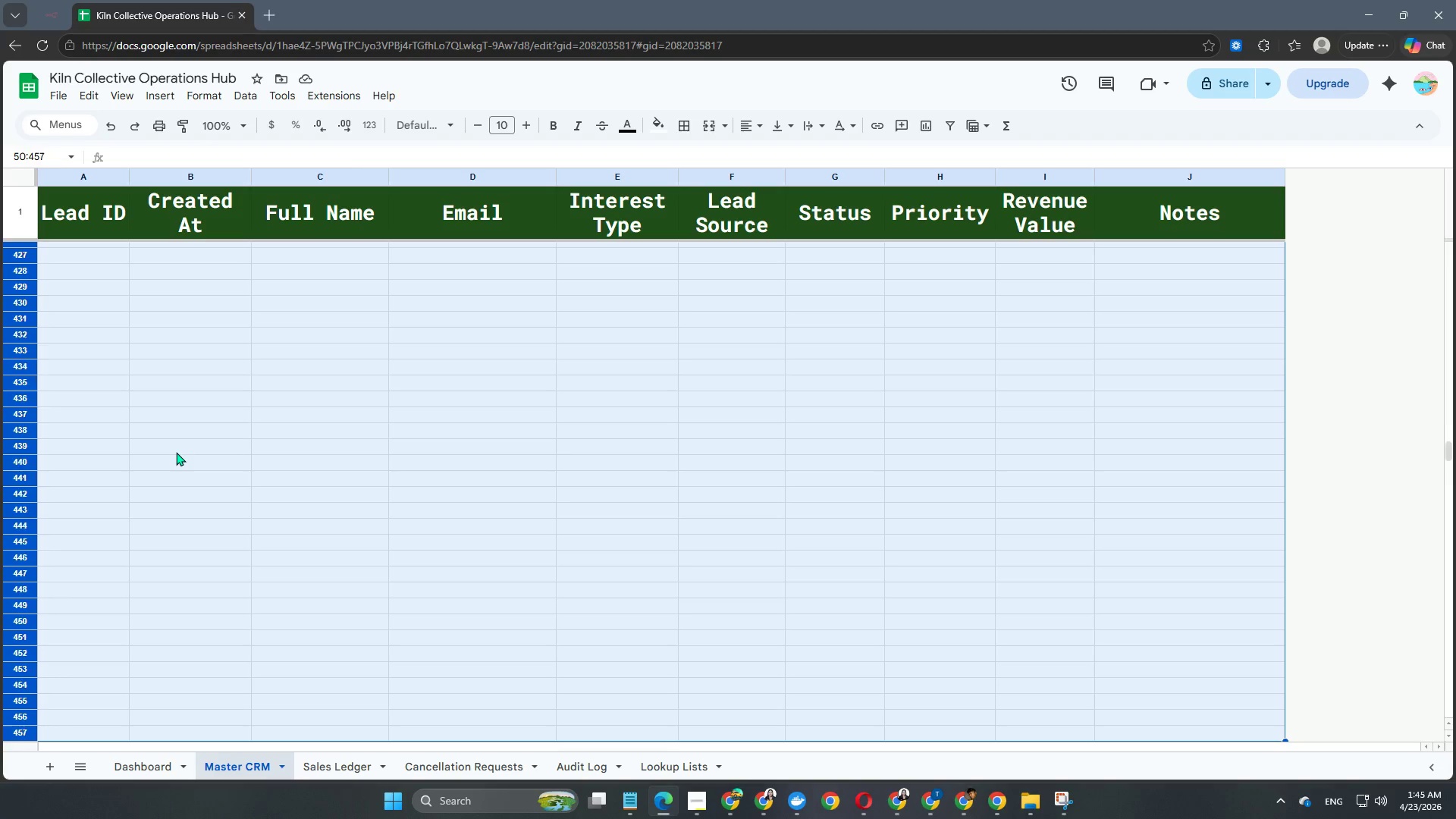 
key(Shift+ArrowDown)
 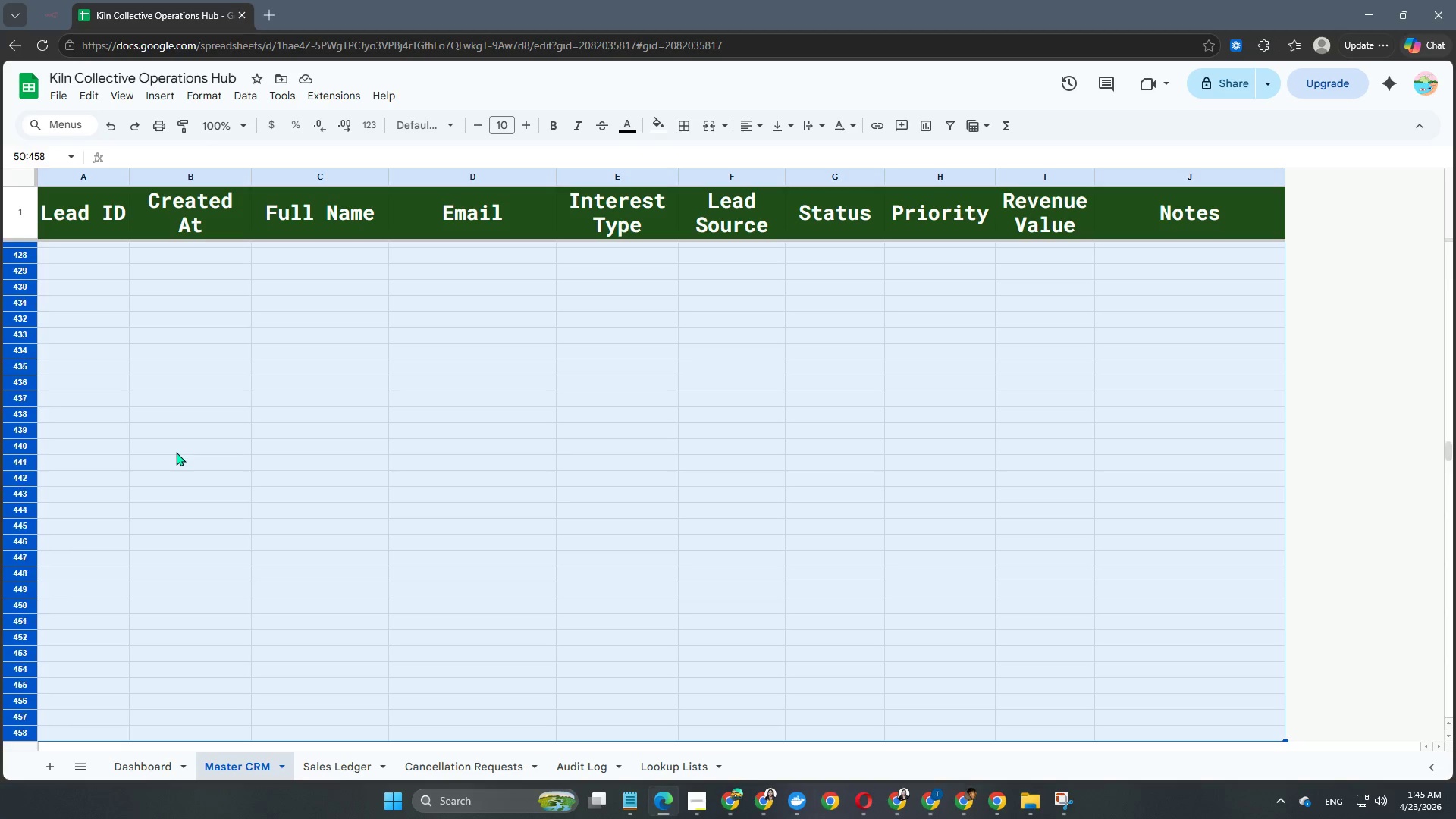 
key(Shift+ArrowDown)
 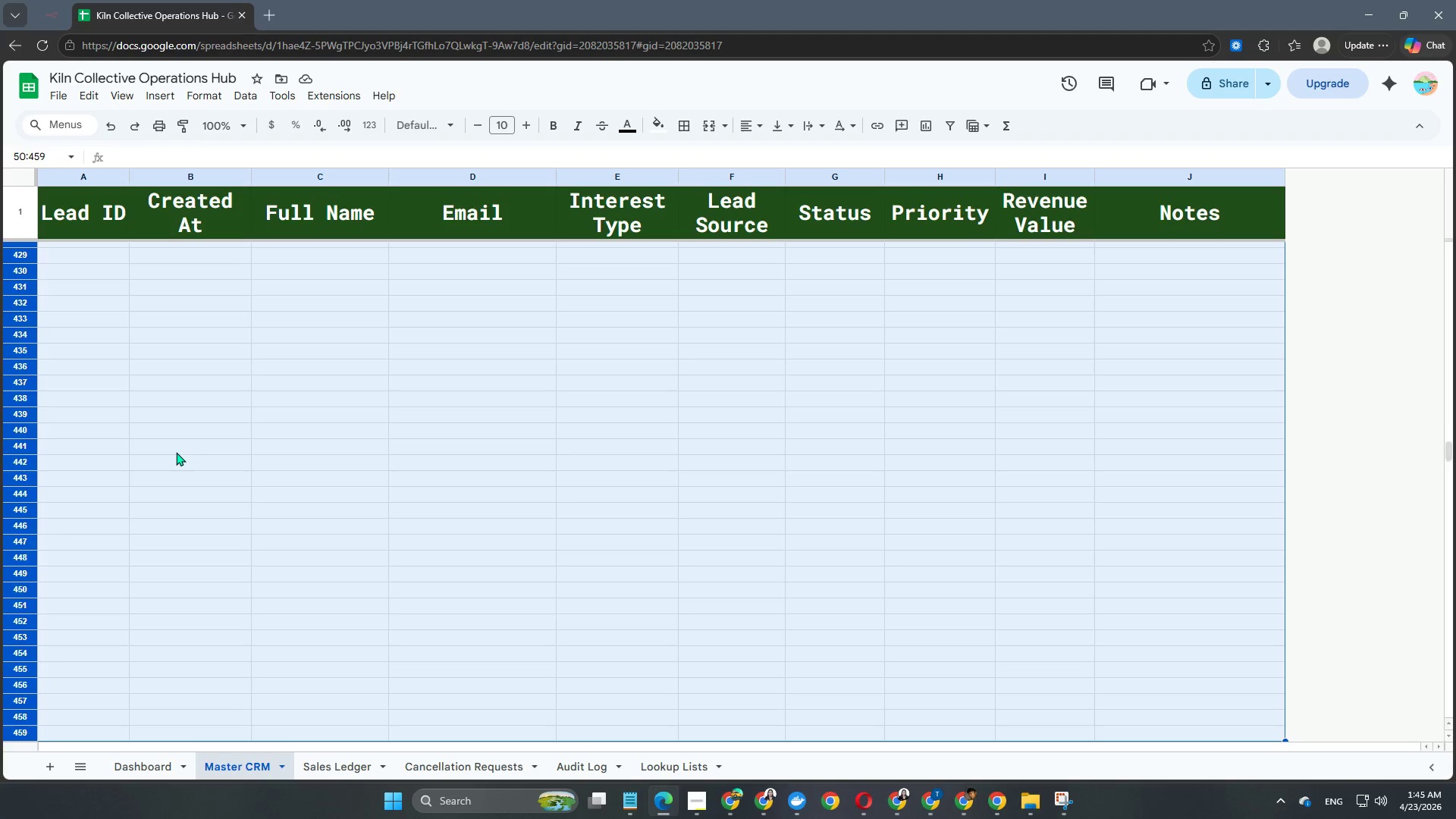 
key(Shift+ArrowDown)
 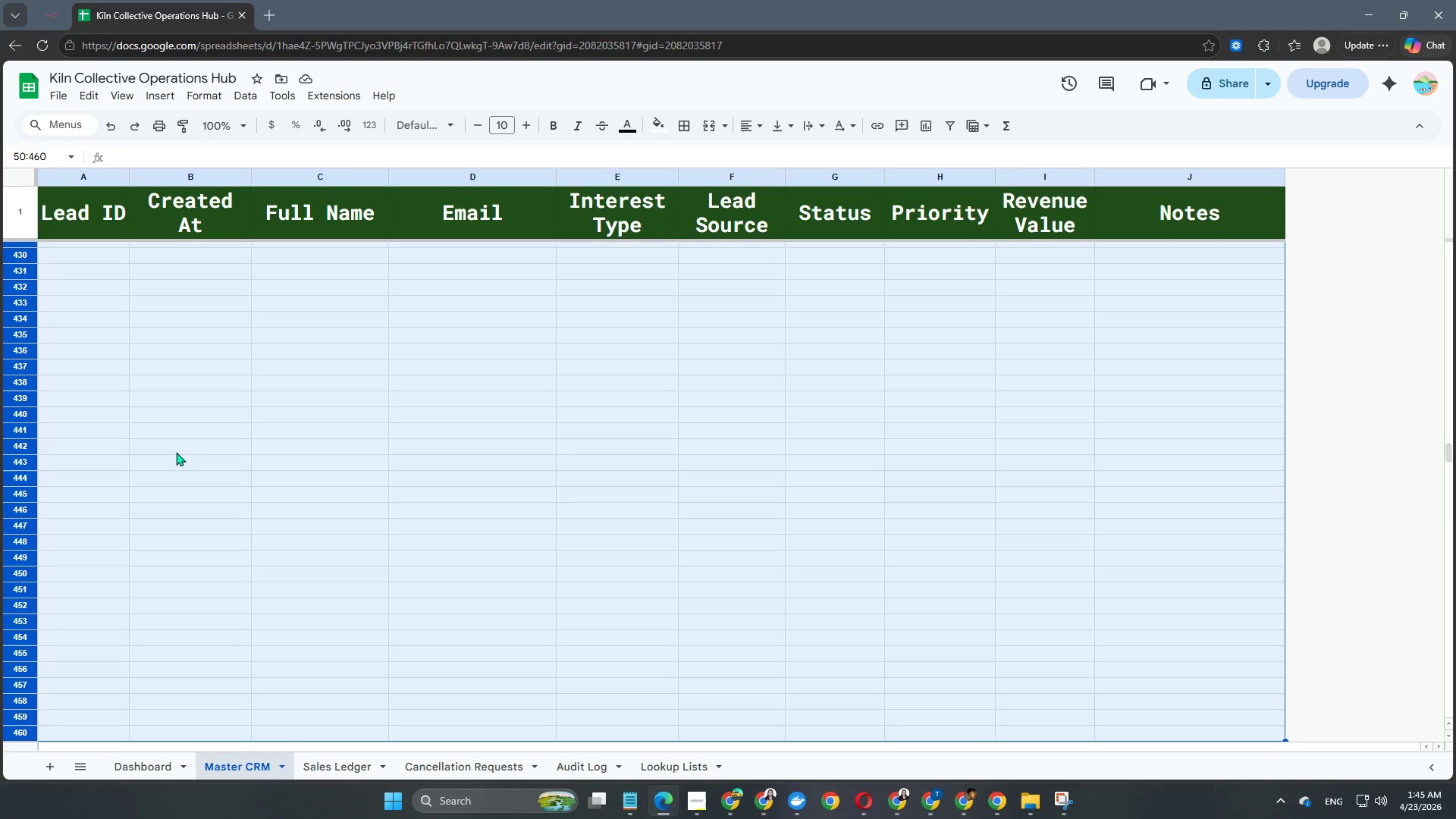 
key(Shift+ArrowDown)
 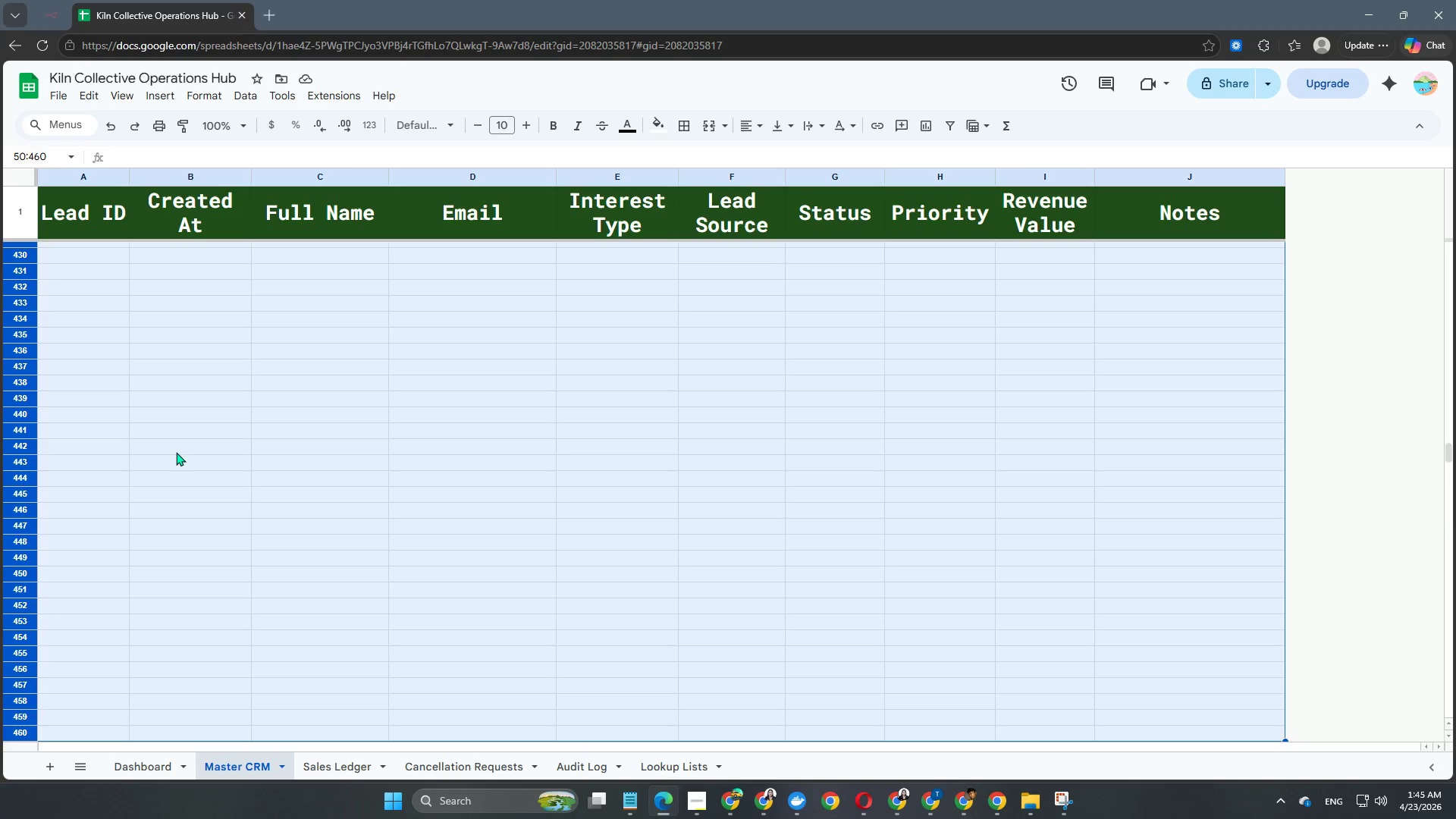 
key(Shift+ArrowDown)
 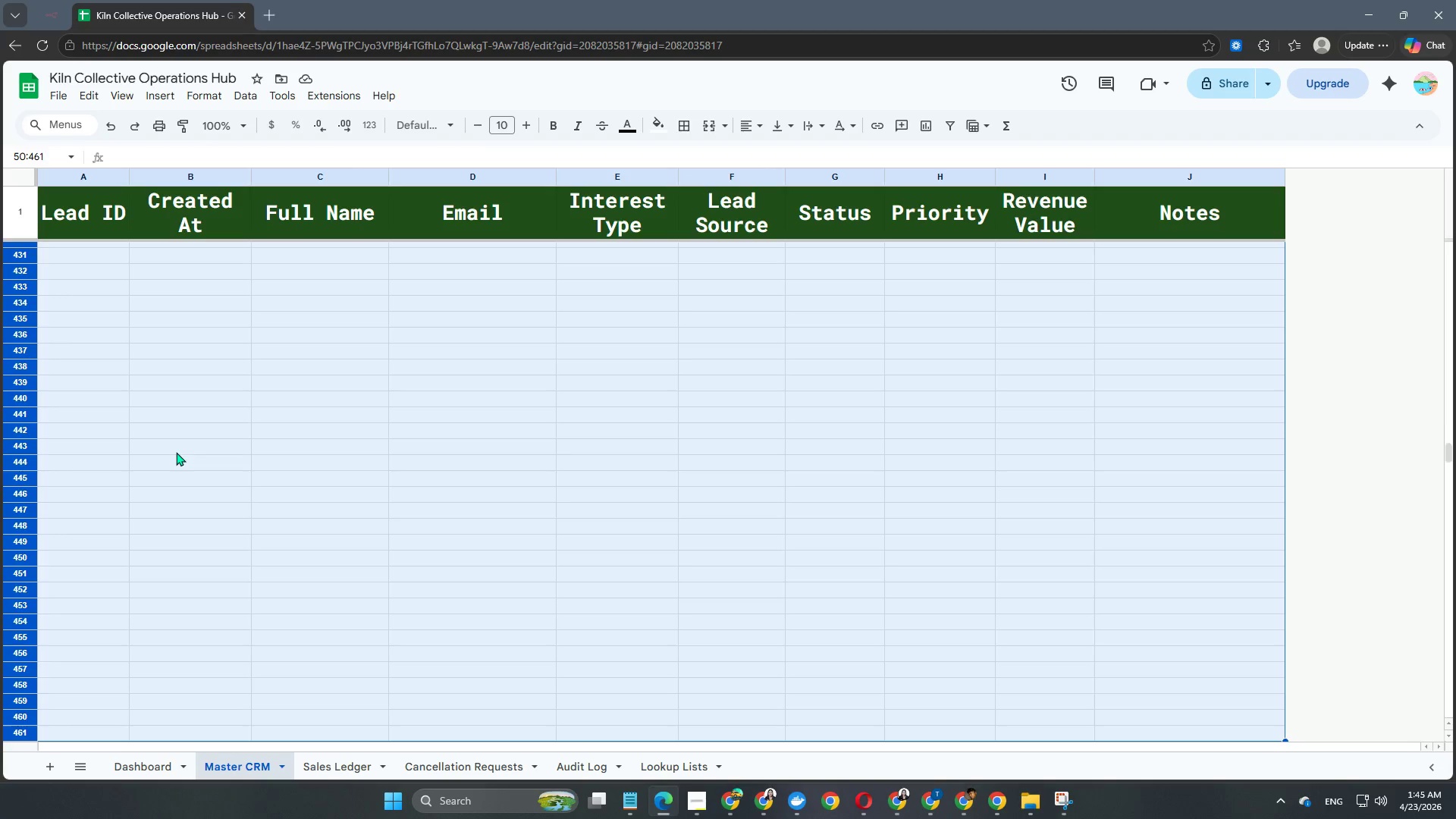 
key(Shift+ArrowDown)
 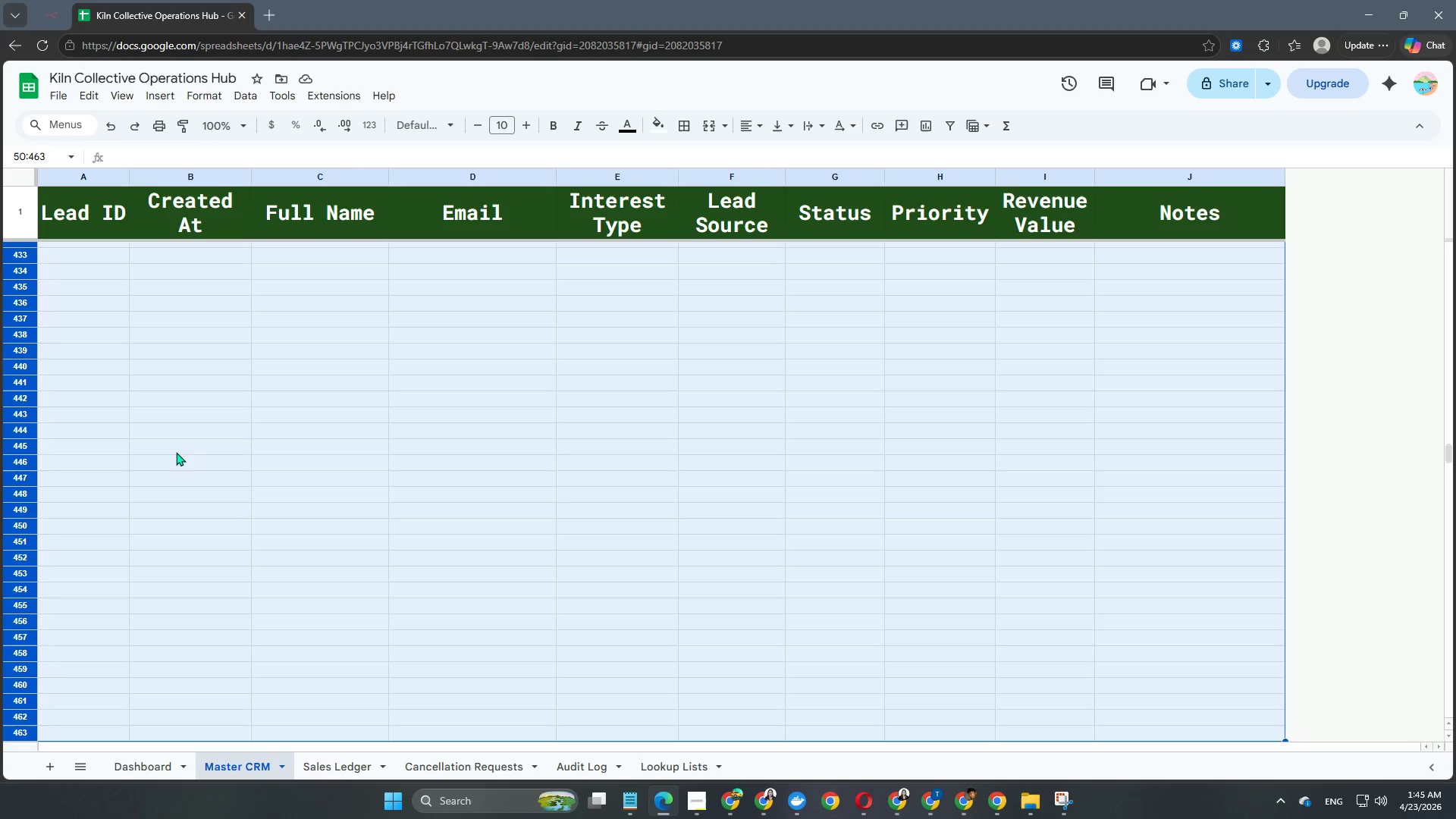 
hold_key(key=ArrowDown, duration=1.5)
 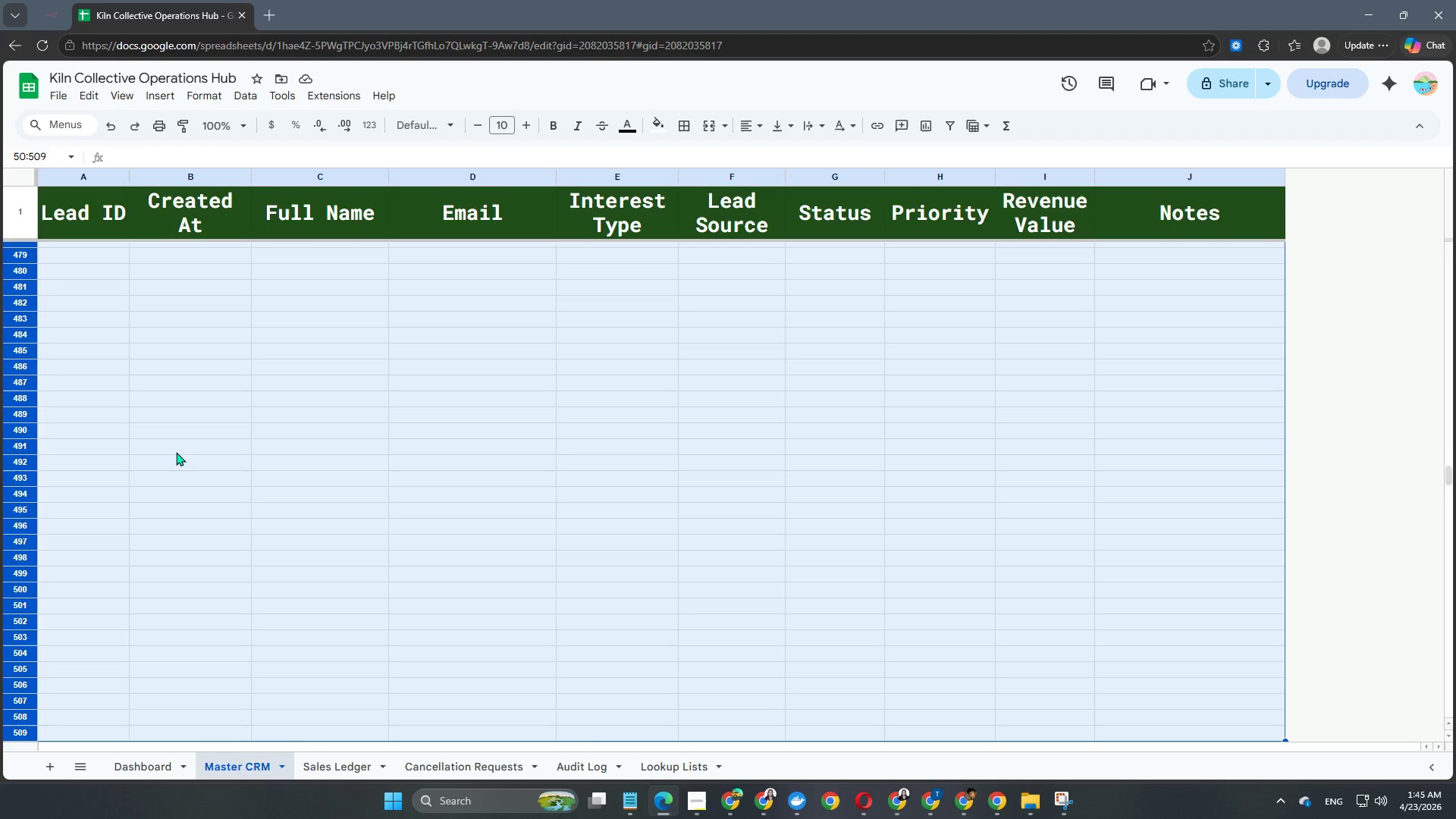 
hold_key(key=ArrowDown, duration=1.52)
 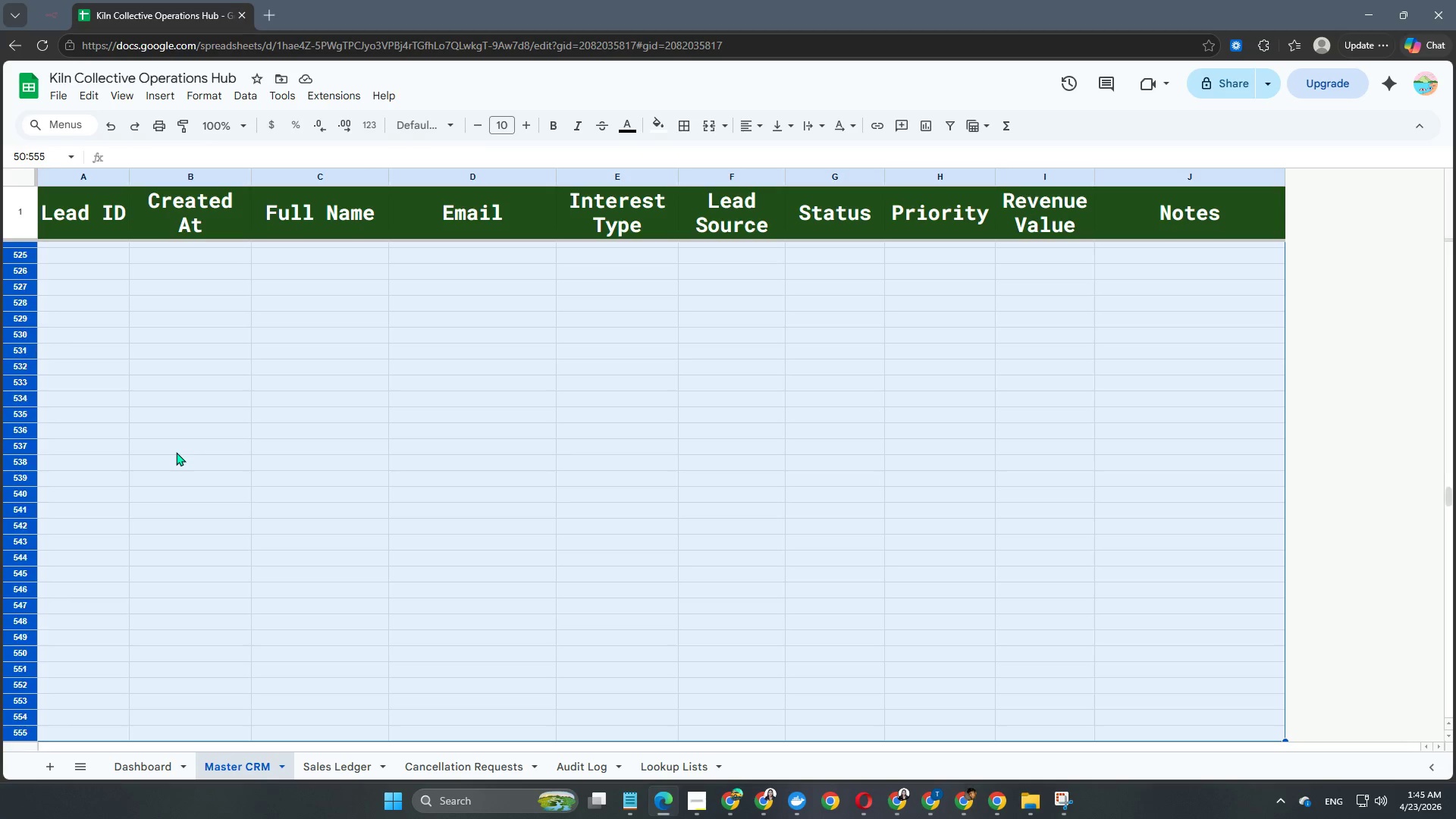 
hold_key(key=ArrowDown, duration=1.5)
 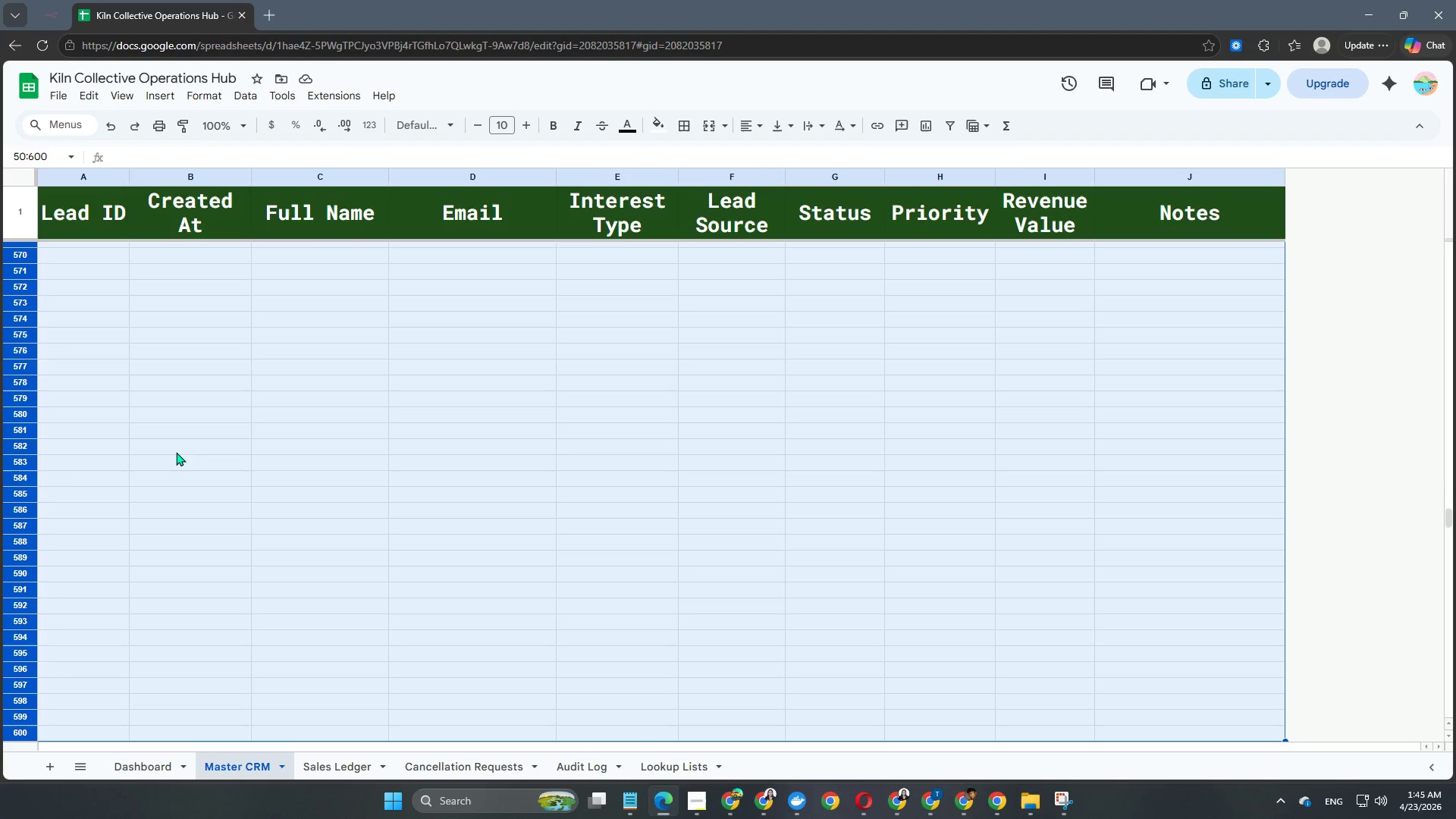 
hold_key(key=ArrowDown, duration=1.51)
 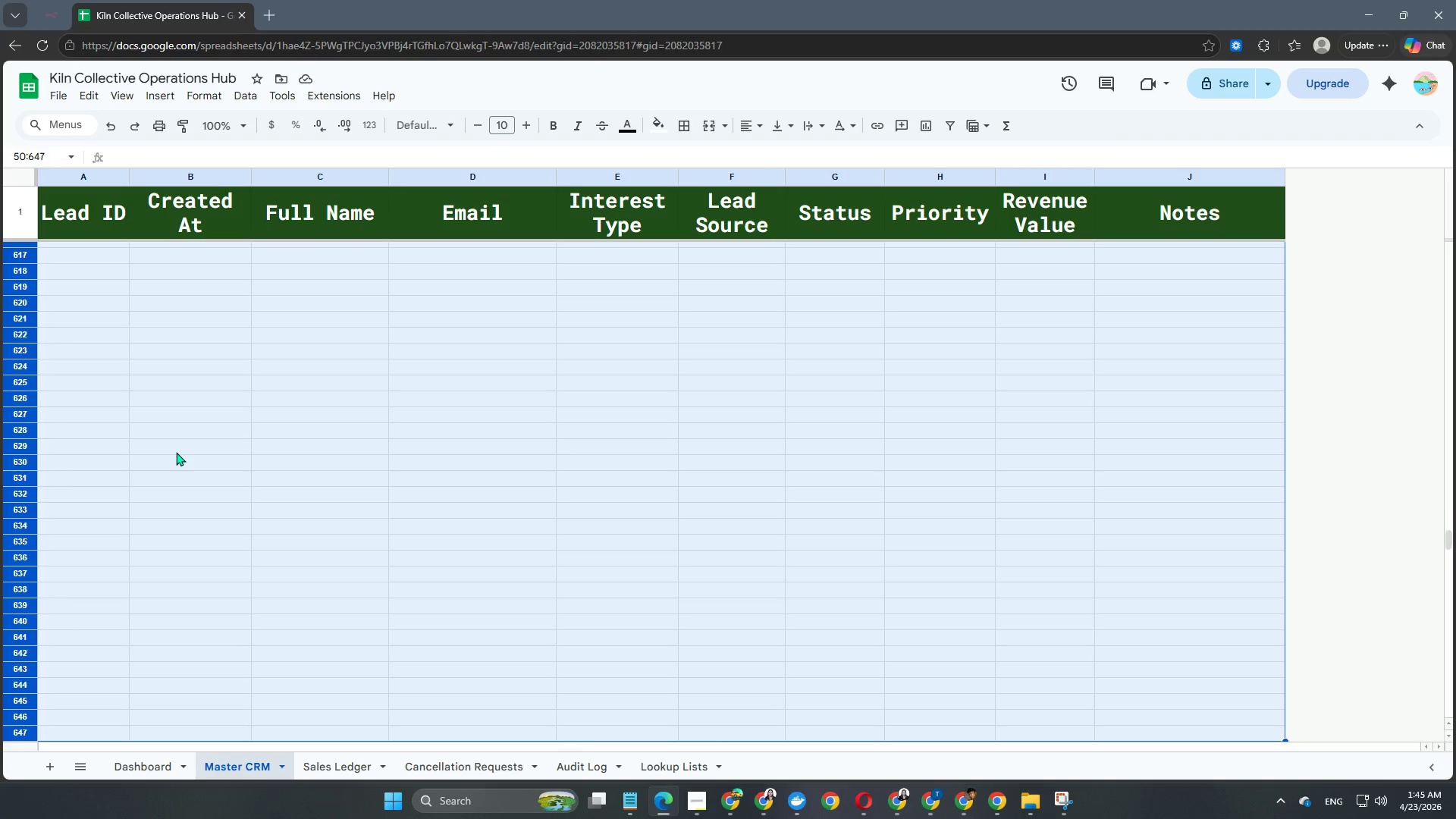 
hold_key(key=ArrowDown, duration=1.5)
 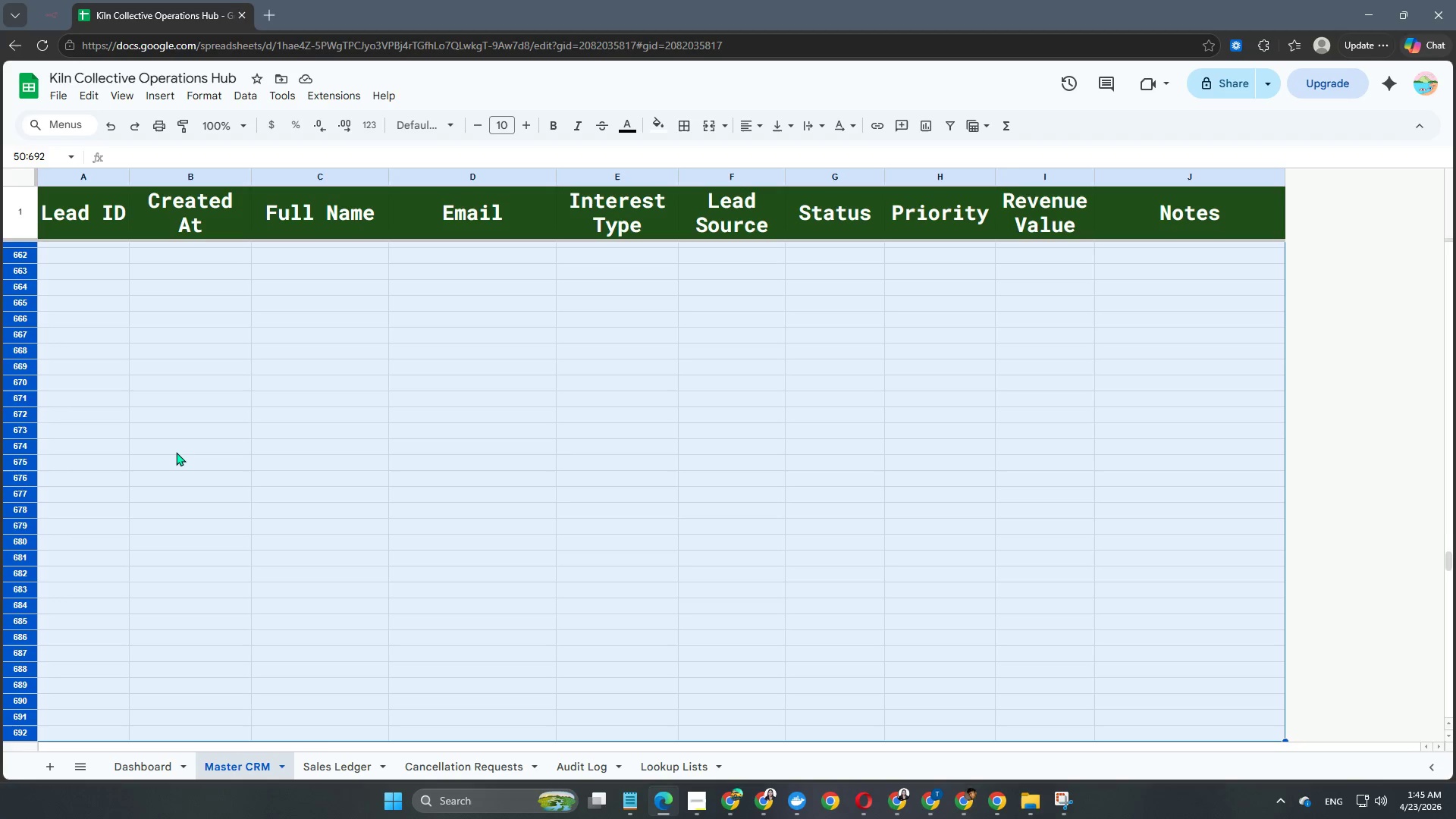 
hold_key(key=ArrowDown, duration=1.5)
 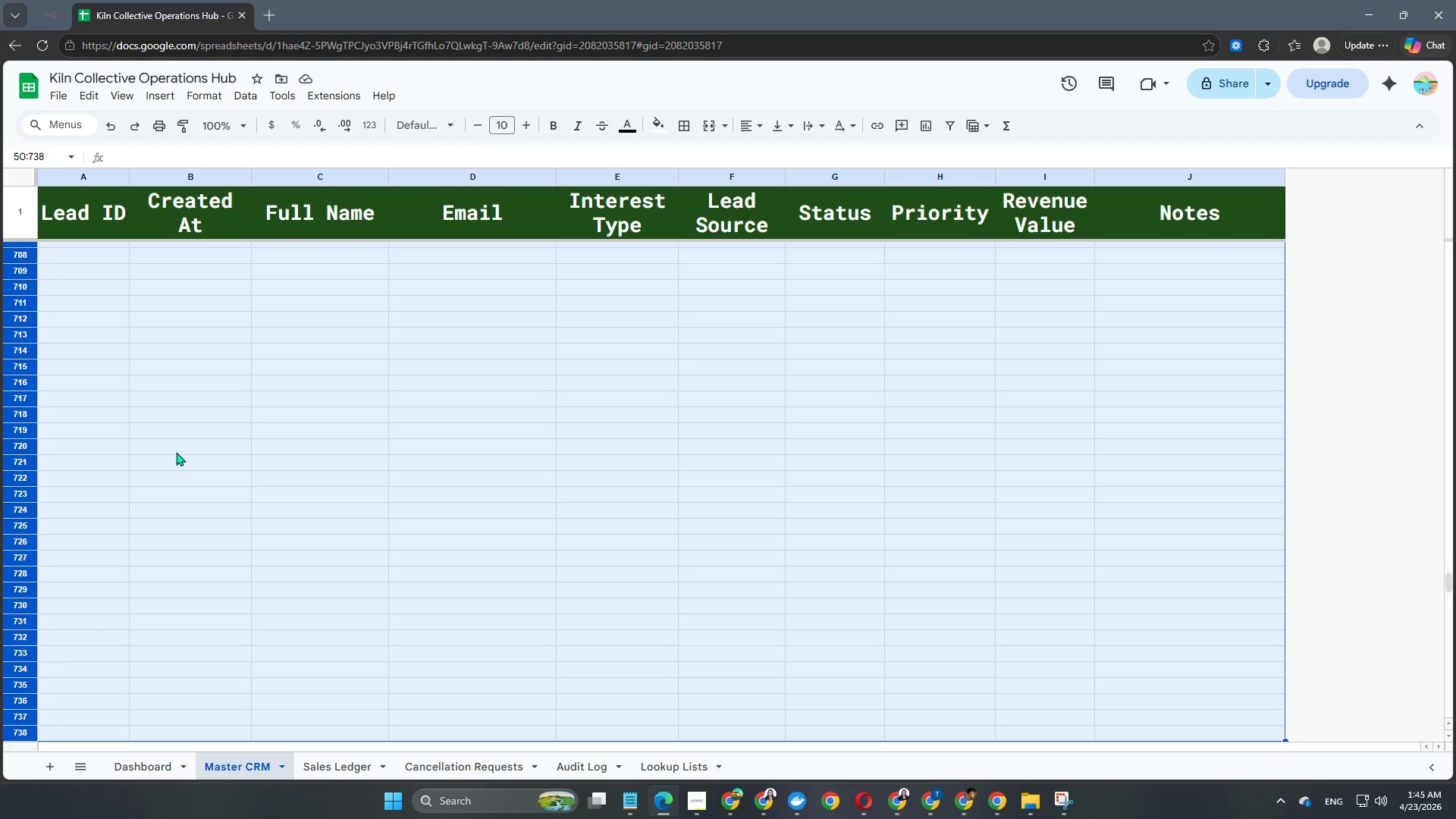 
hold_key(key=ArrowDown, duration=1.52)
 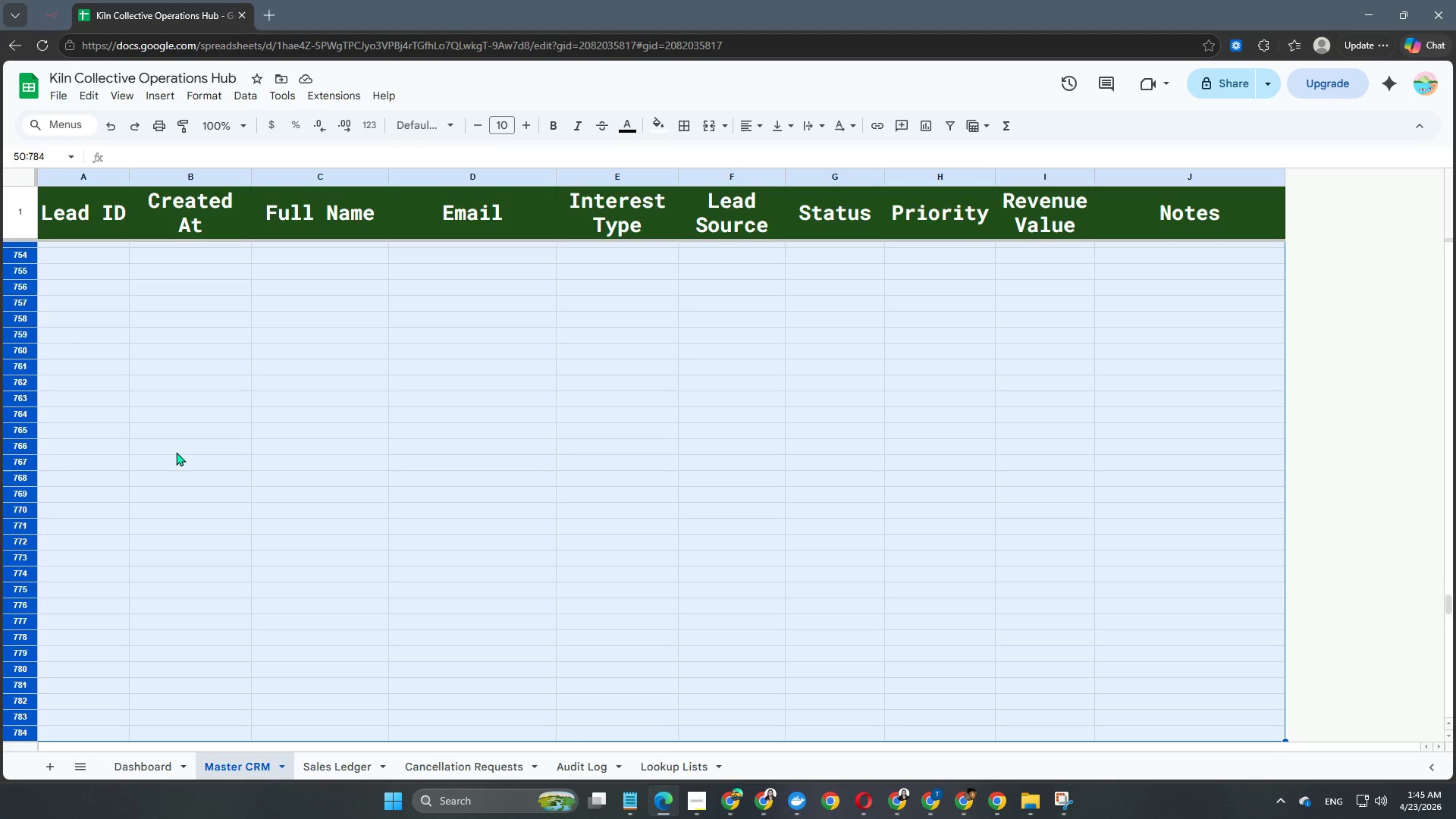 
hold_key(key=ArrowDown, duration=1.52)
 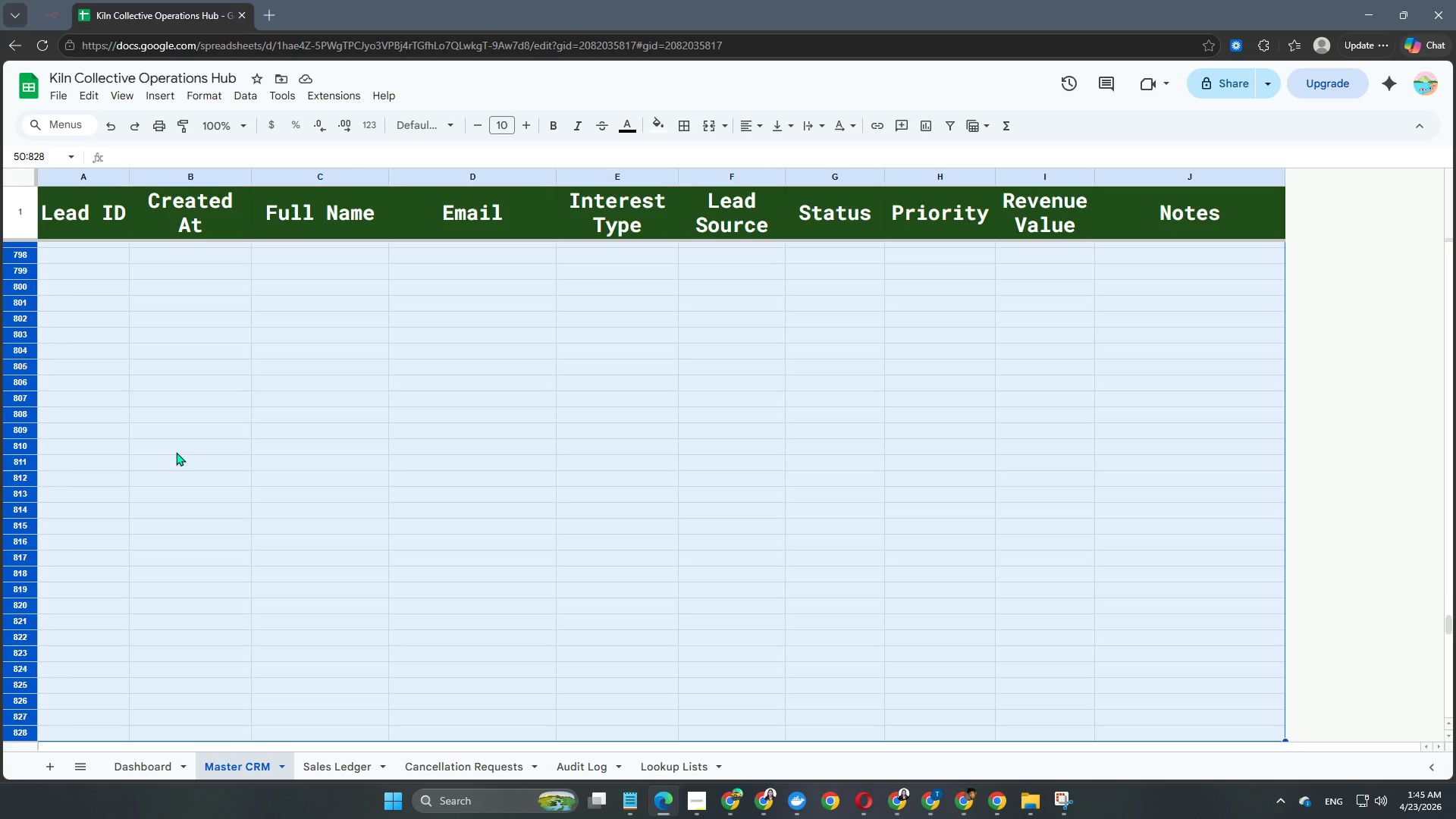 
hold_key(key=ArrowDown, duration=1.51)
 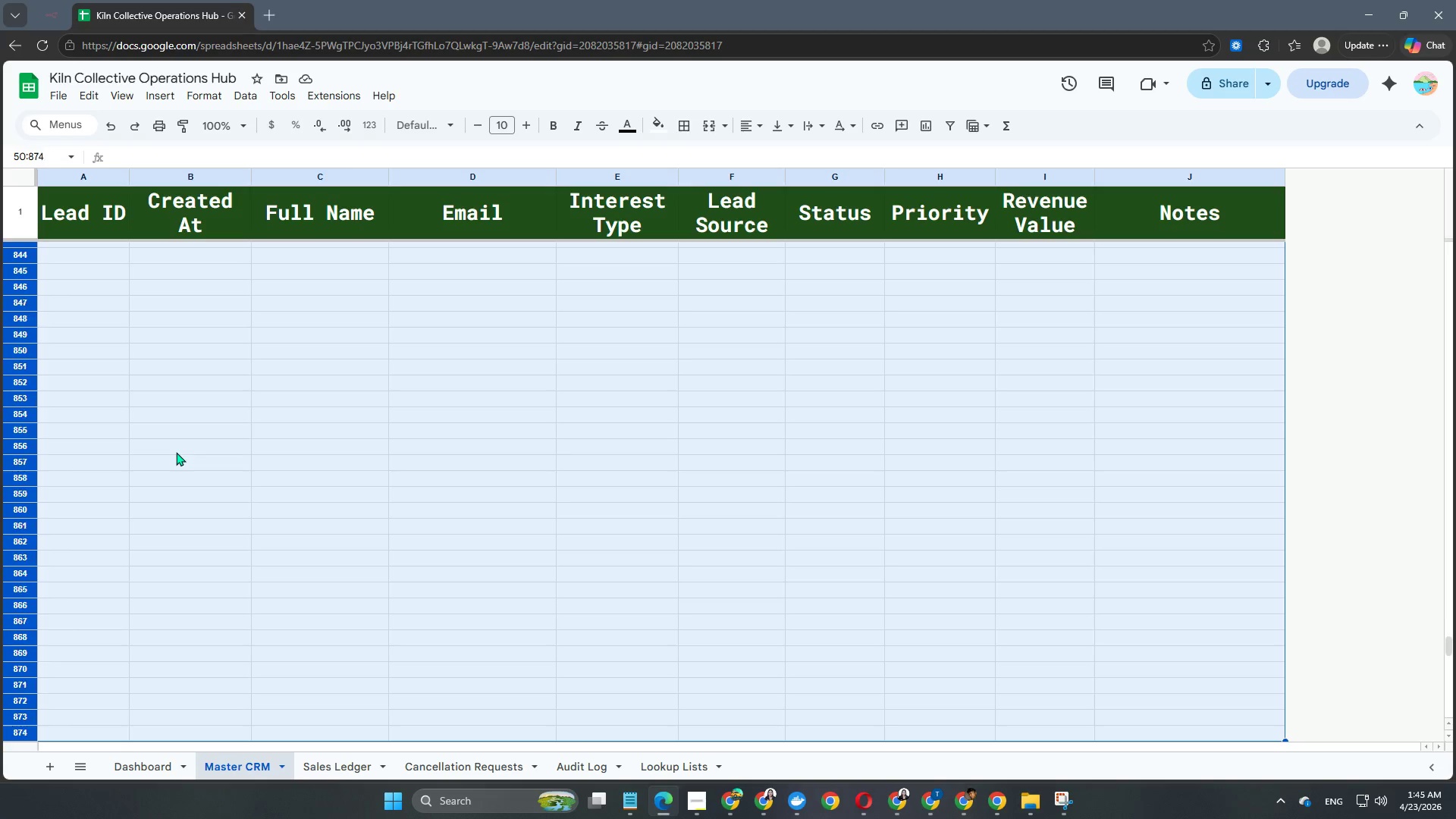 
hold_key(key=ArrowDown, duration=0.97)
 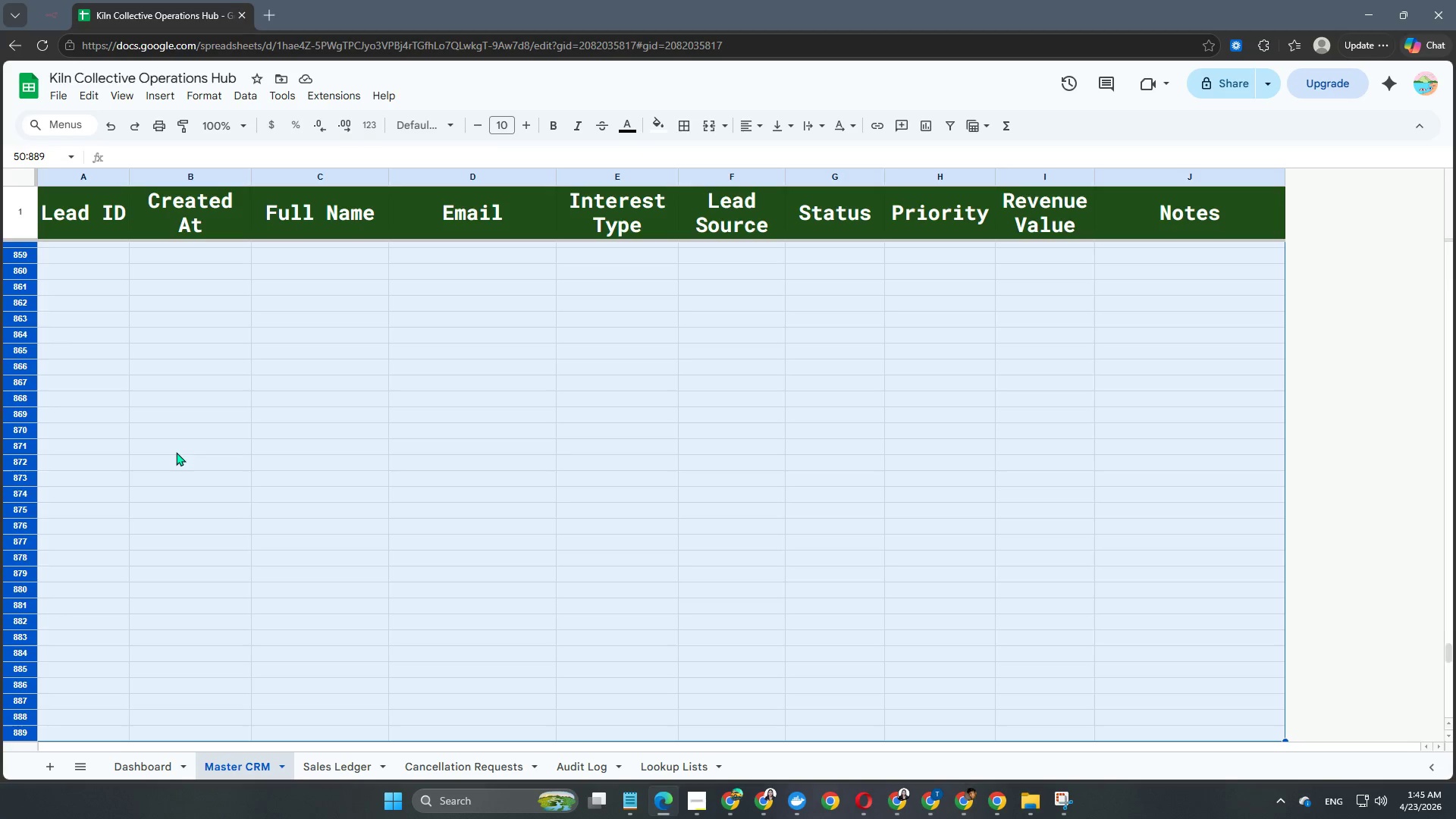 
key(Shift+ArrowDown)
 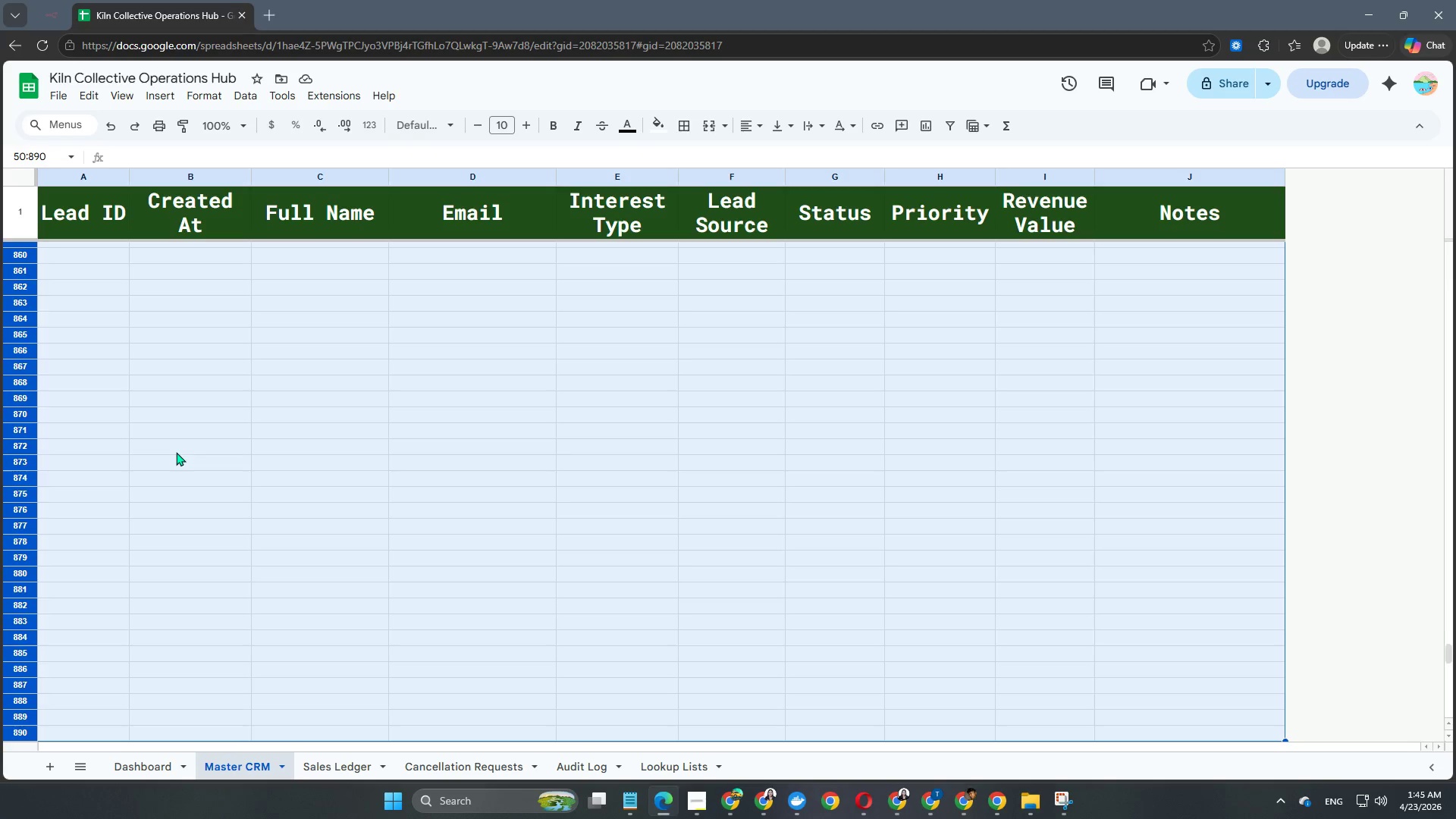 
key(Shift+ArrowDown)
 